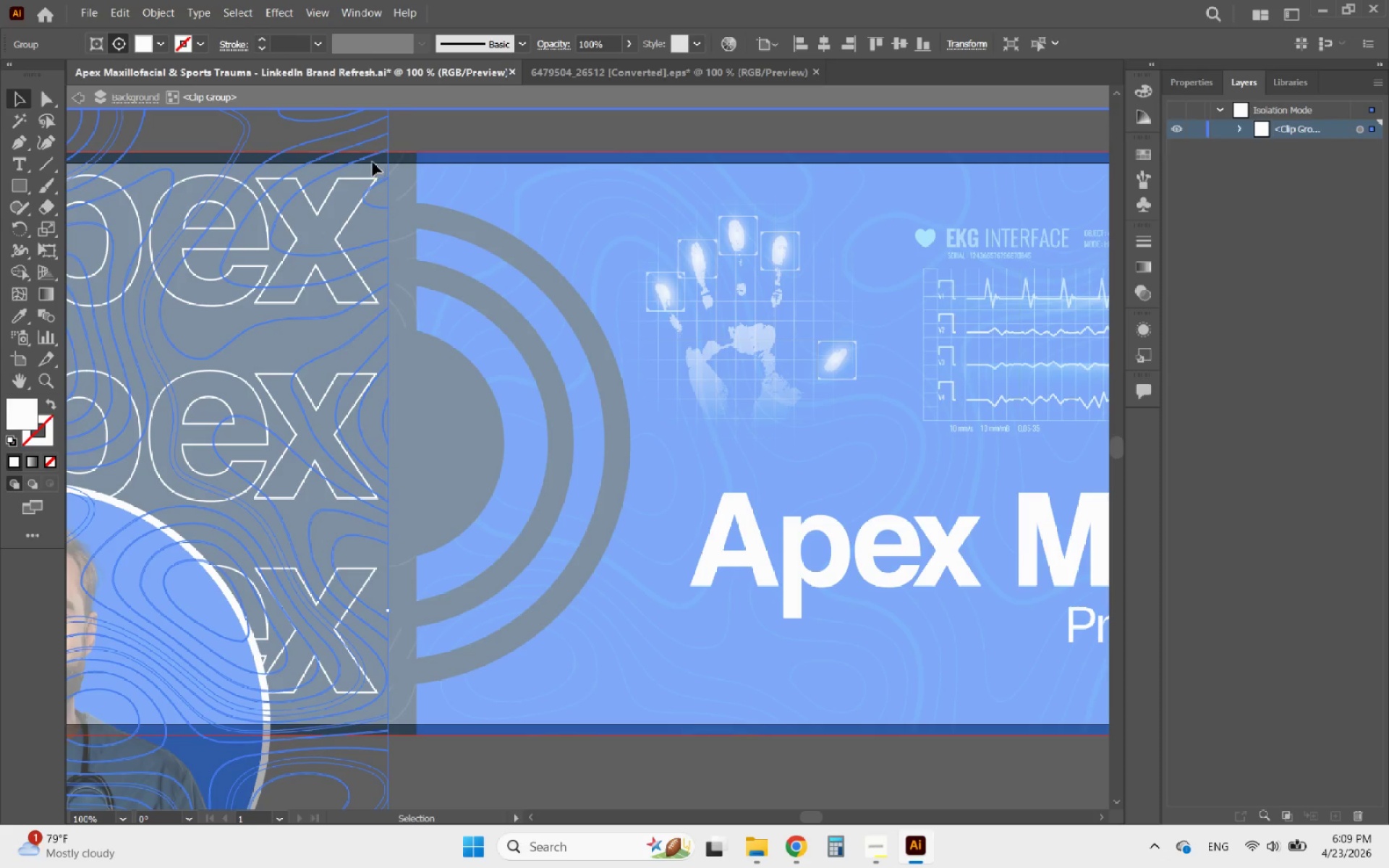 
left_click([365, 154])
 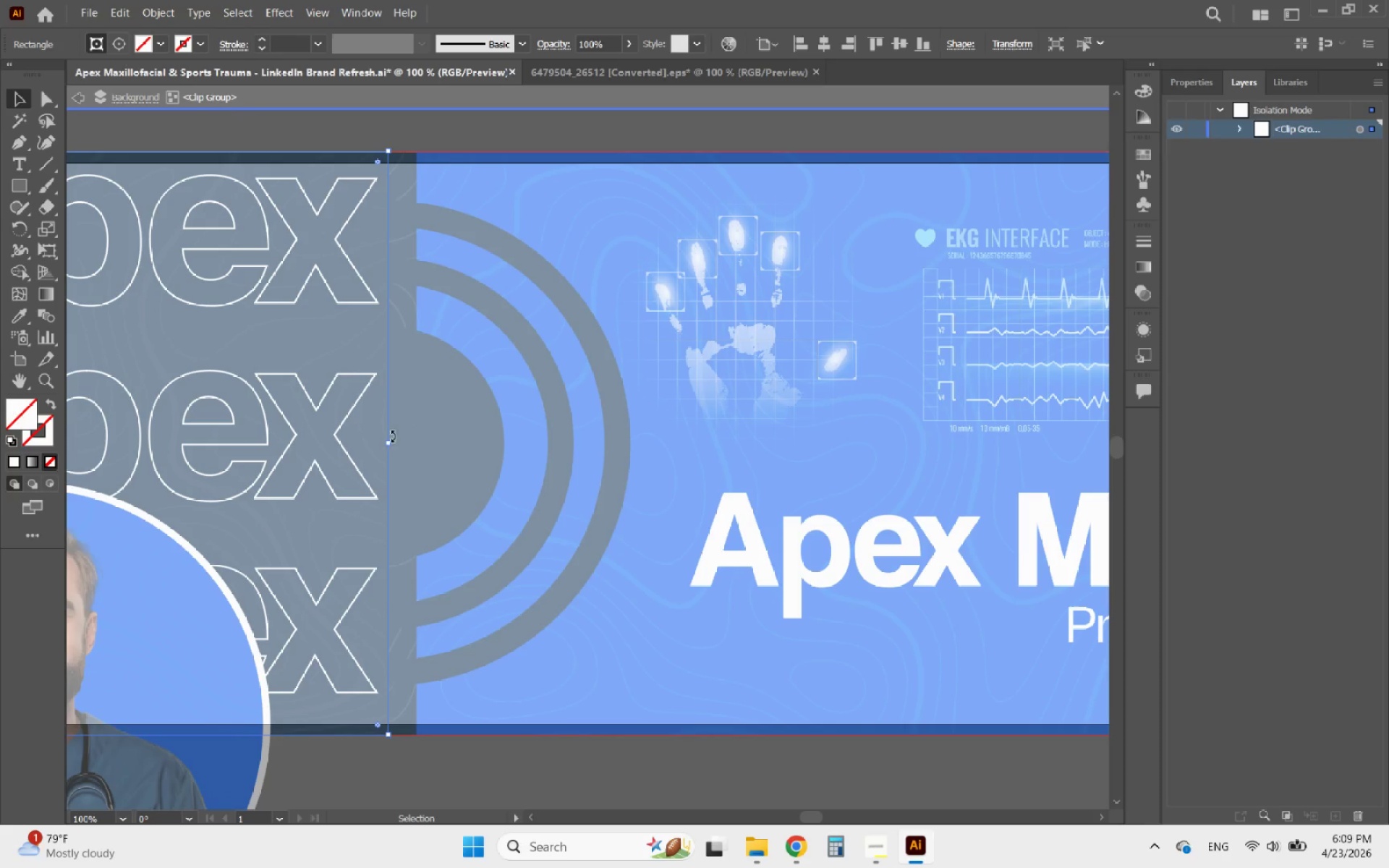 
left_click_drag(start_coordinate=[388, 443], to_coordinate=[419, 451])
 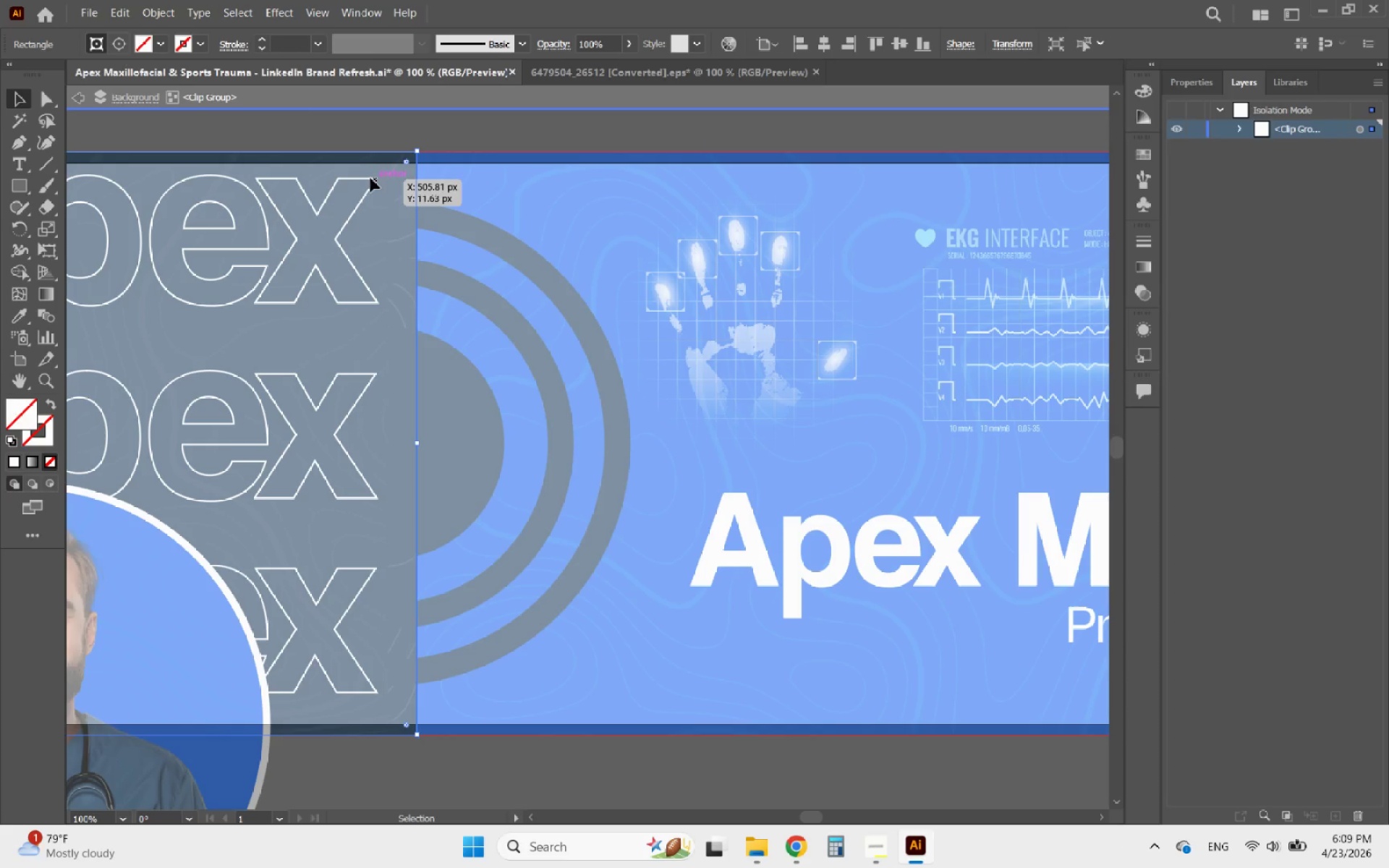 
left_click([361, 159])
 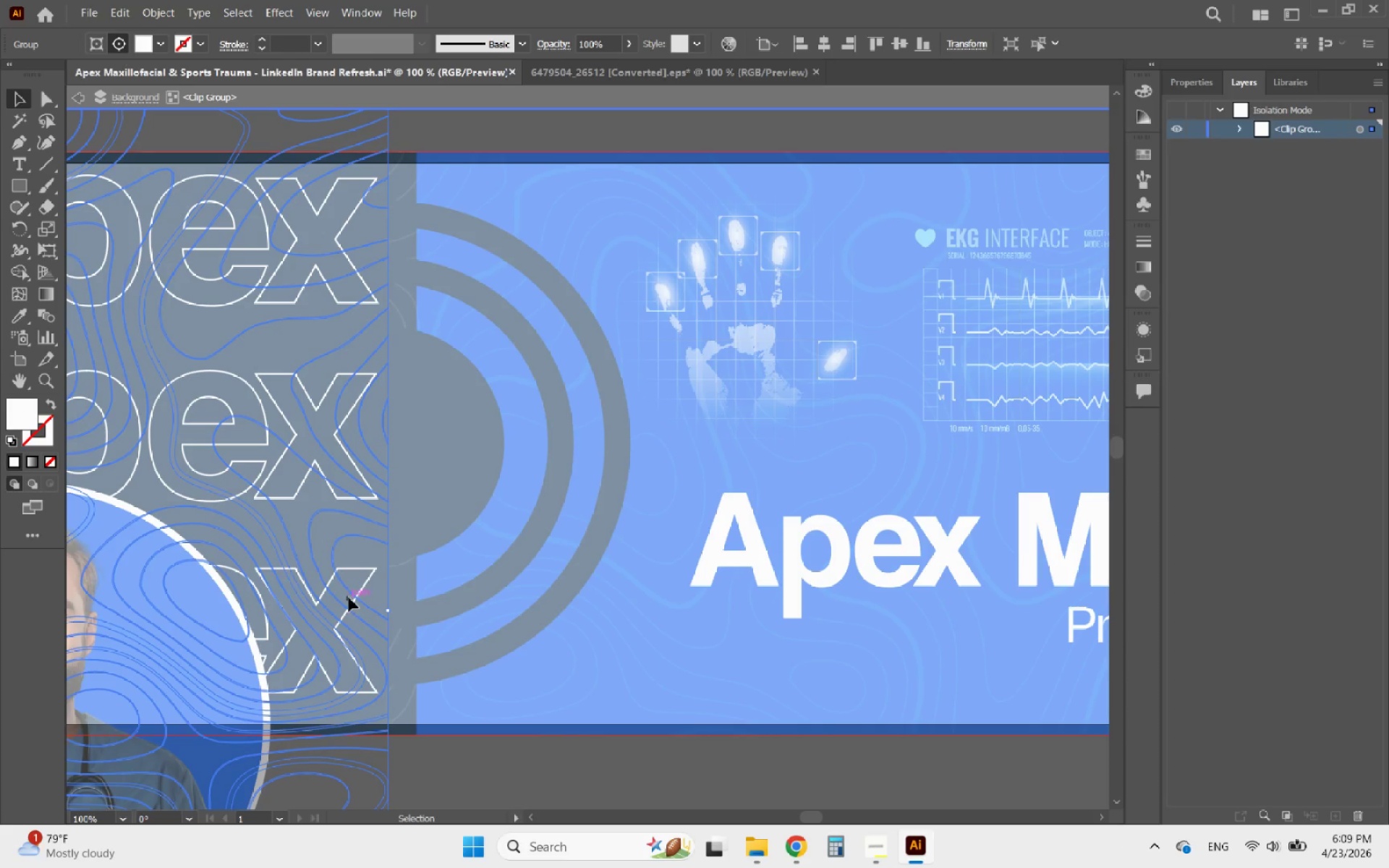 
hold_key(key=ShiftLeft, duration=2.67)
left_click_drag(start_coordinate=[386, 614], to_coordinate=[417, 614])
 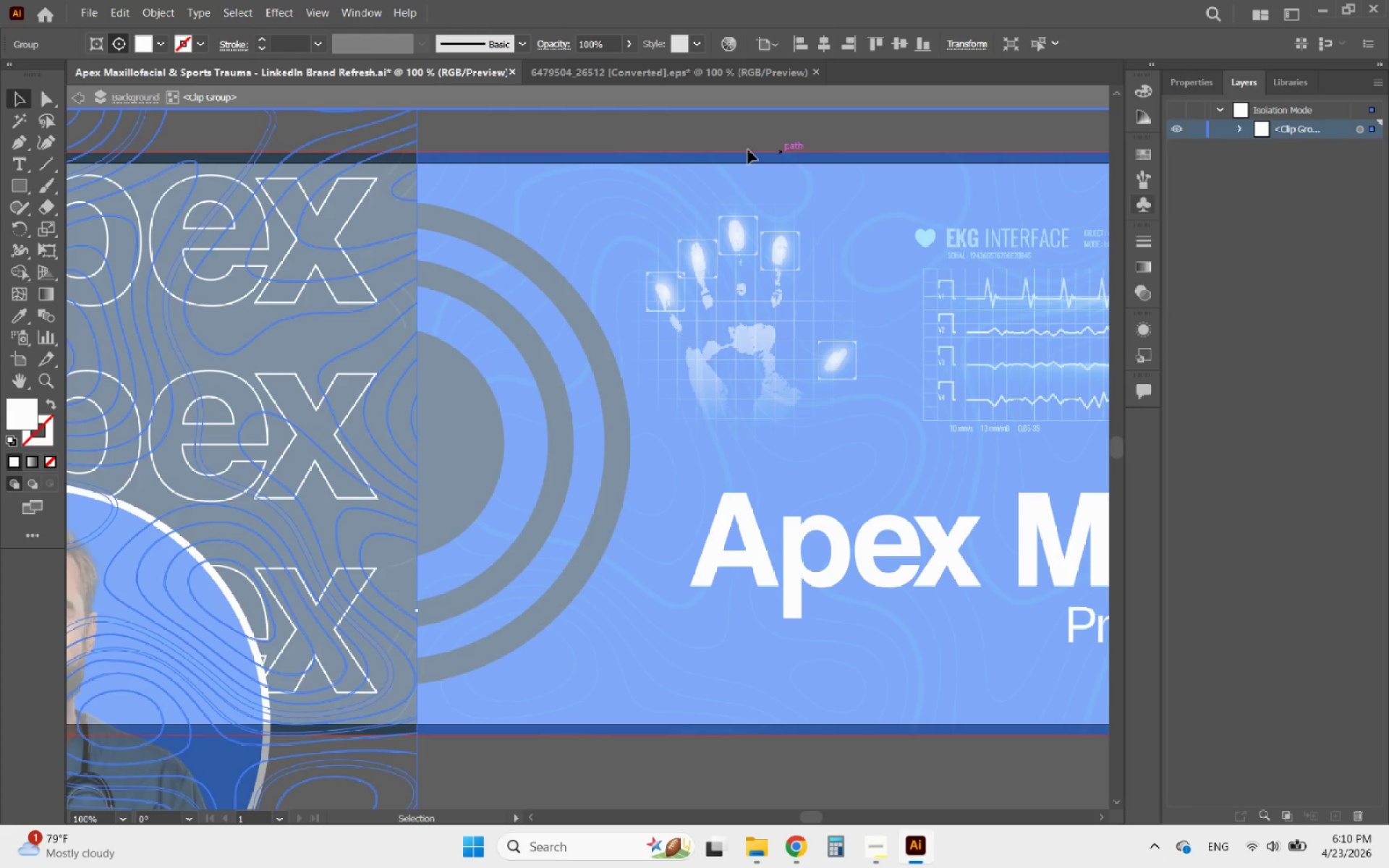 
double_click([680, 124])
 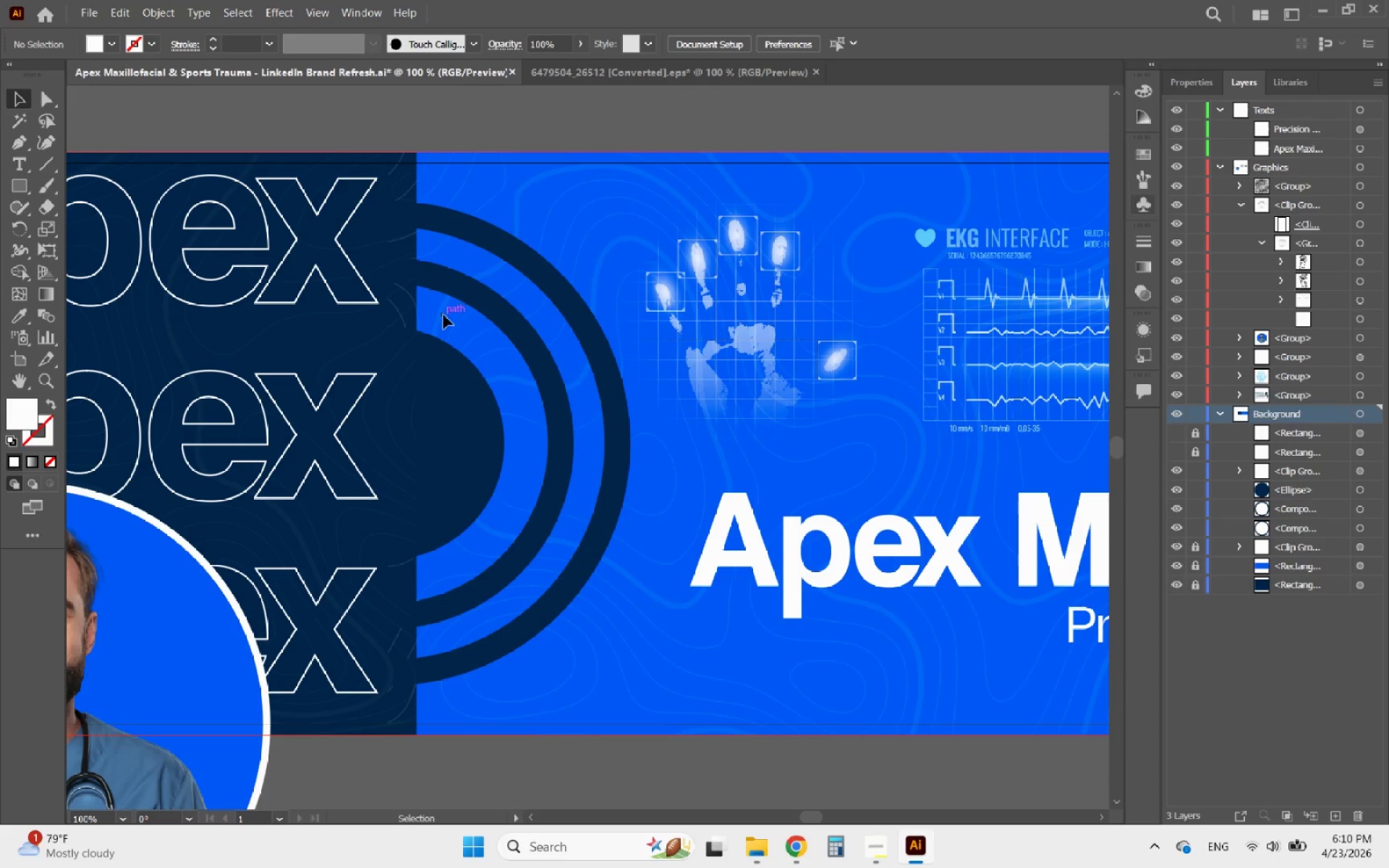 
left_click([441, 315])
 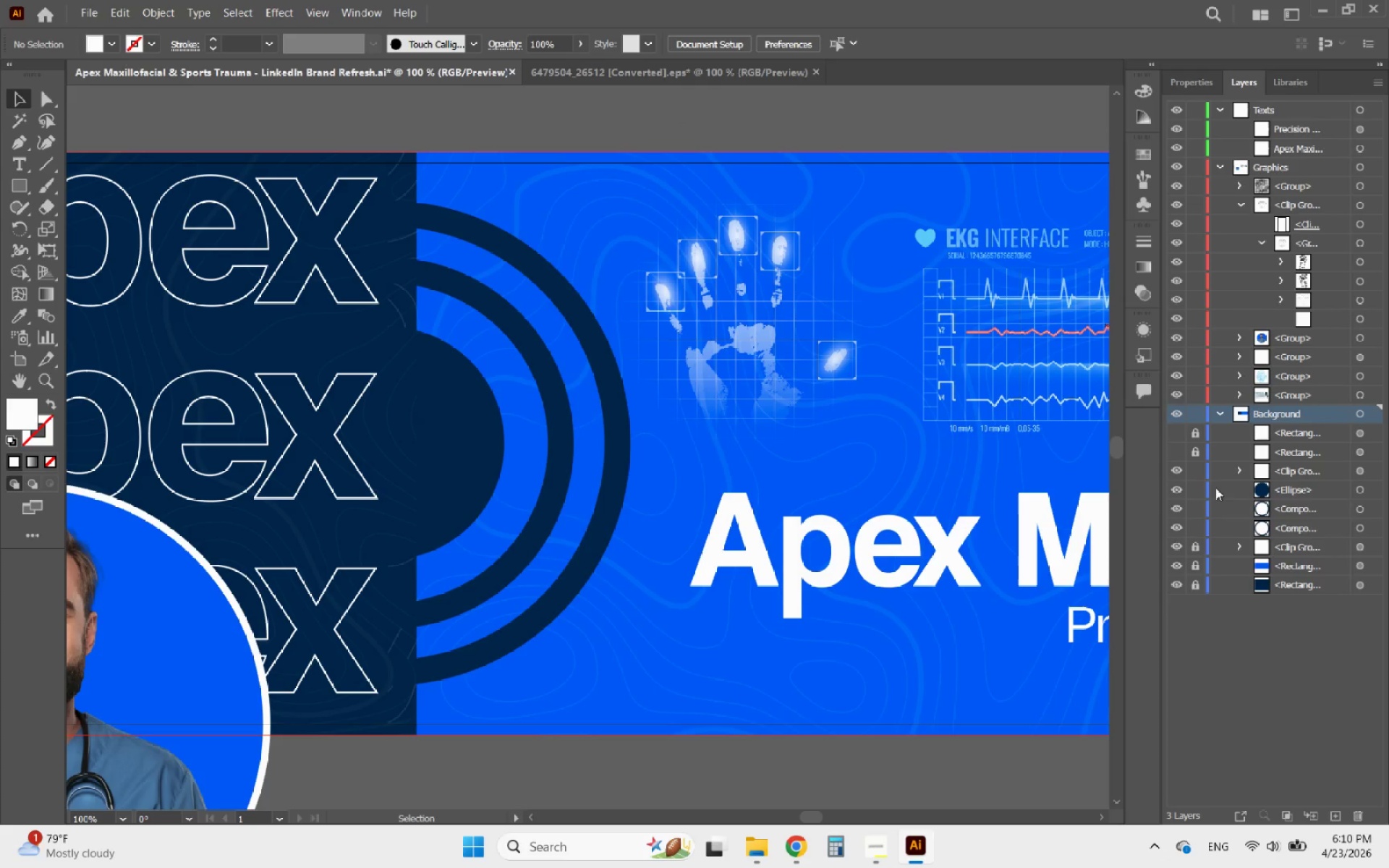 
wait(5.72)
 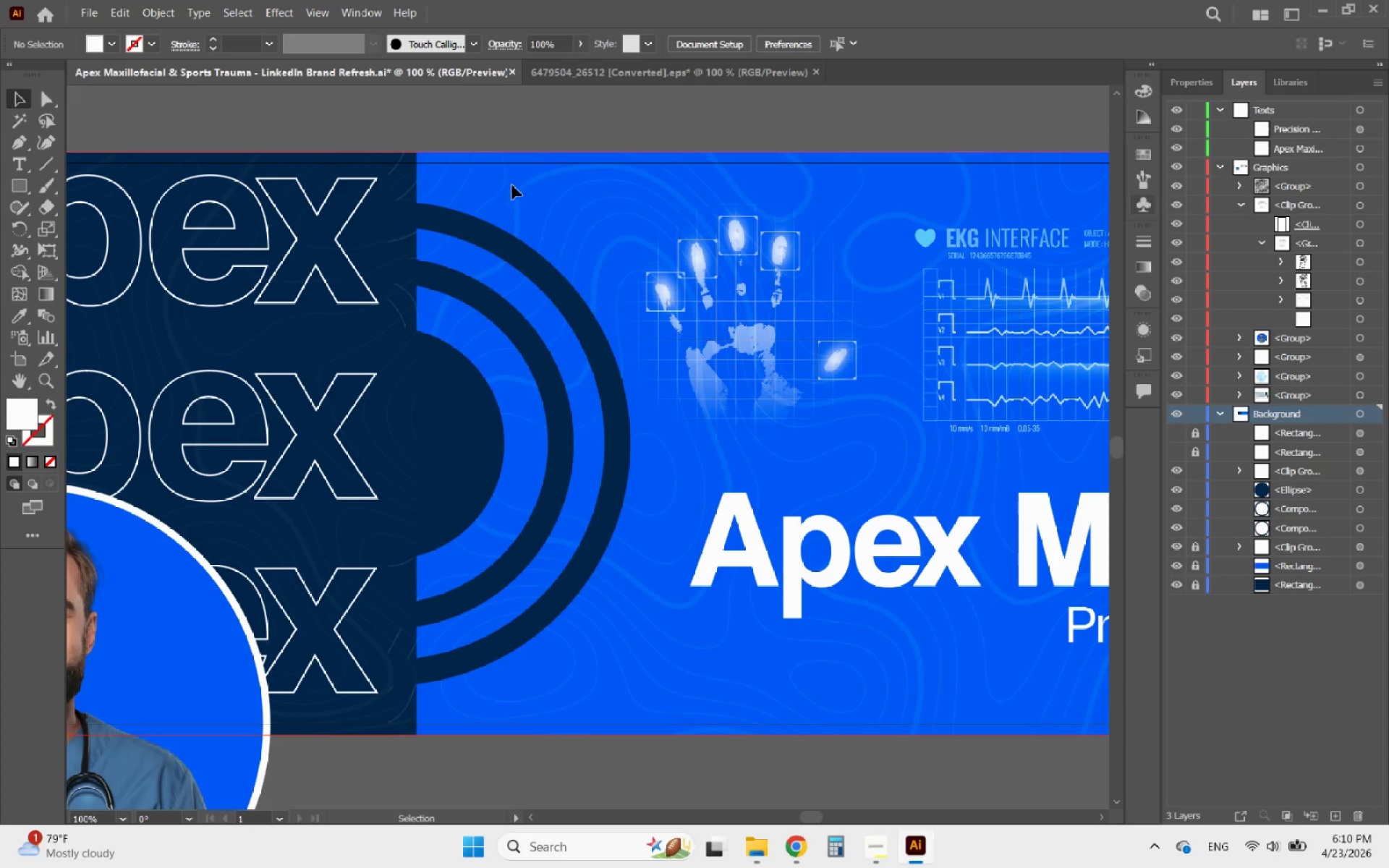 
left_click([1369, 472])
 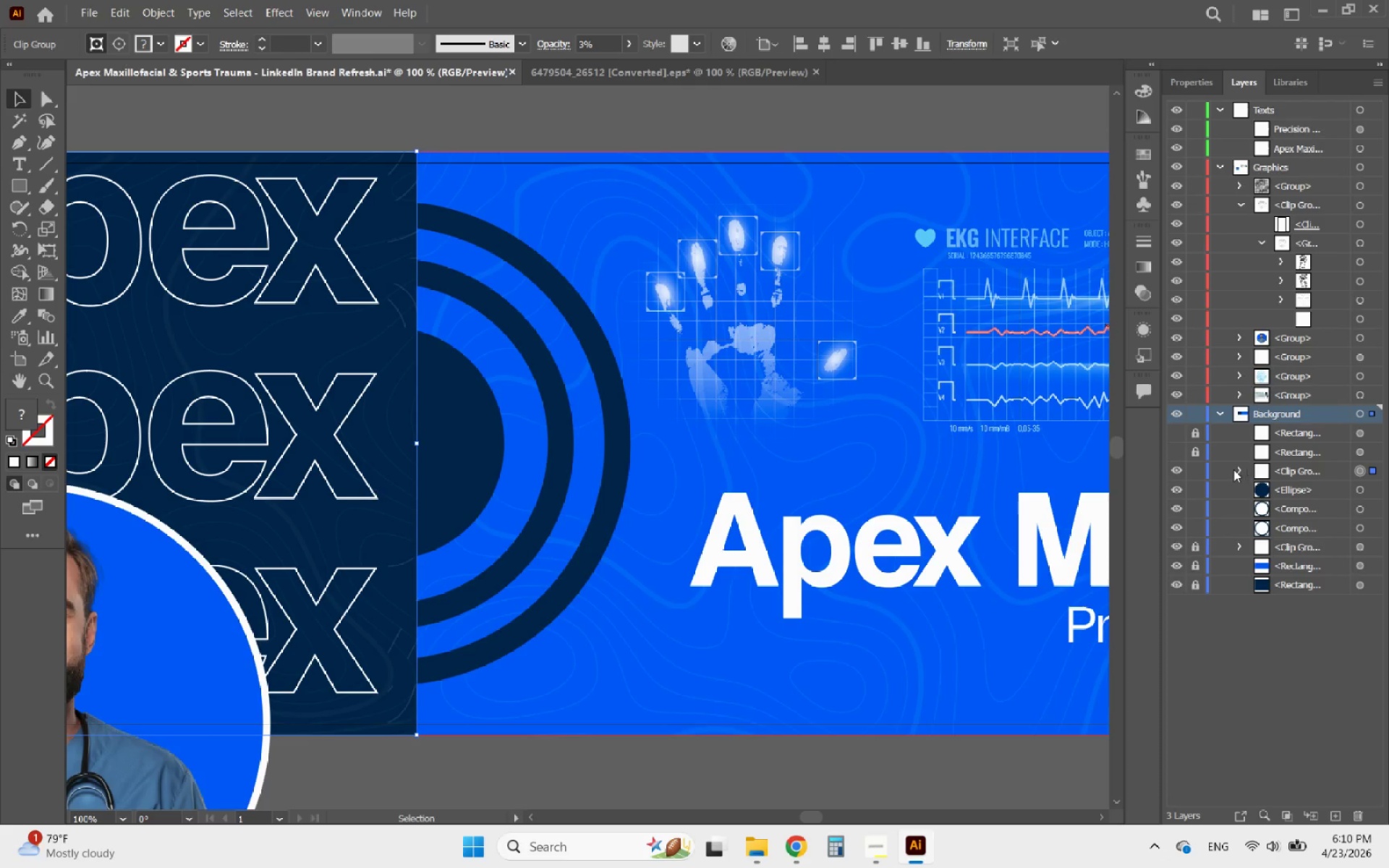 
left_click([1198, 471])
 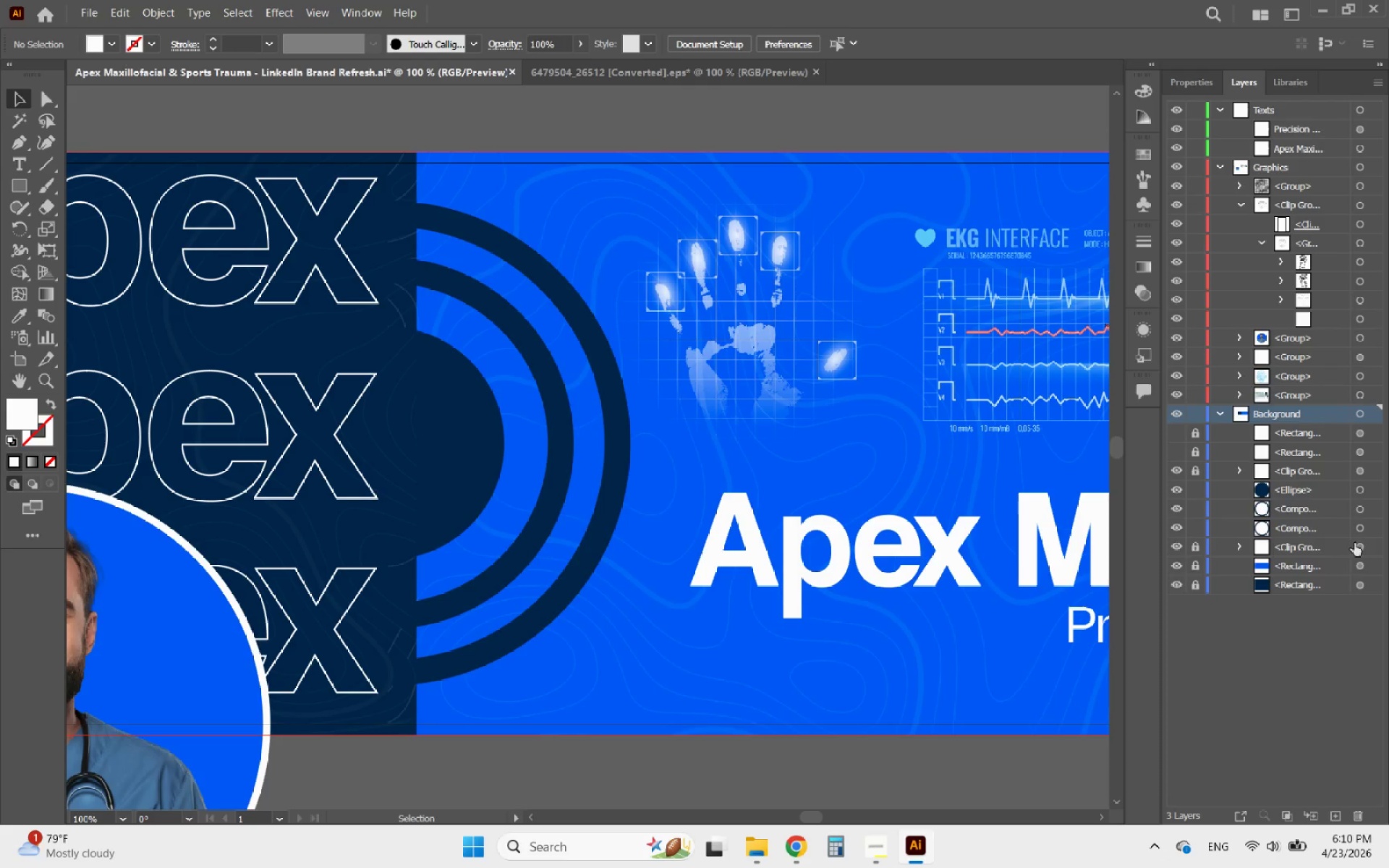 
left_click([1197, 548])
 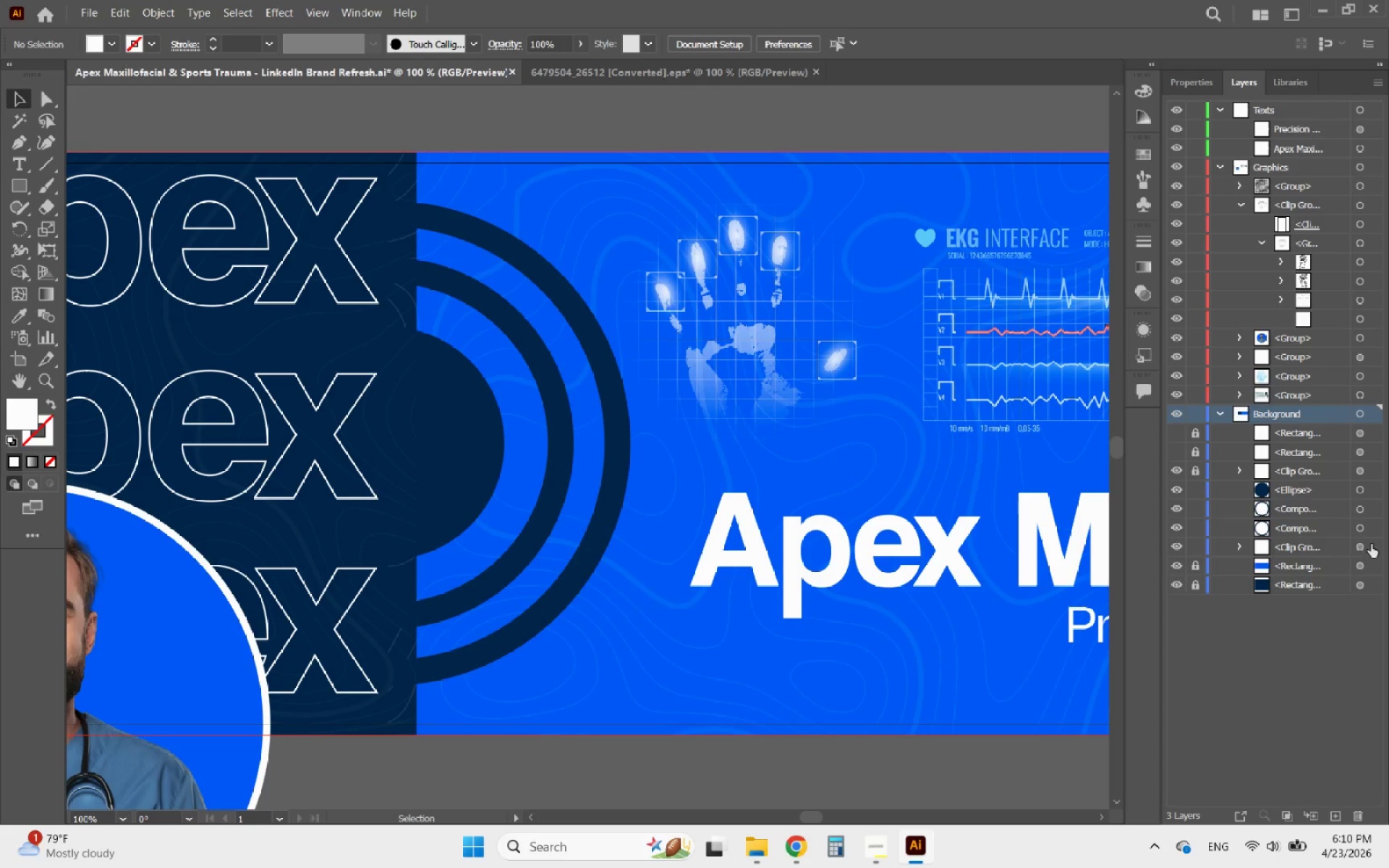 
left_click([1375, 544])
 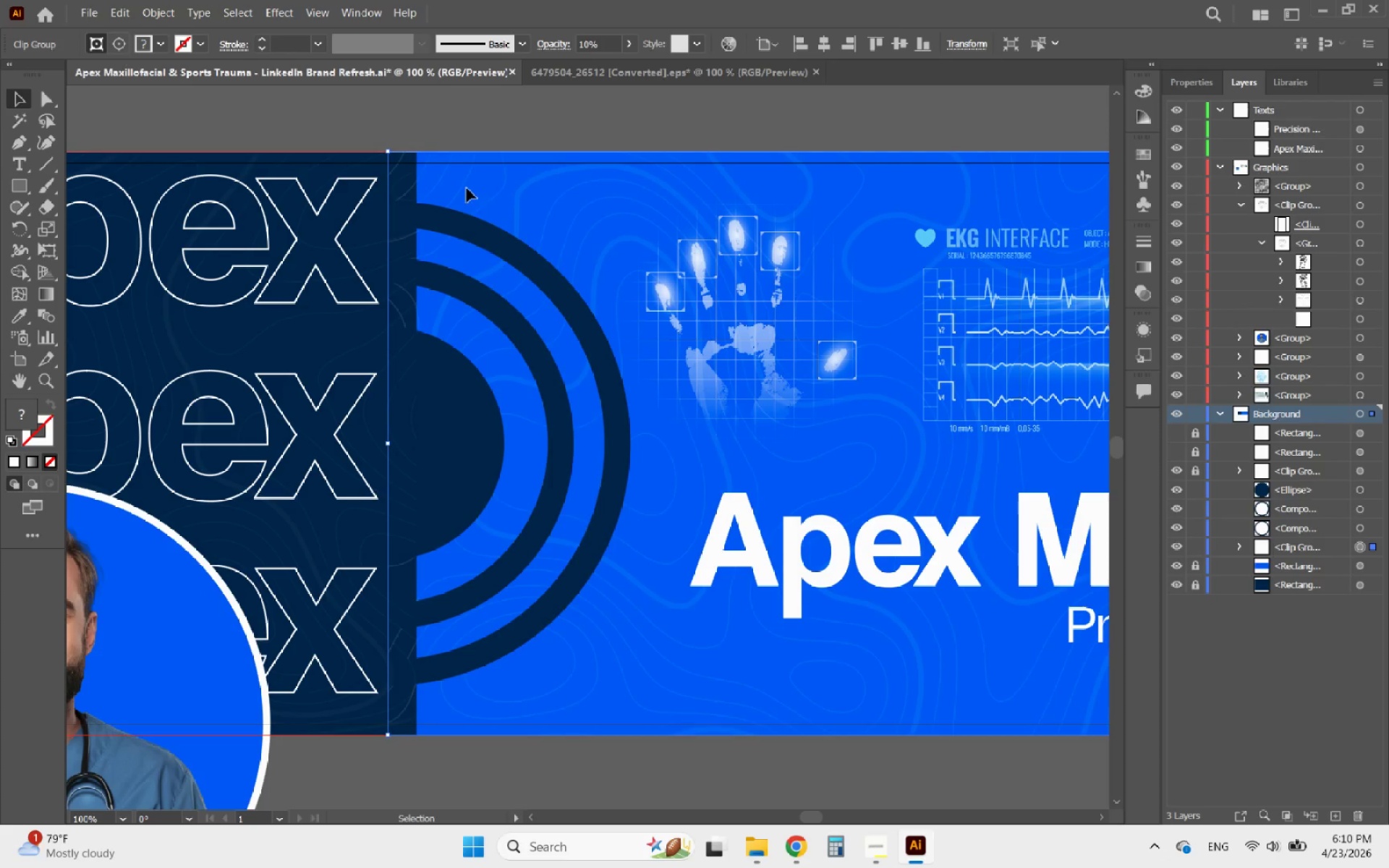 
double_click([464, 188])
 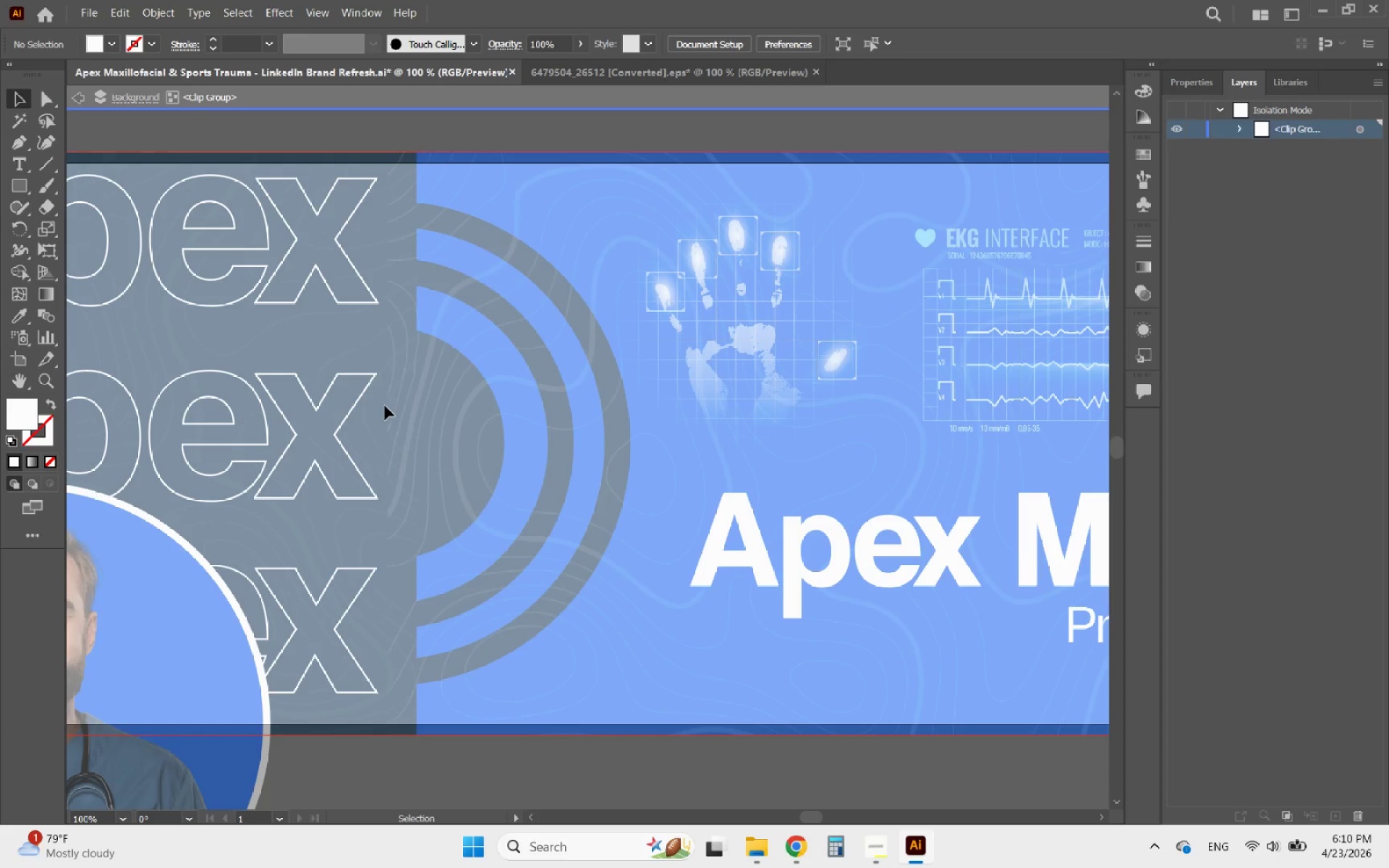 
left_click([390, 407])
 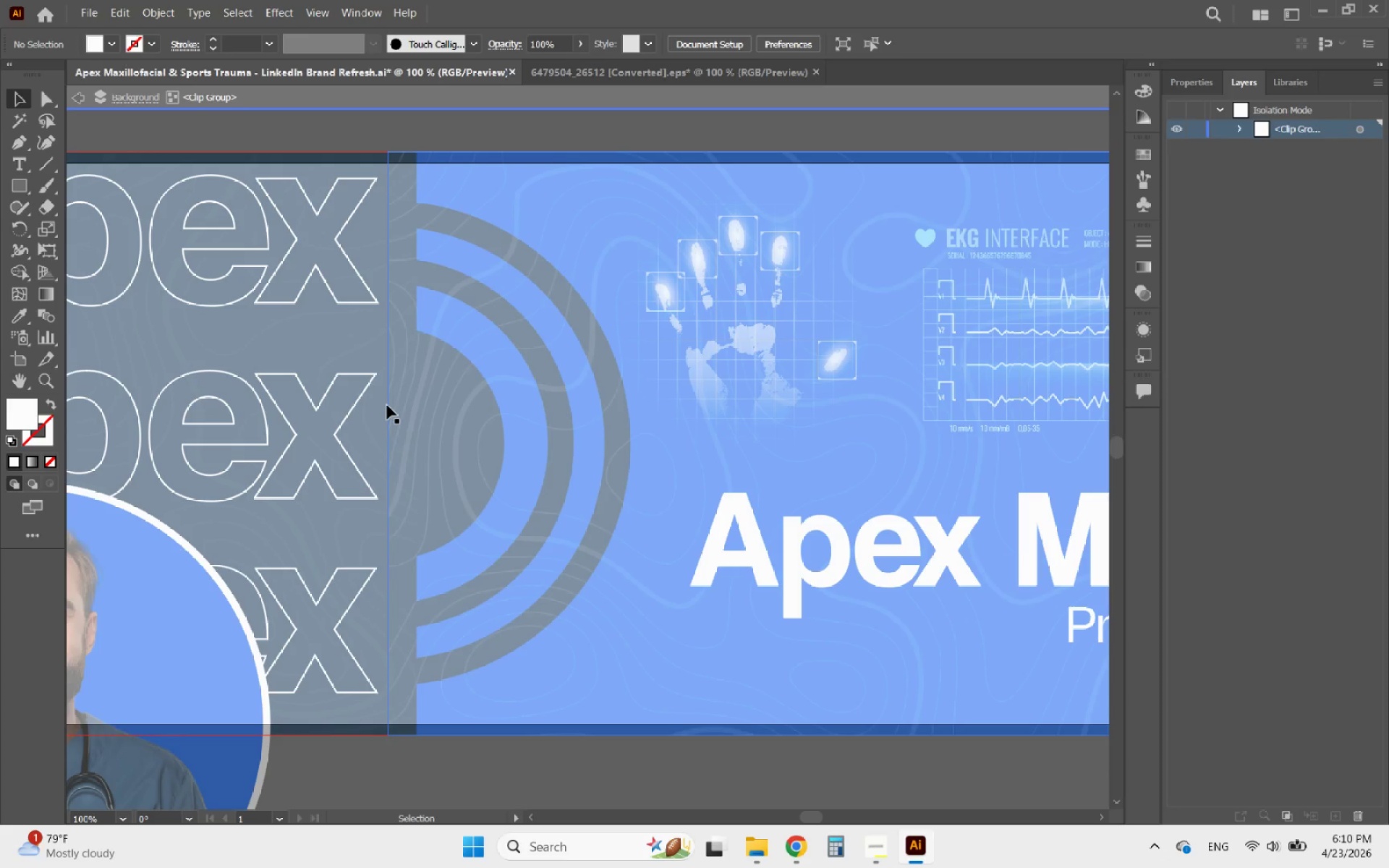 
left_click([388, 404])
 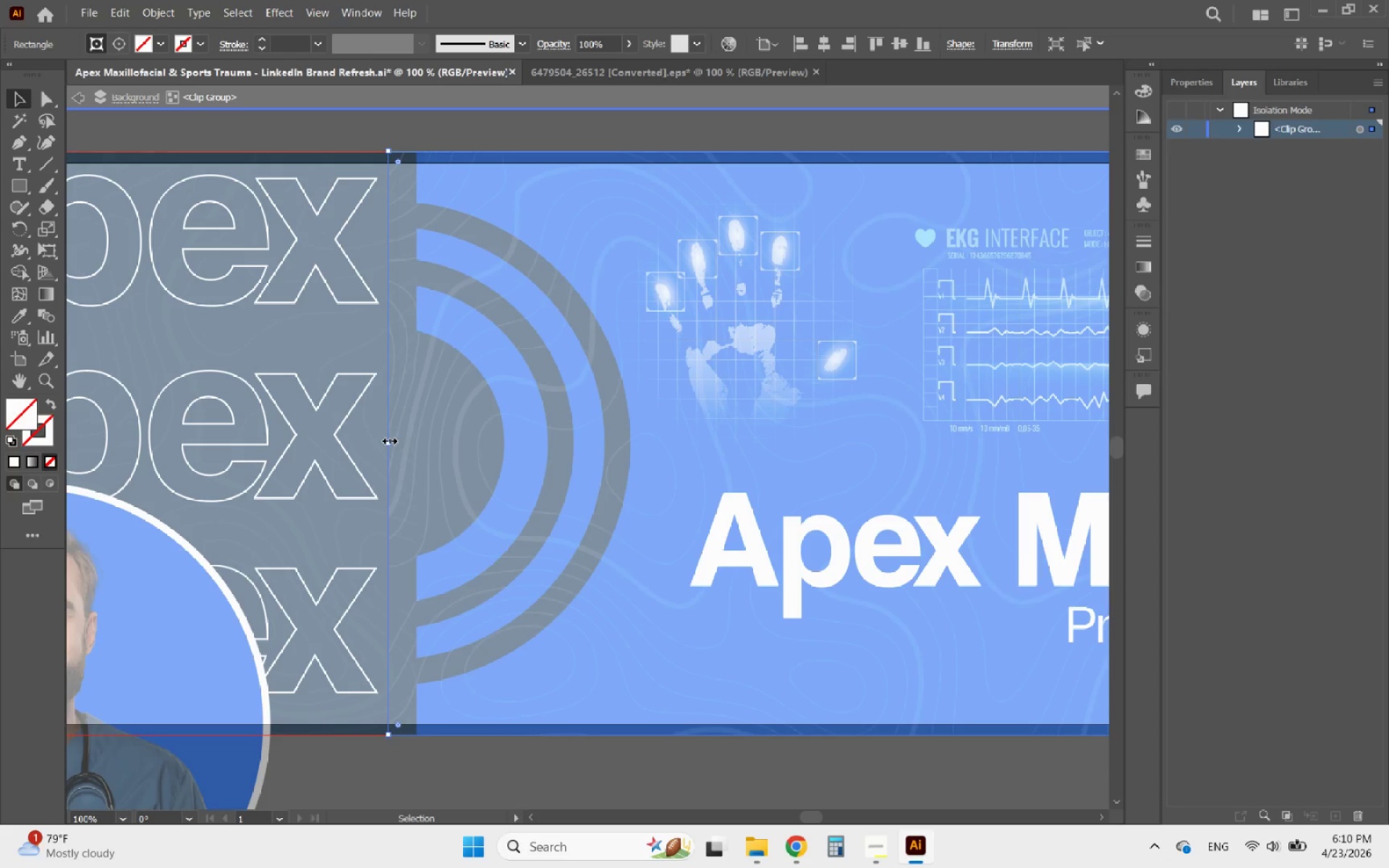 
left_click_drag(start_coordinate=[388, 440], to_coordinate=[417, 467])
 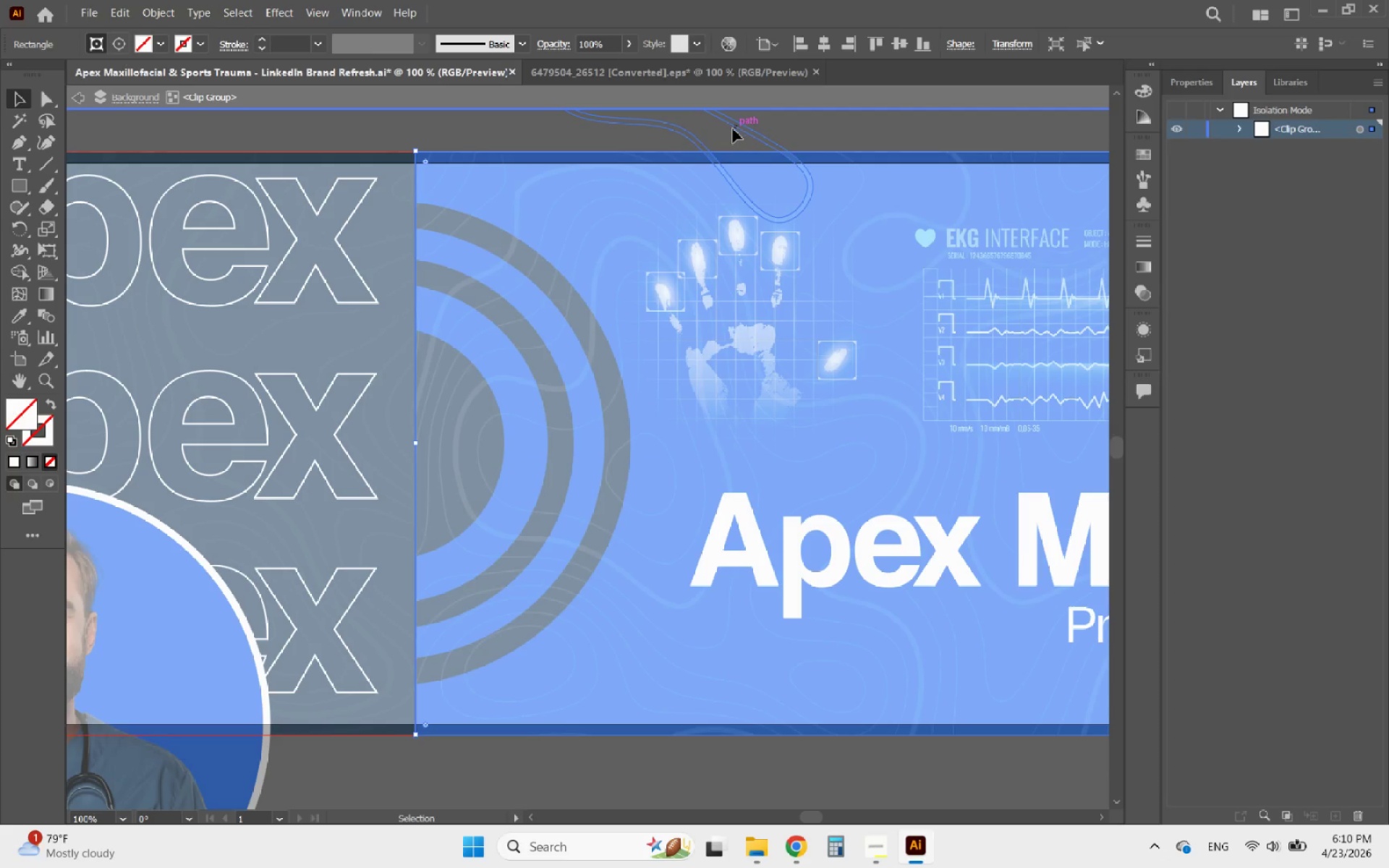 
double_click([730, 129])
 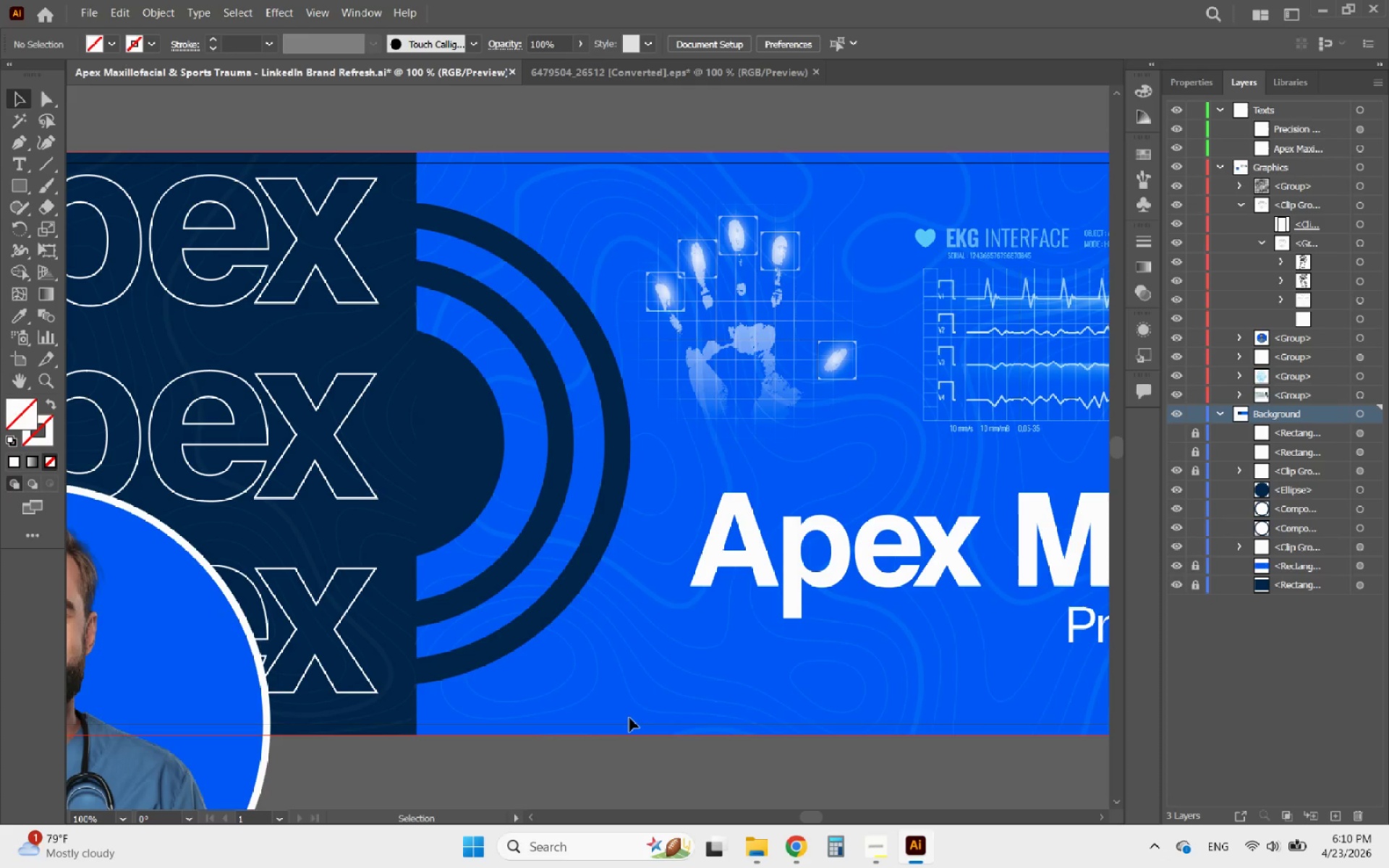 
hold_key(key=AltLeft, duration=0.52)
scroll: coordinate [648, 591], scroll_direction: down, amount: 3.0
 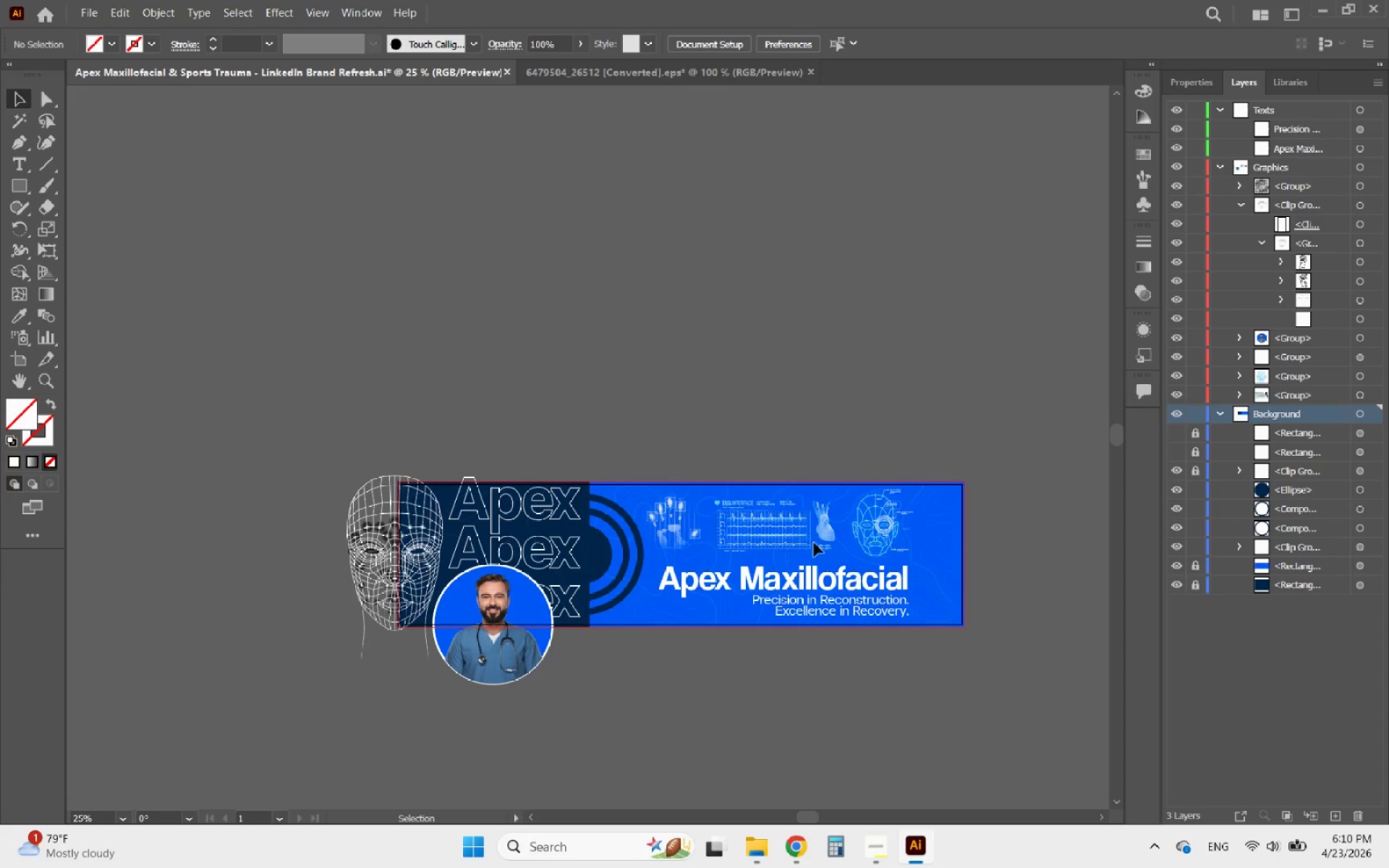 
hold_key(key=AltLeft, duration=0.86)
scroll: coordinate [650, 619], scroll_direction: up, amount: 1.0
 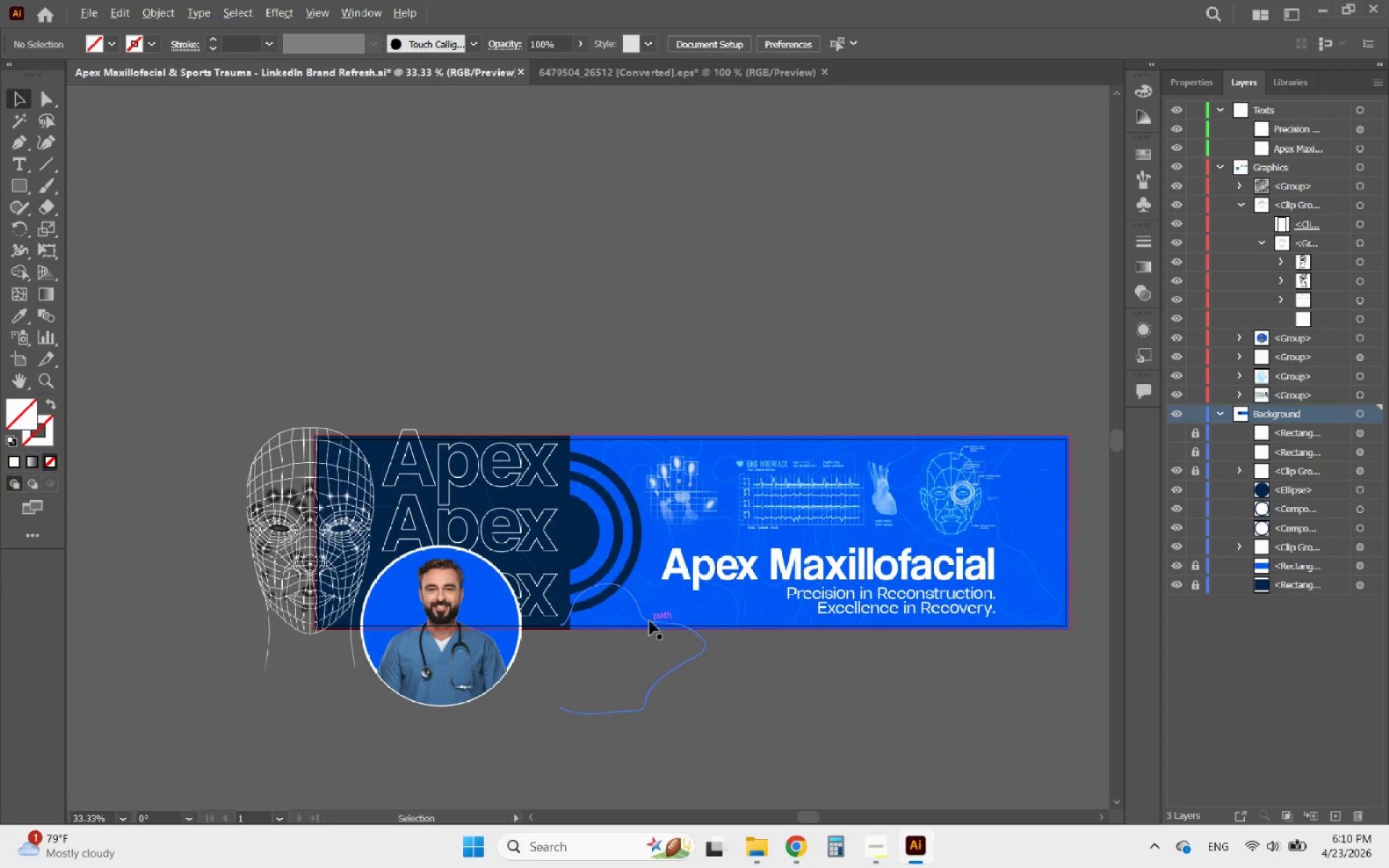 
hold_key(key=AltLeft, duration=0.66)
scroll: coordinate [660, 626], scroll_direction: up, amount: 1.0
 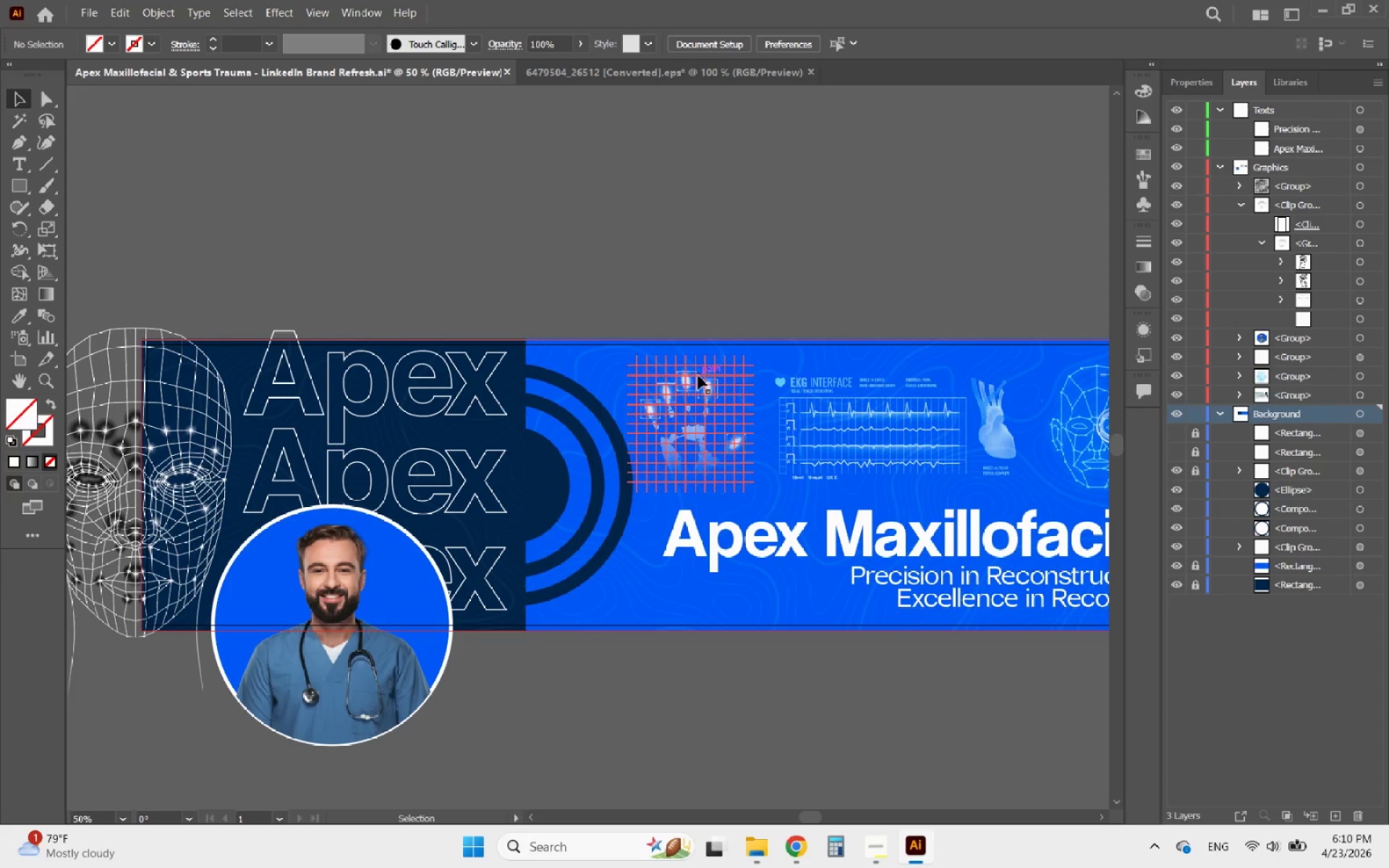 
left_click([698, 408])
 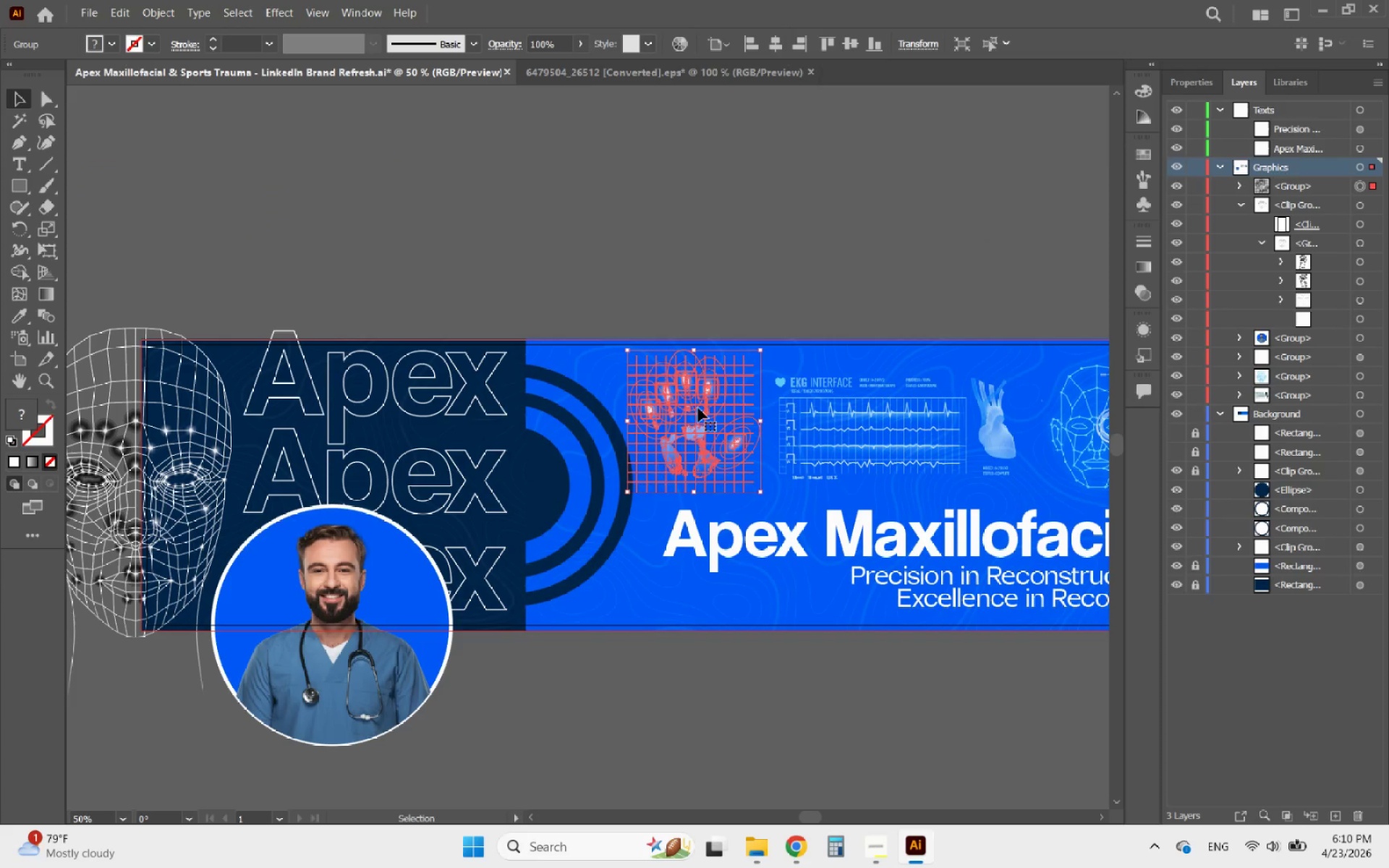 
key(ArrowRight)
 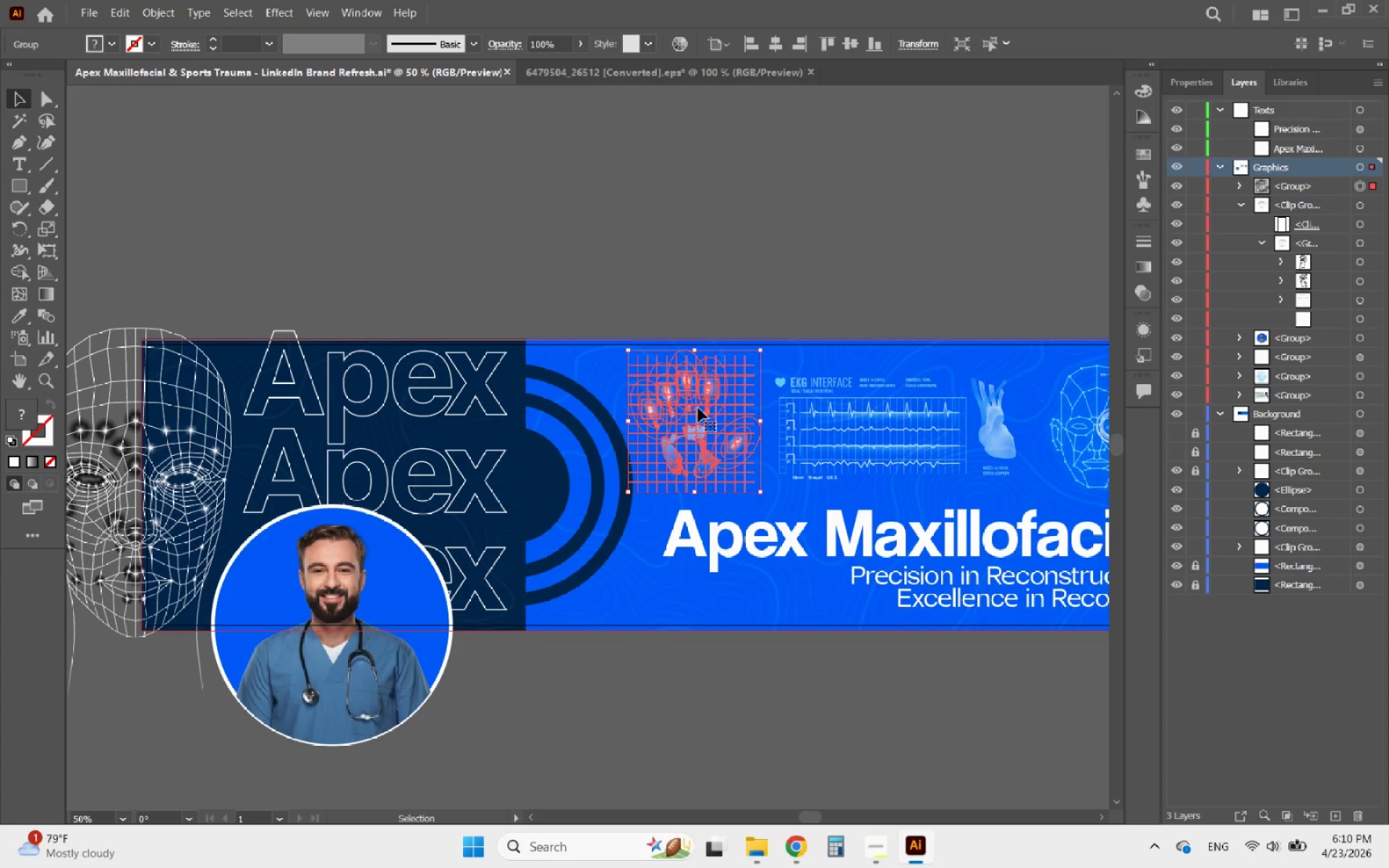 
key(ArrowRight)
 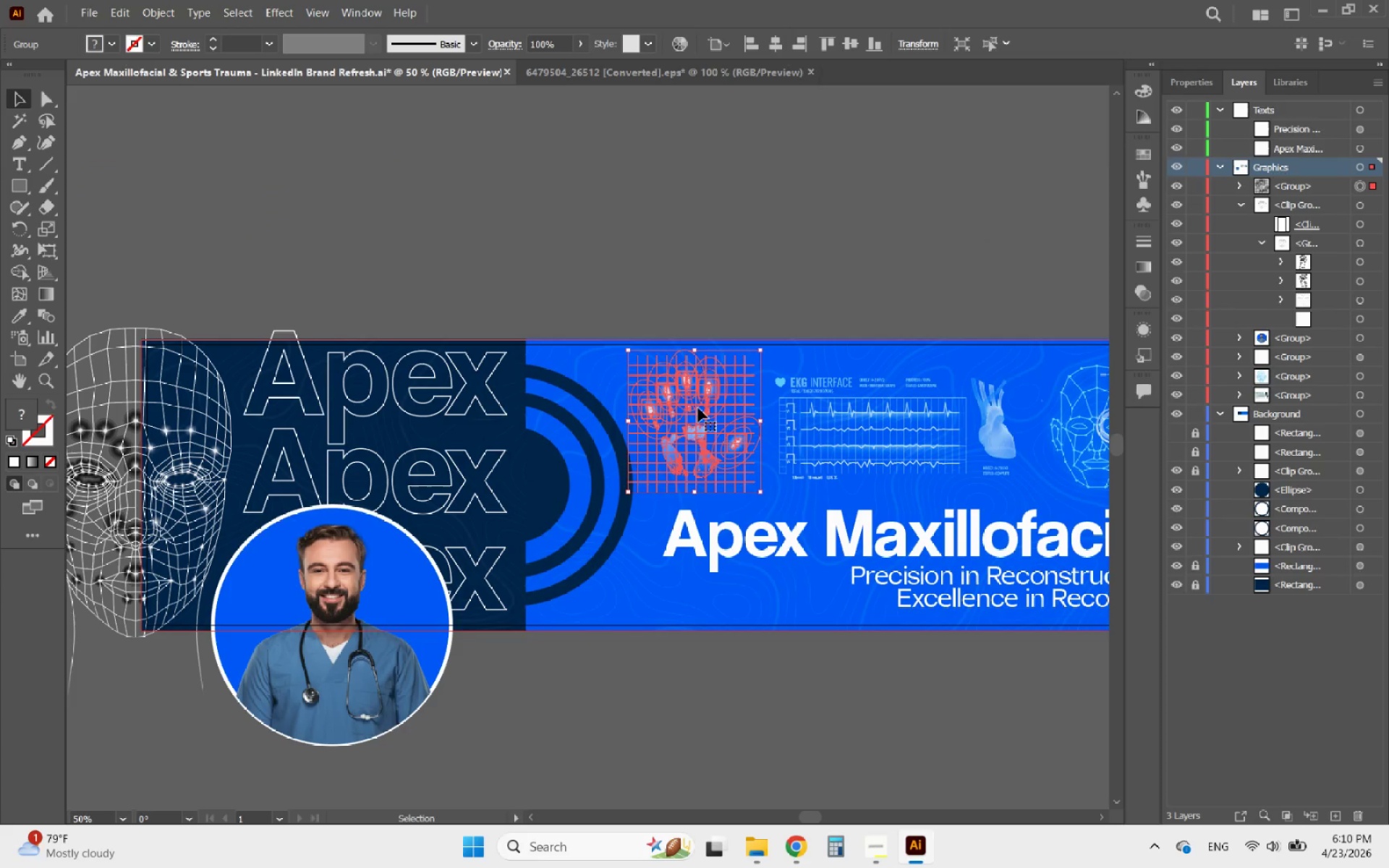 
key(ArrowRight)
 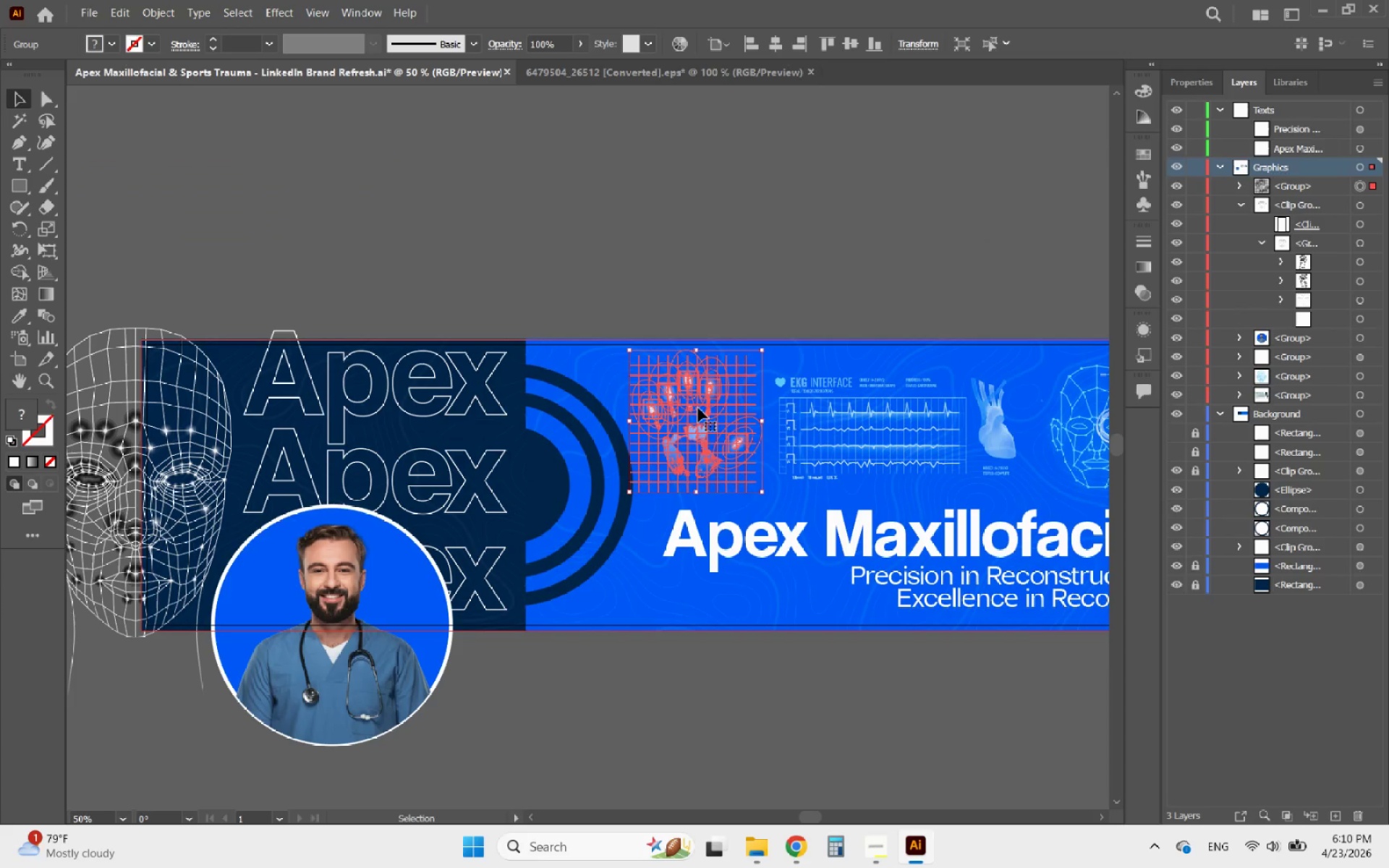 
key(ArrowRight)
 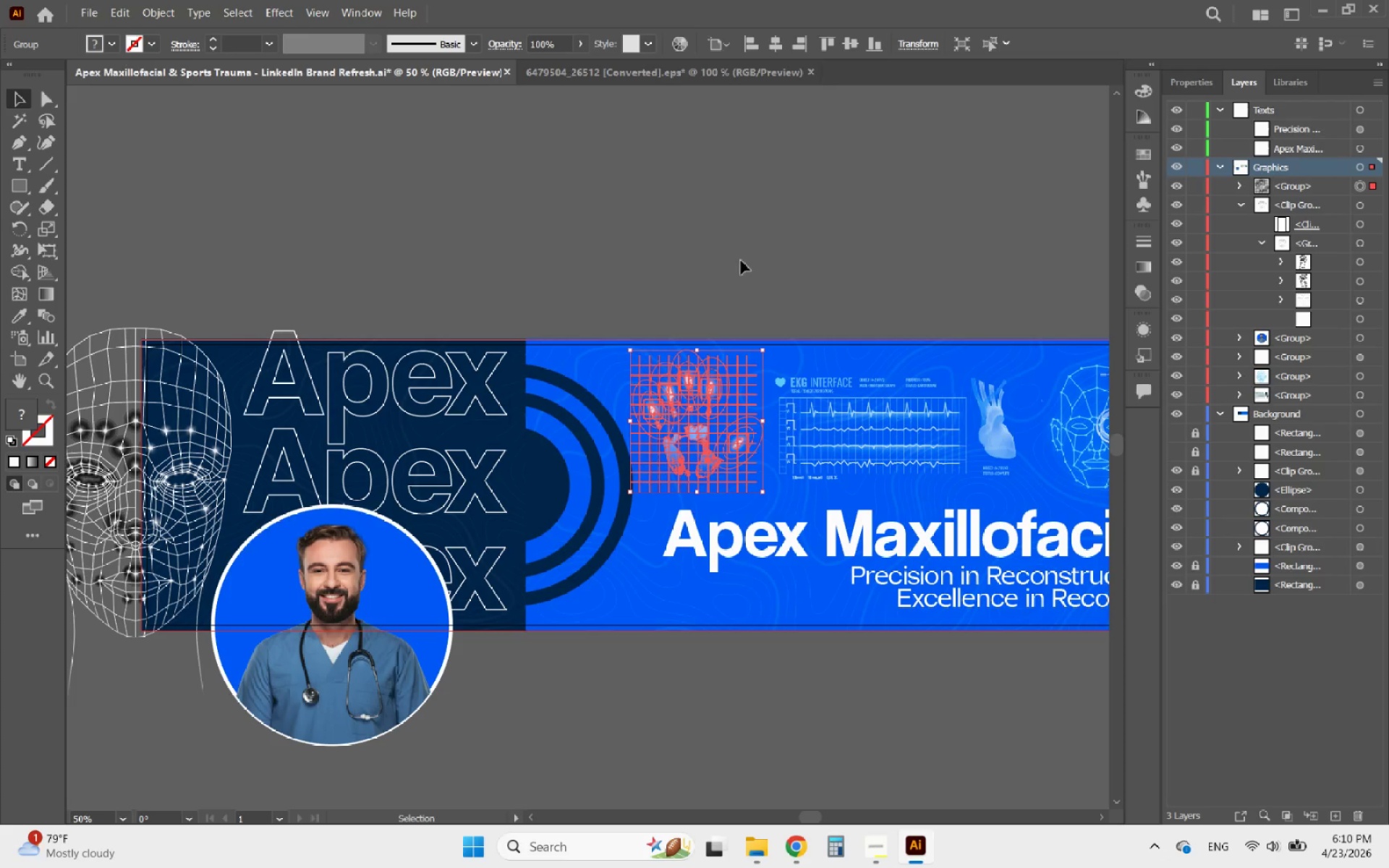 
left_click([740, 250])
 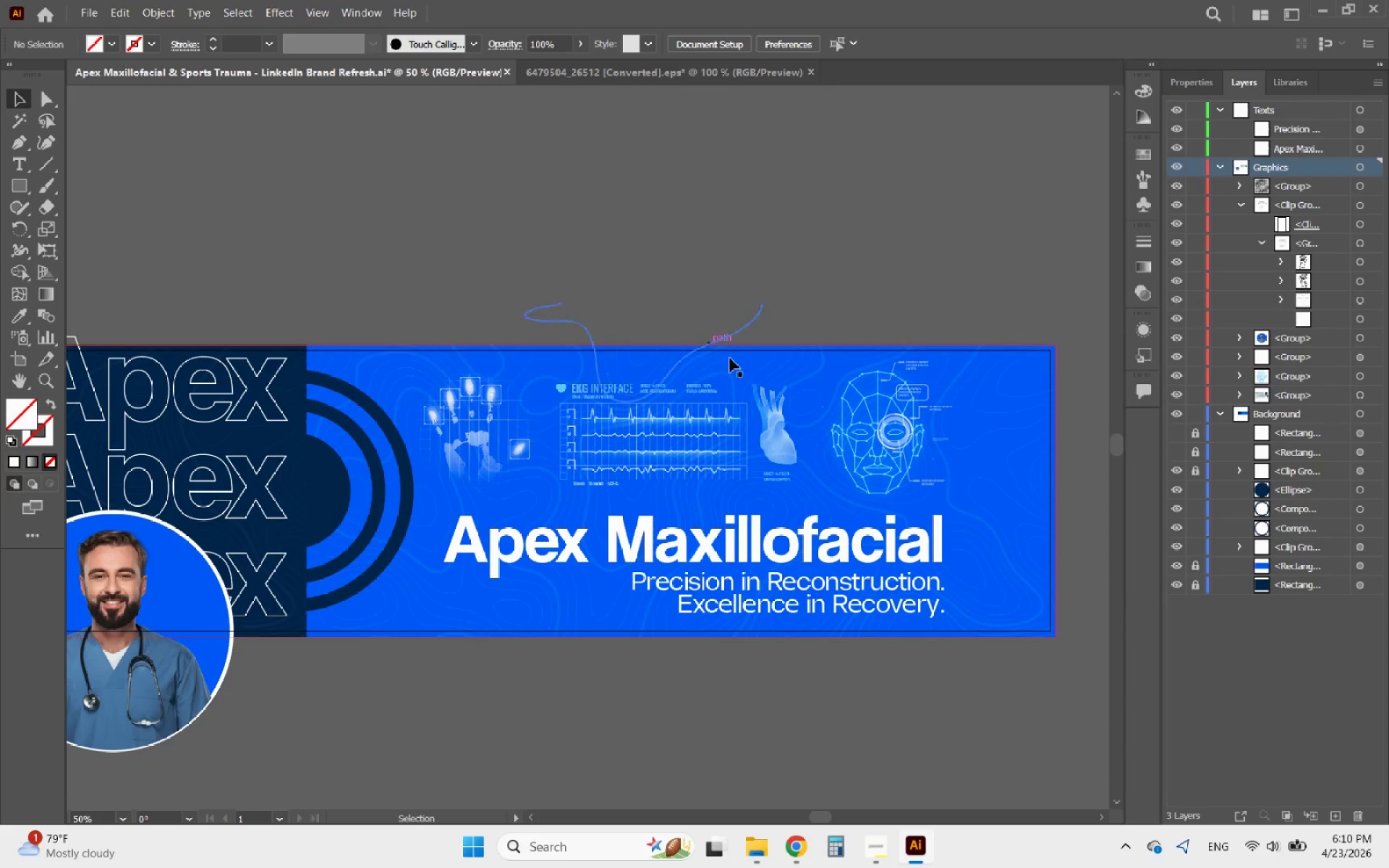 
left_click([756, 410])
 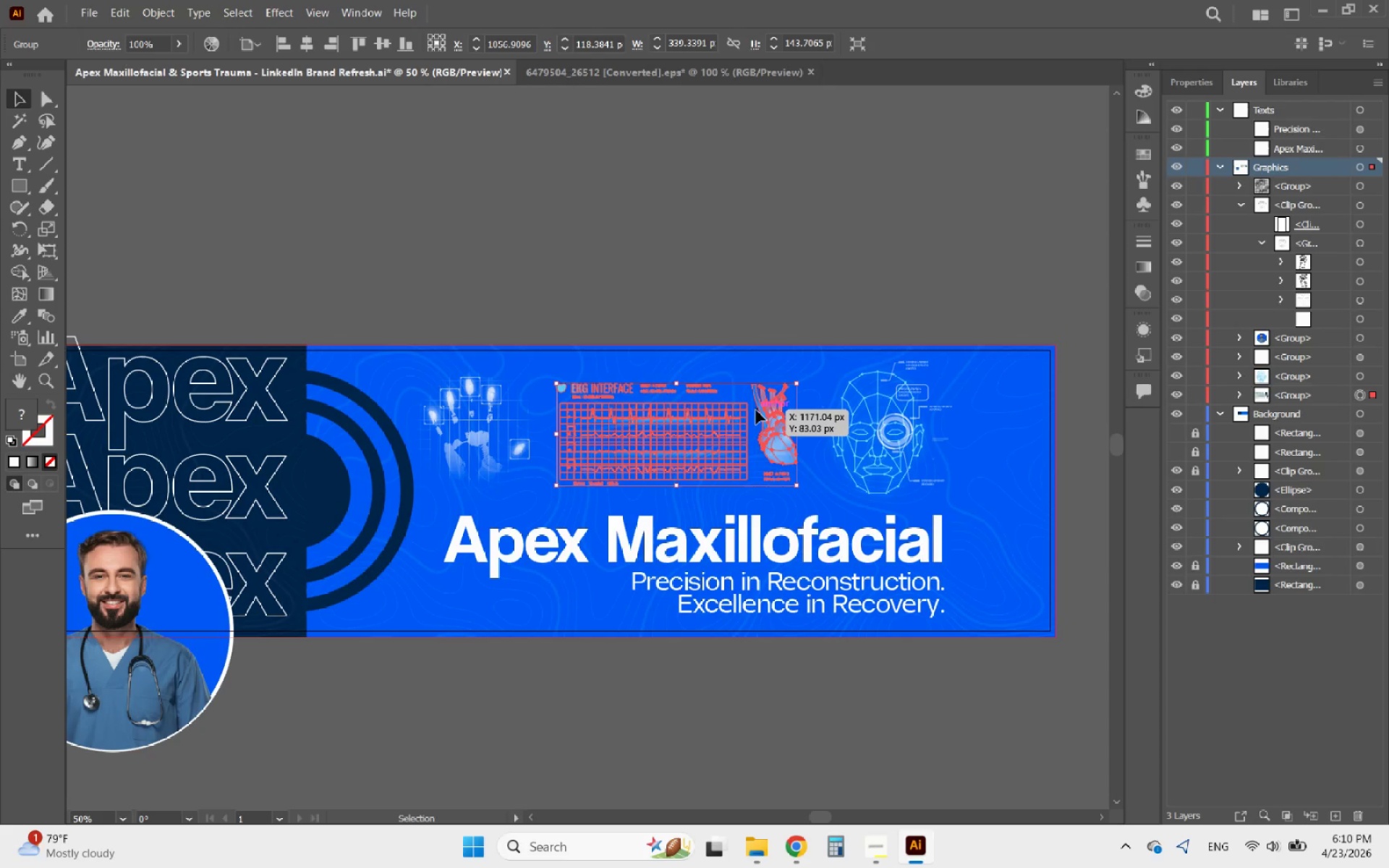 
key(ArrowRight)
 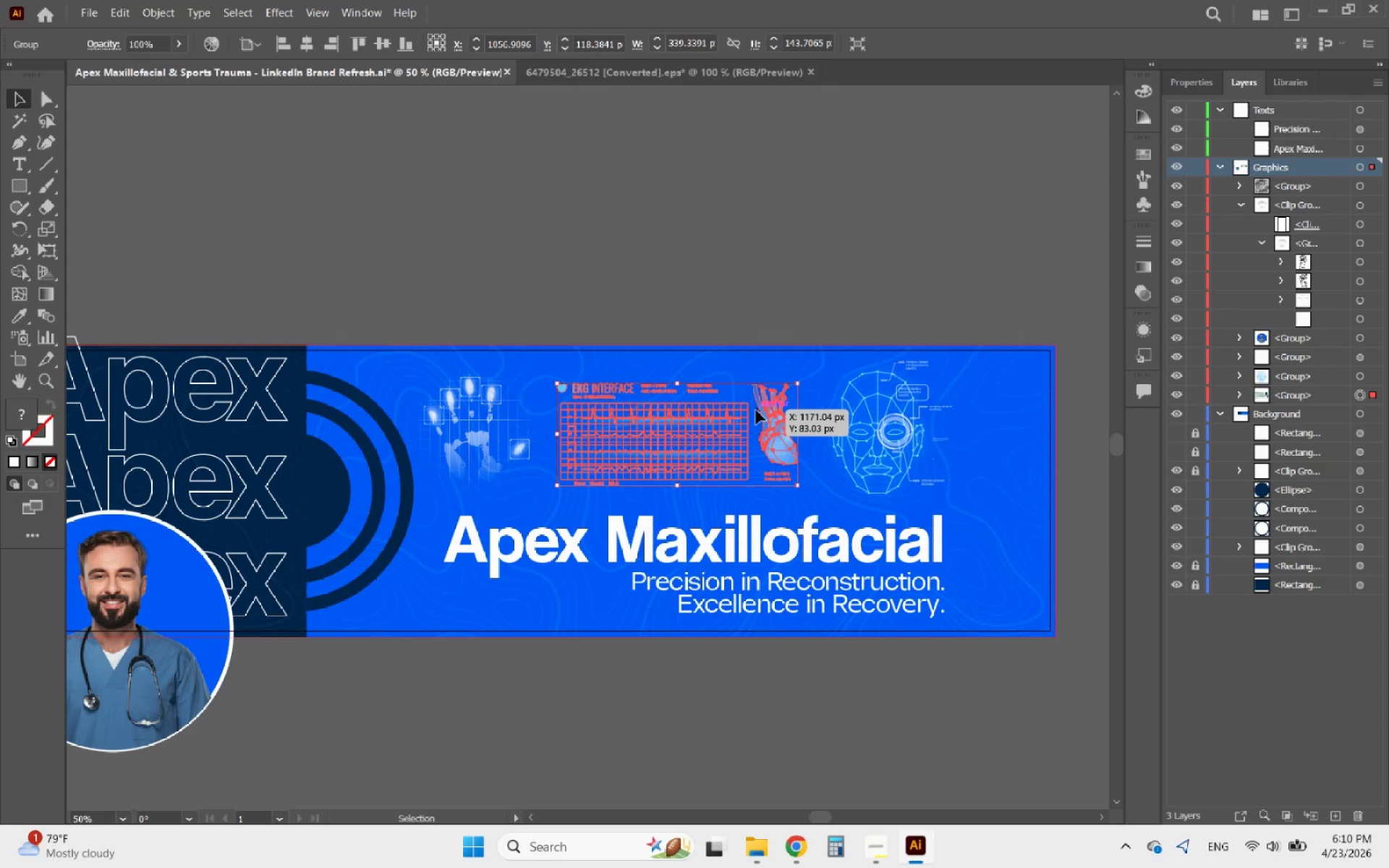 
key(ArrowRight)
 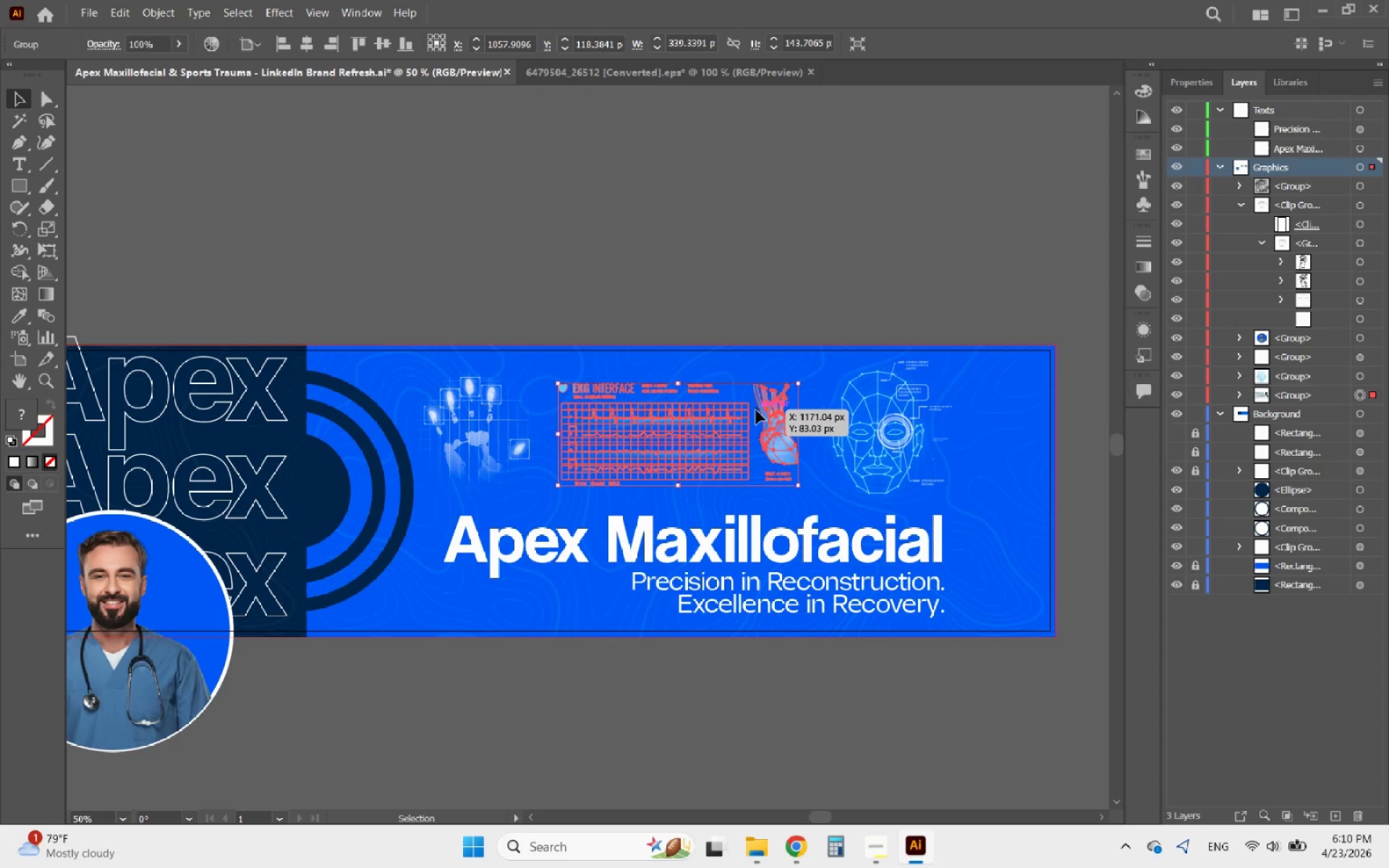 
key(ArrowRight)
 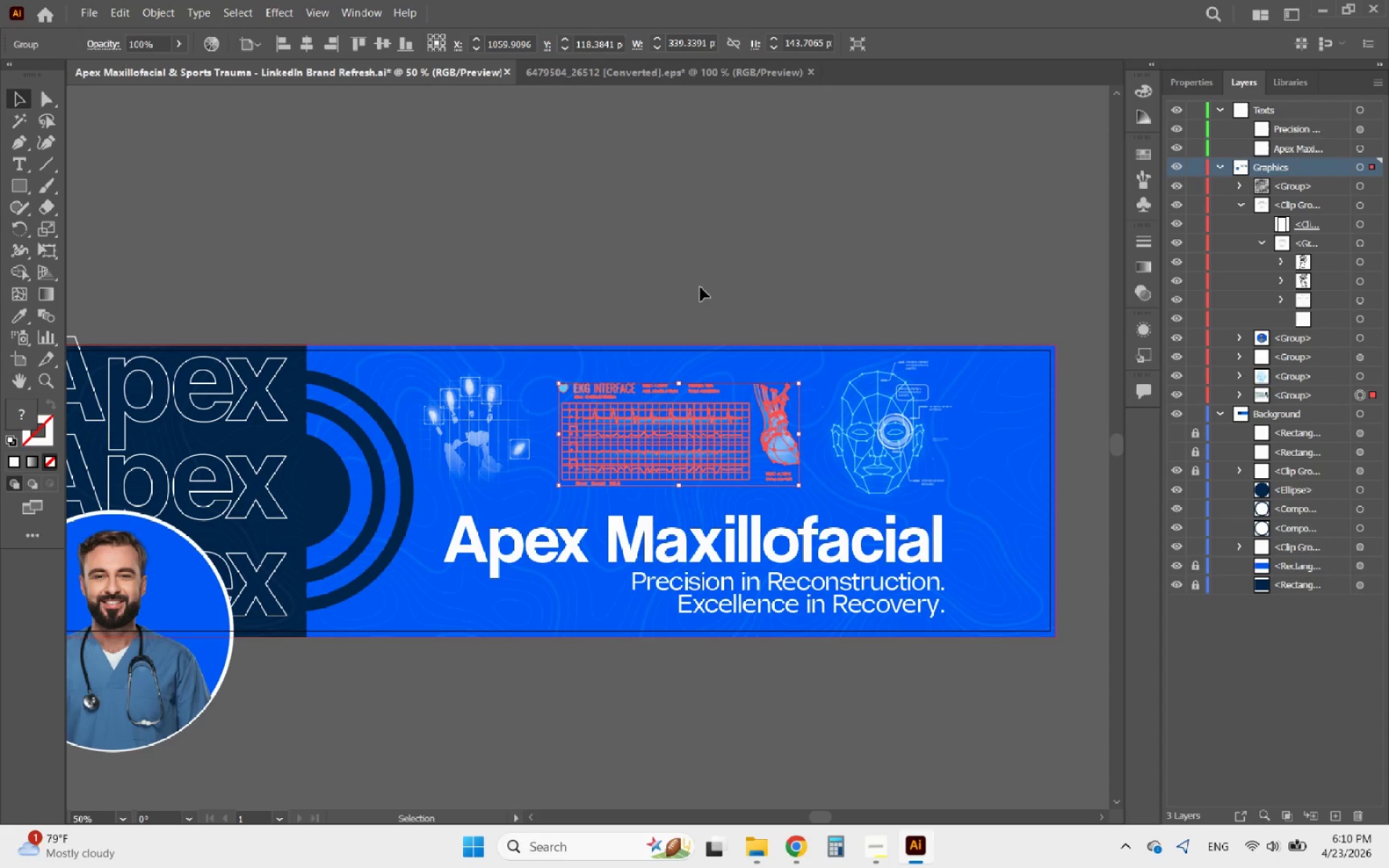 
left_click([655, 265])
 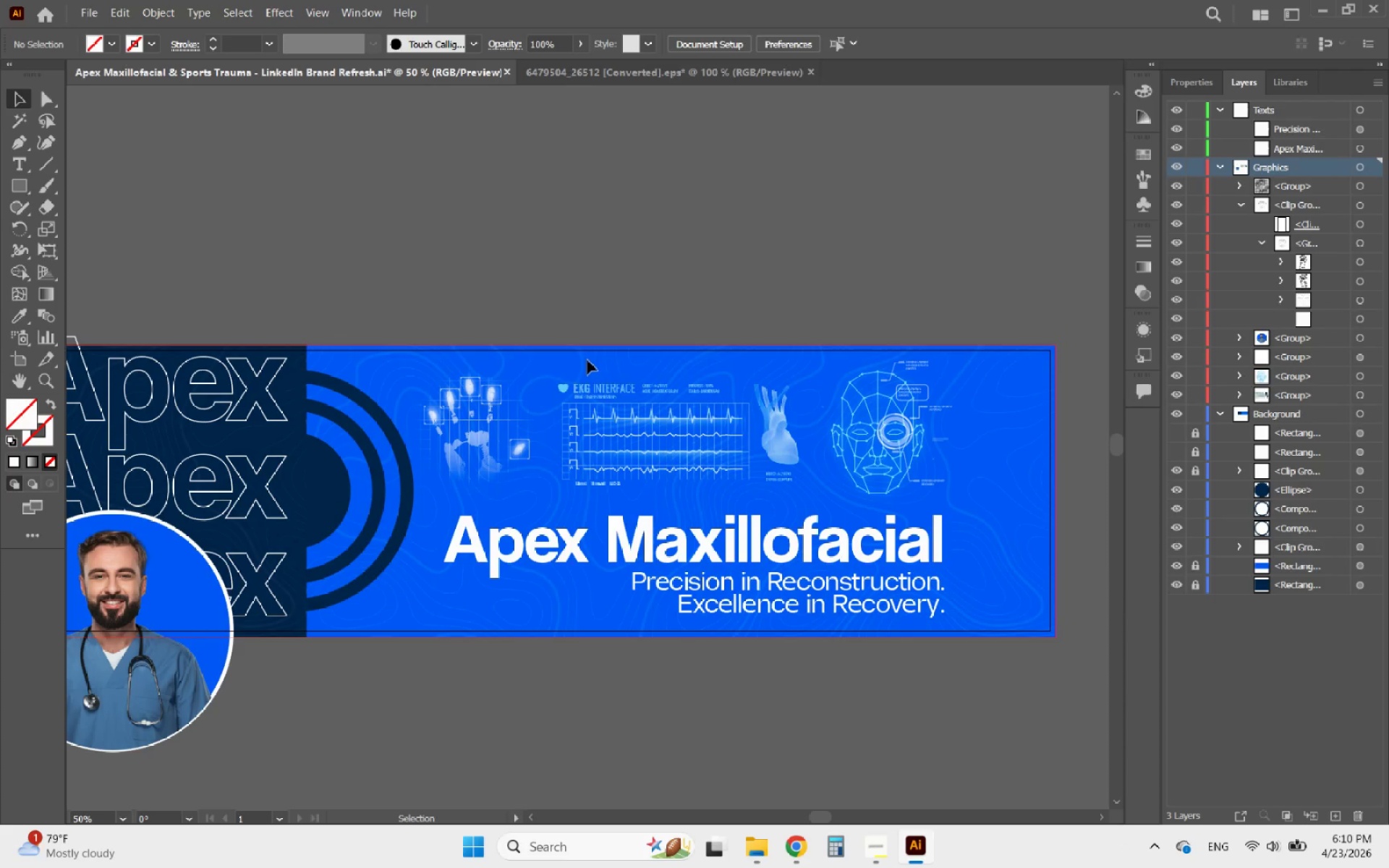 
left_click([586, 362])
 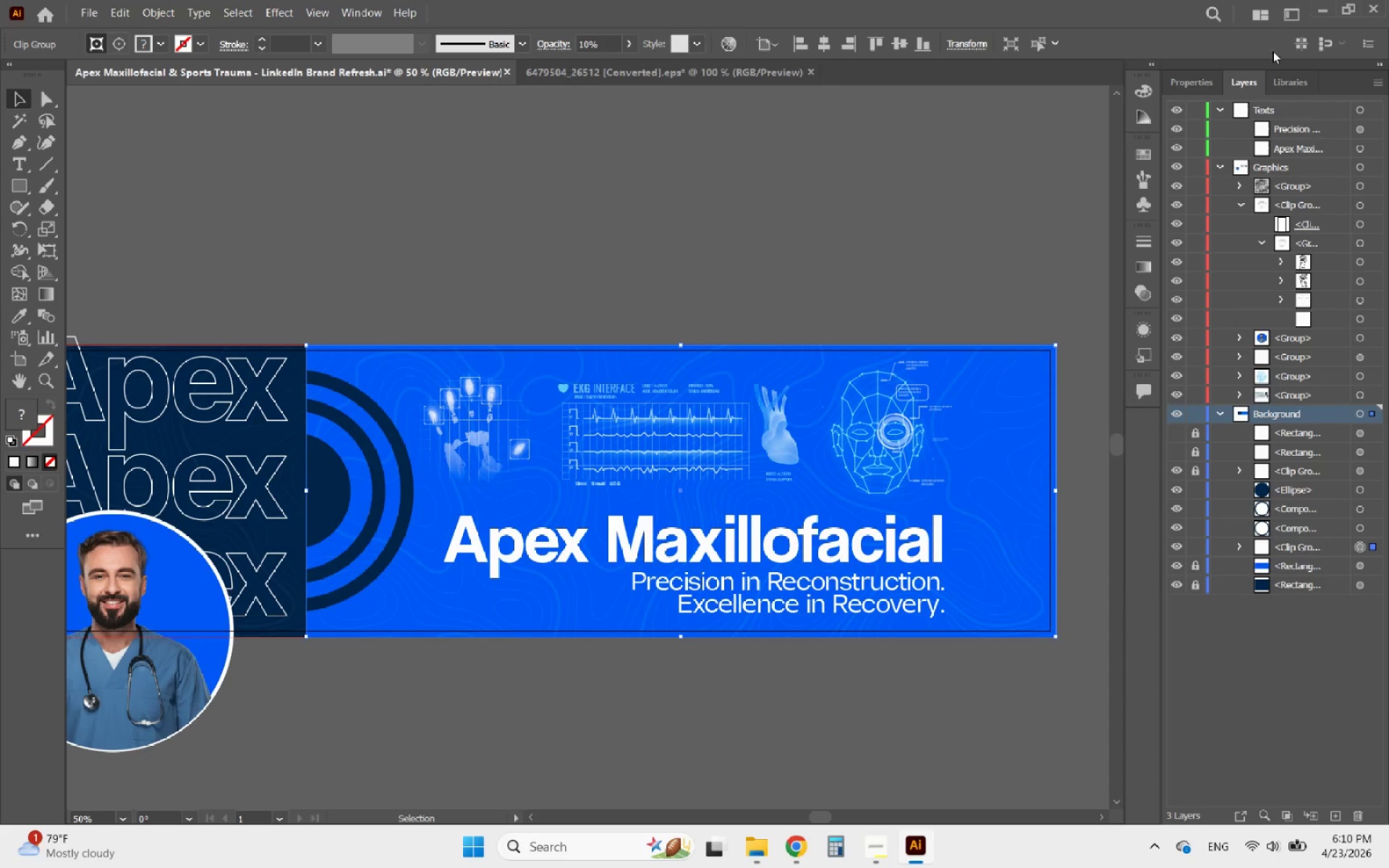 
left_click([1204, 85])
 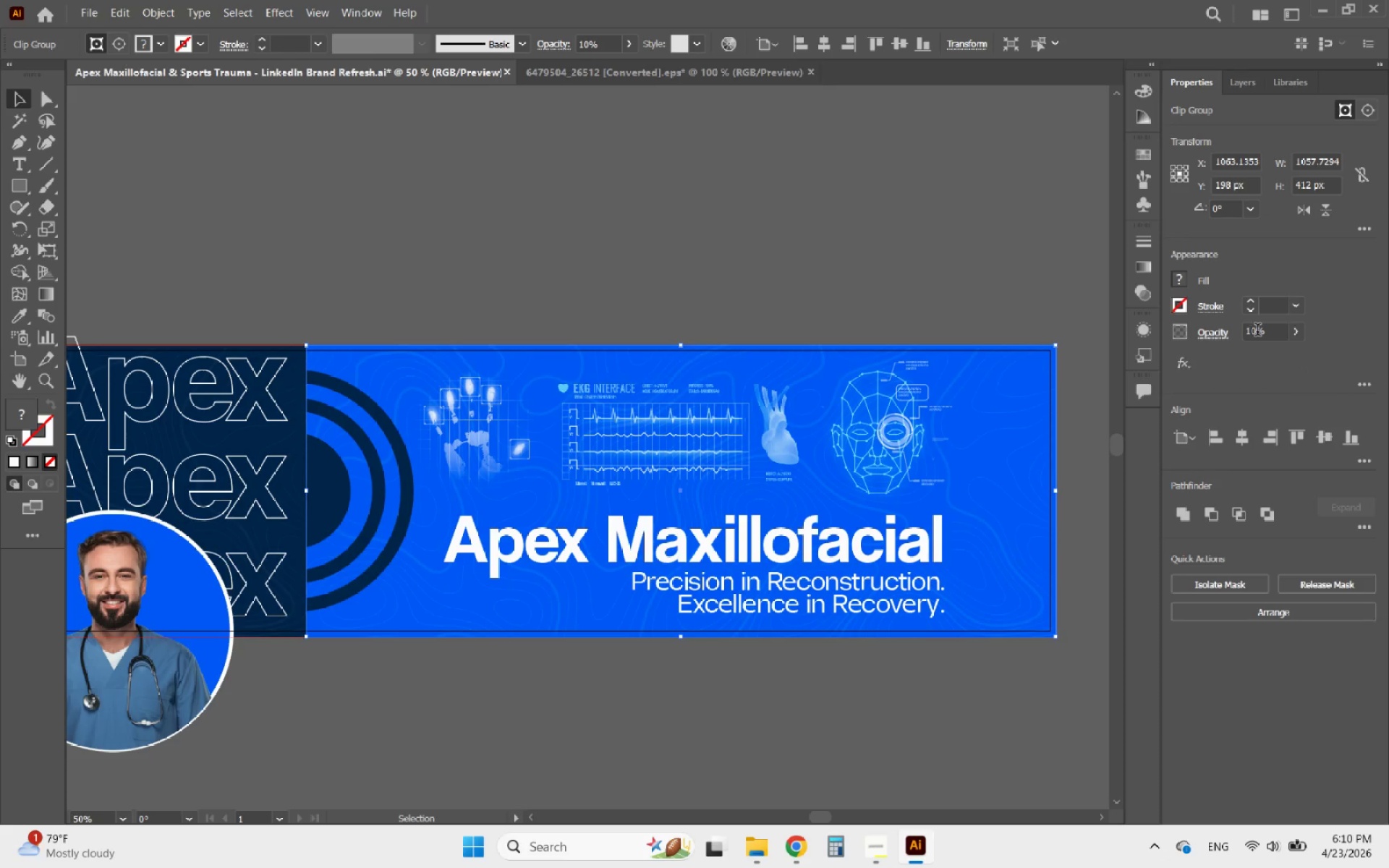 
left_click_drag(start_coordinate=[1255, 333], to_coordinate=[1237, 333])
 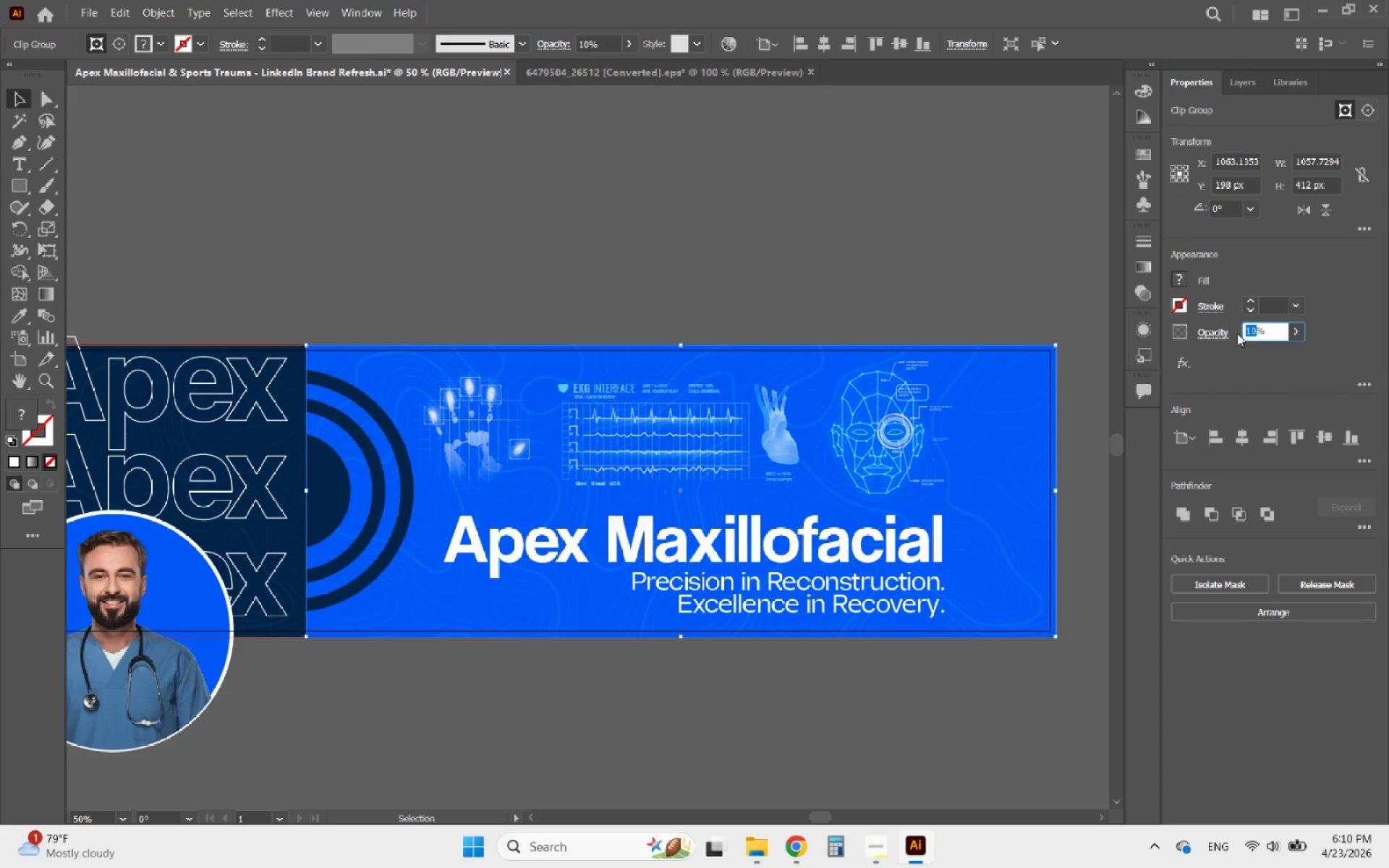 
key(8)
 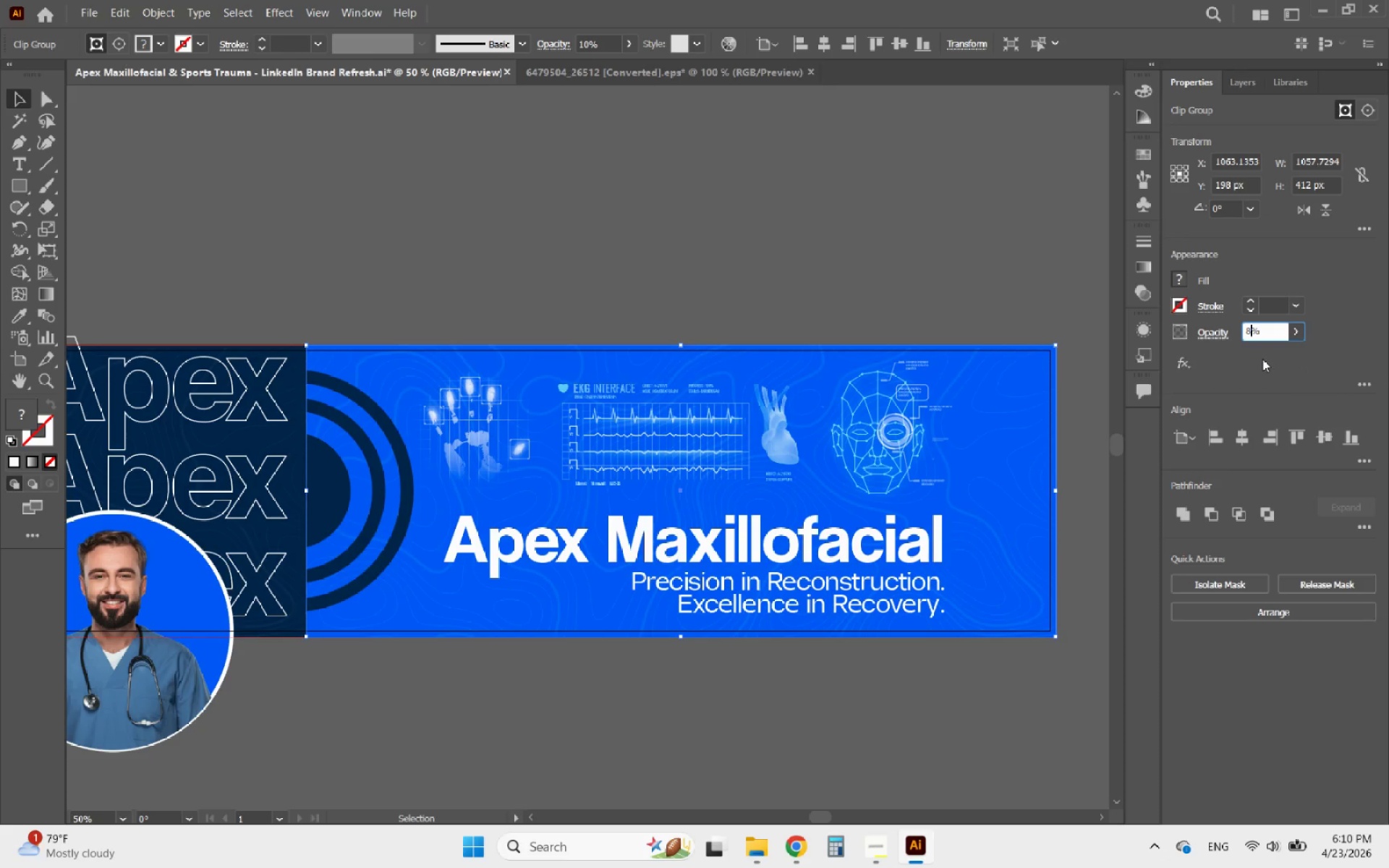 
left_click([1262, 359])
 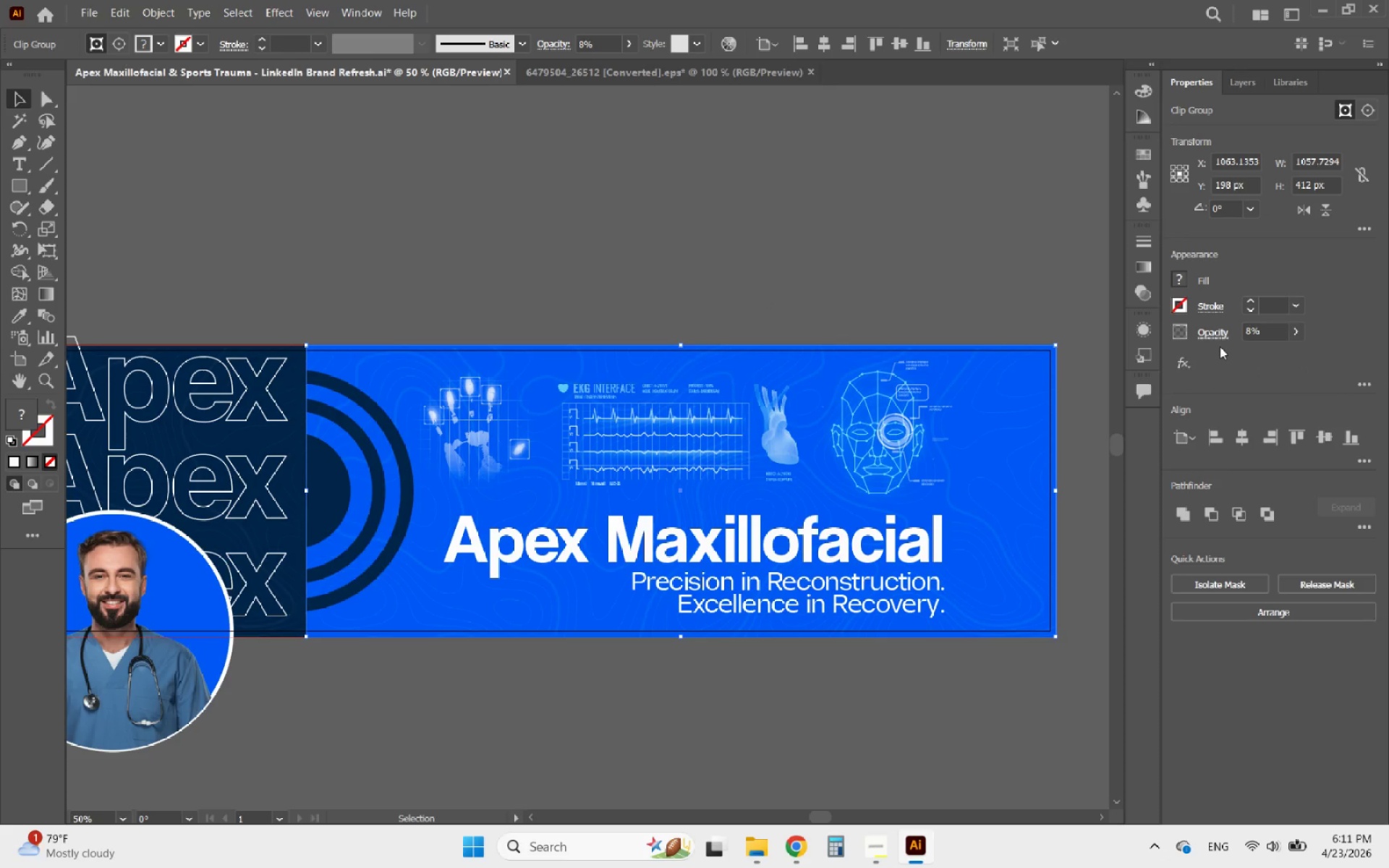 
left_click_drag(start_coordinate=[1252, 333], to_coordinate=[1237, 335])
 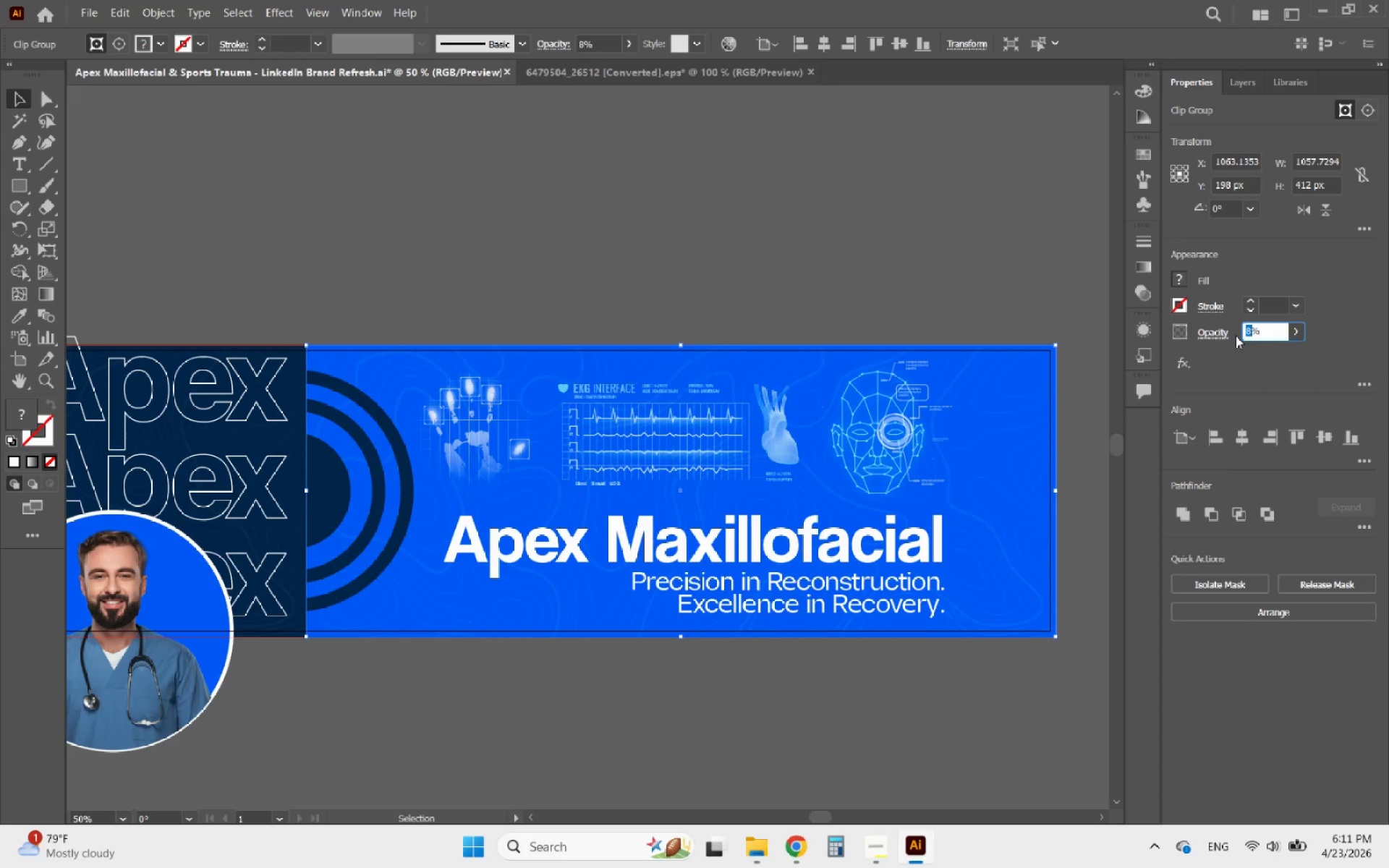 
key(7)
 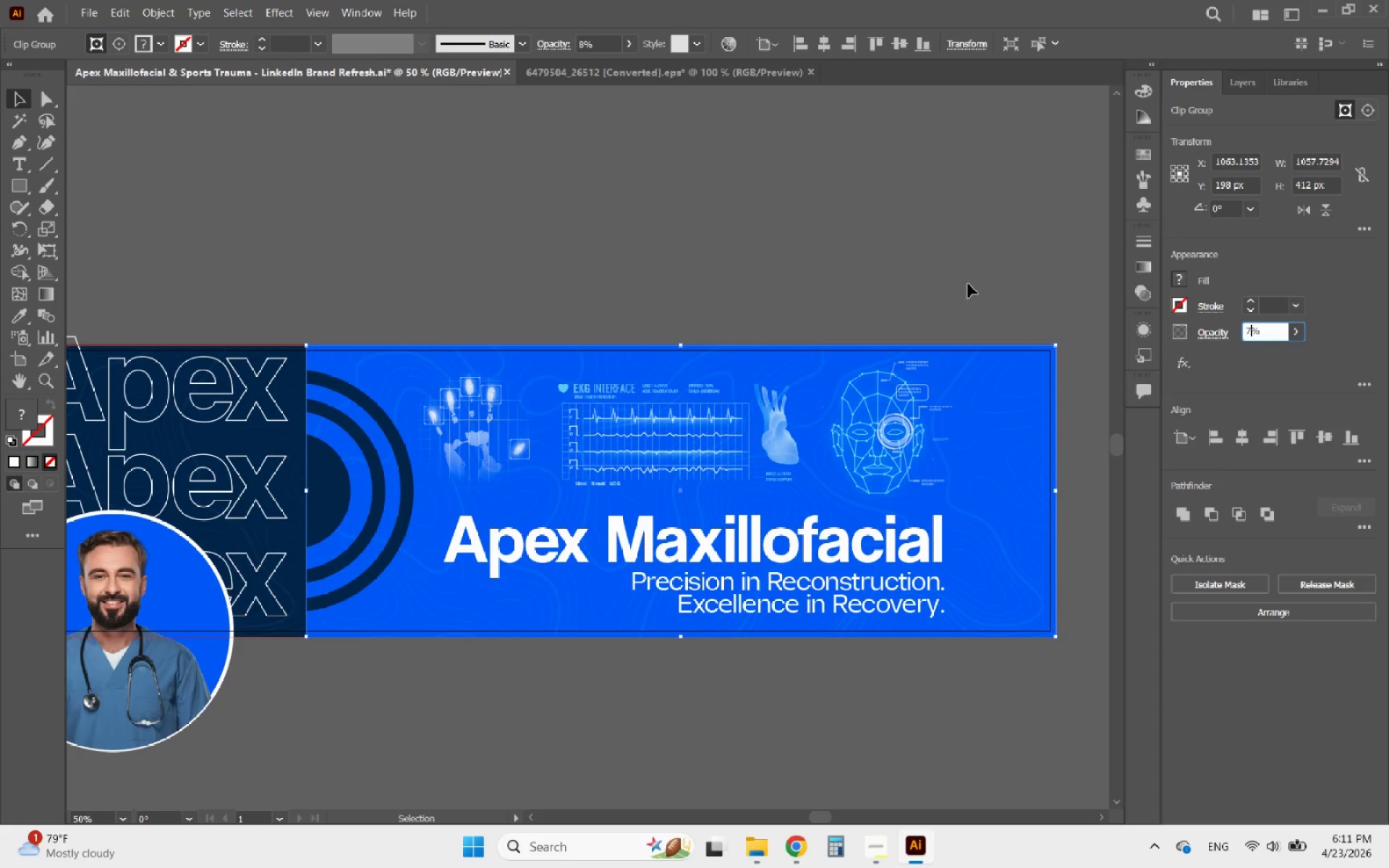 
left_click([955, 278])
 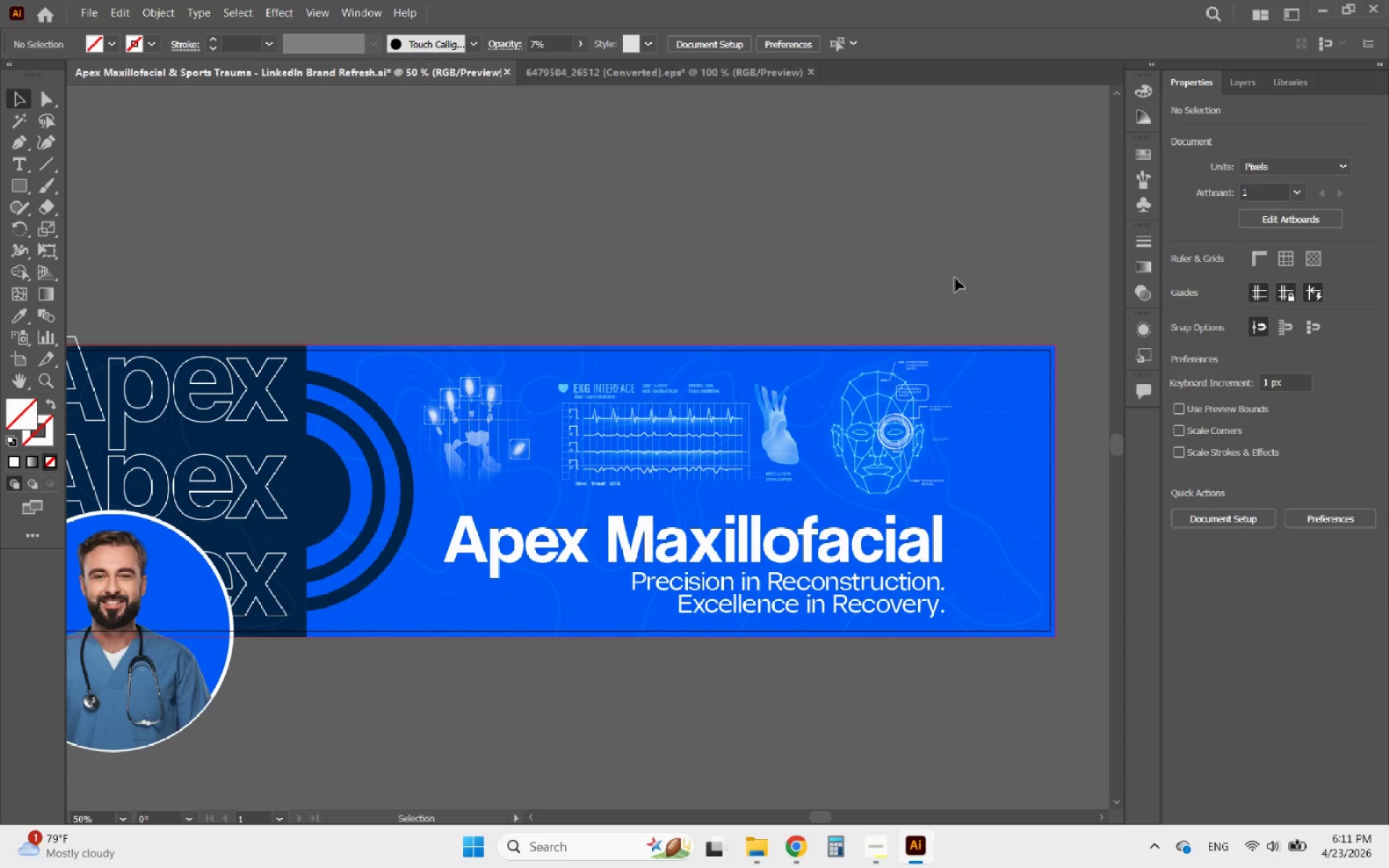 
hold_key(key=AltLeft, duration=1.91)
scroll: coordinate [799, 361], scroll_direction: up, amount: 4.0
 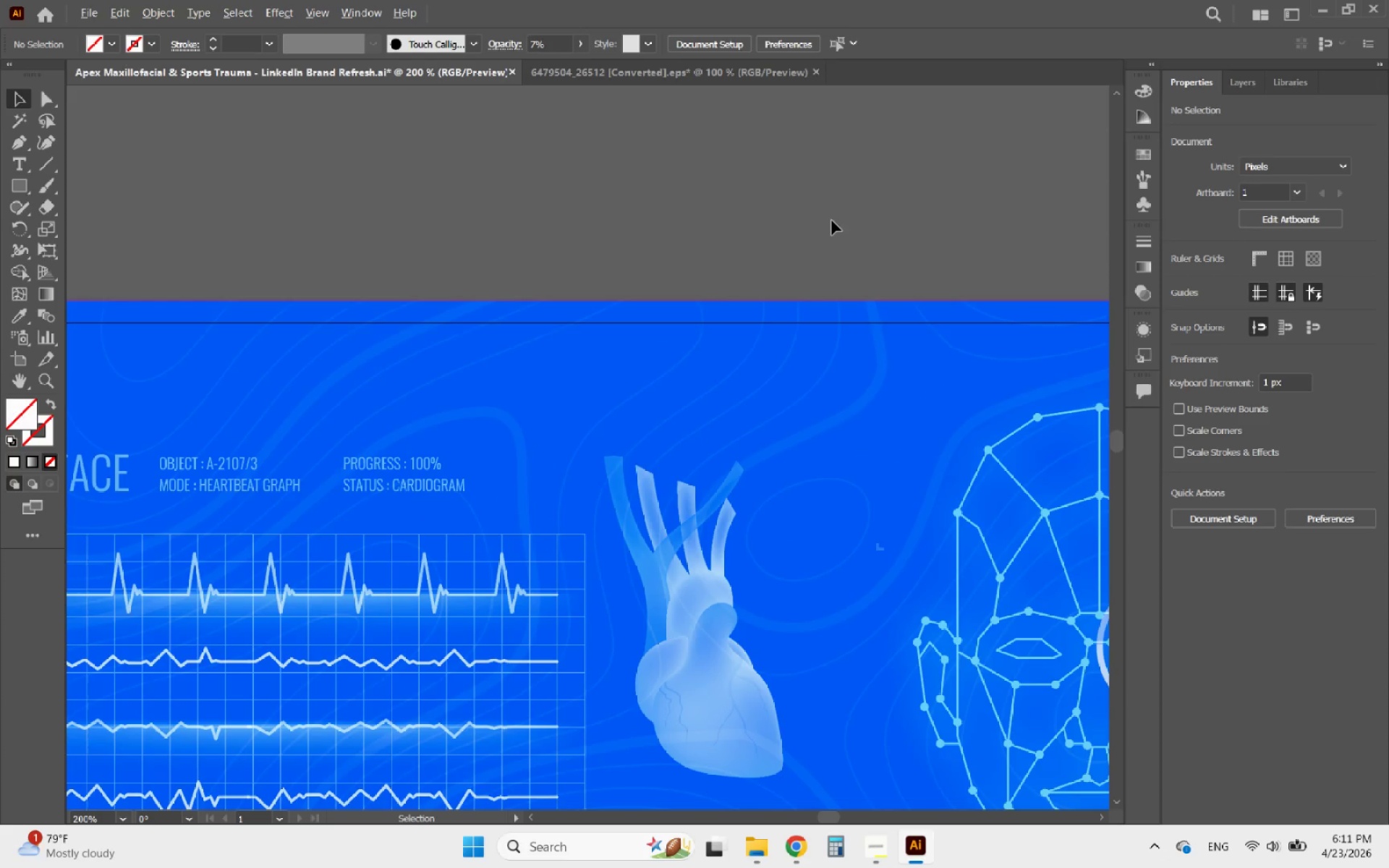 
scroll: coordinate [831, 199], scroll_direction: down, amount: 3.0
 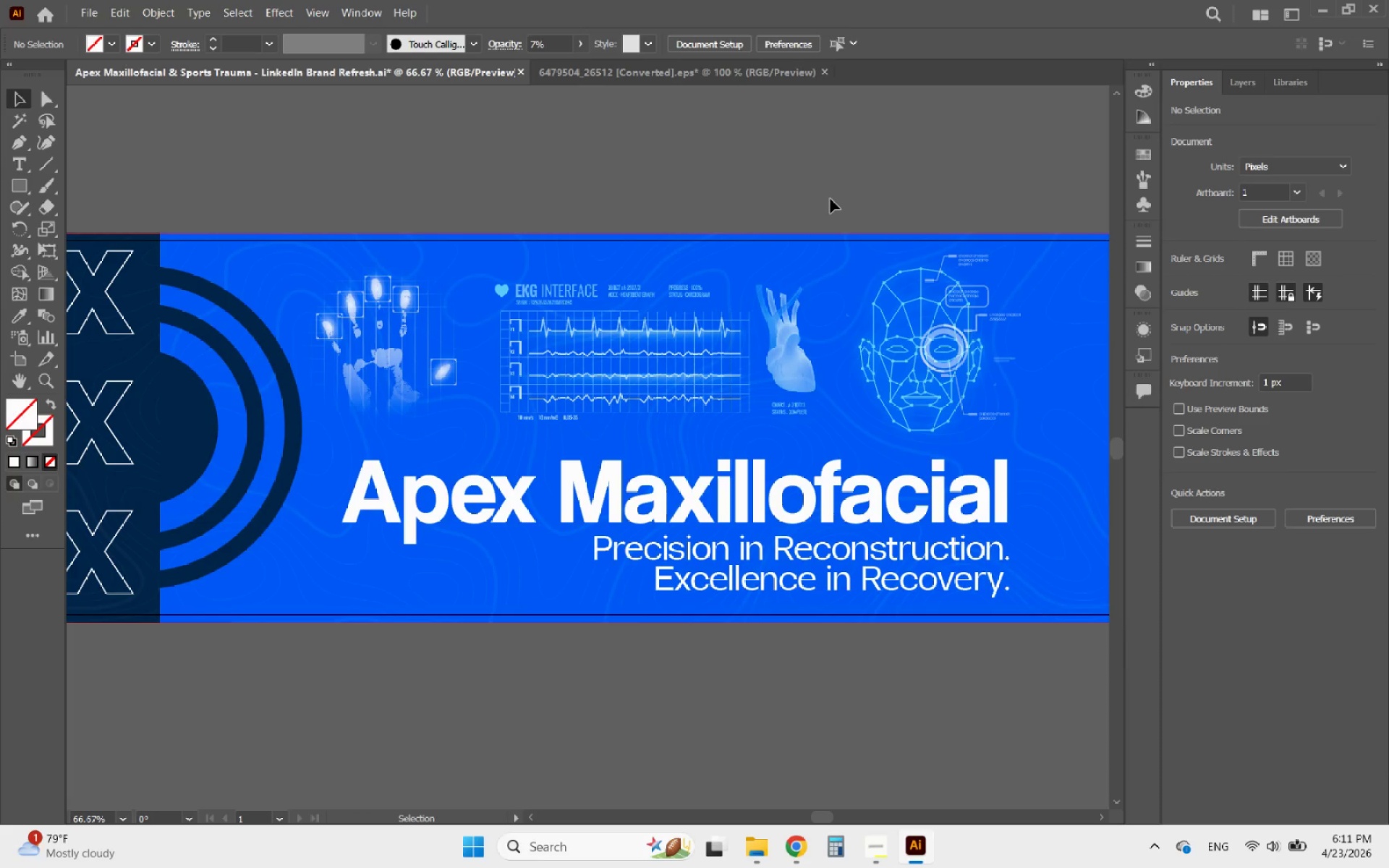 
hold_key(key=AltLeft, duration=0.56)
 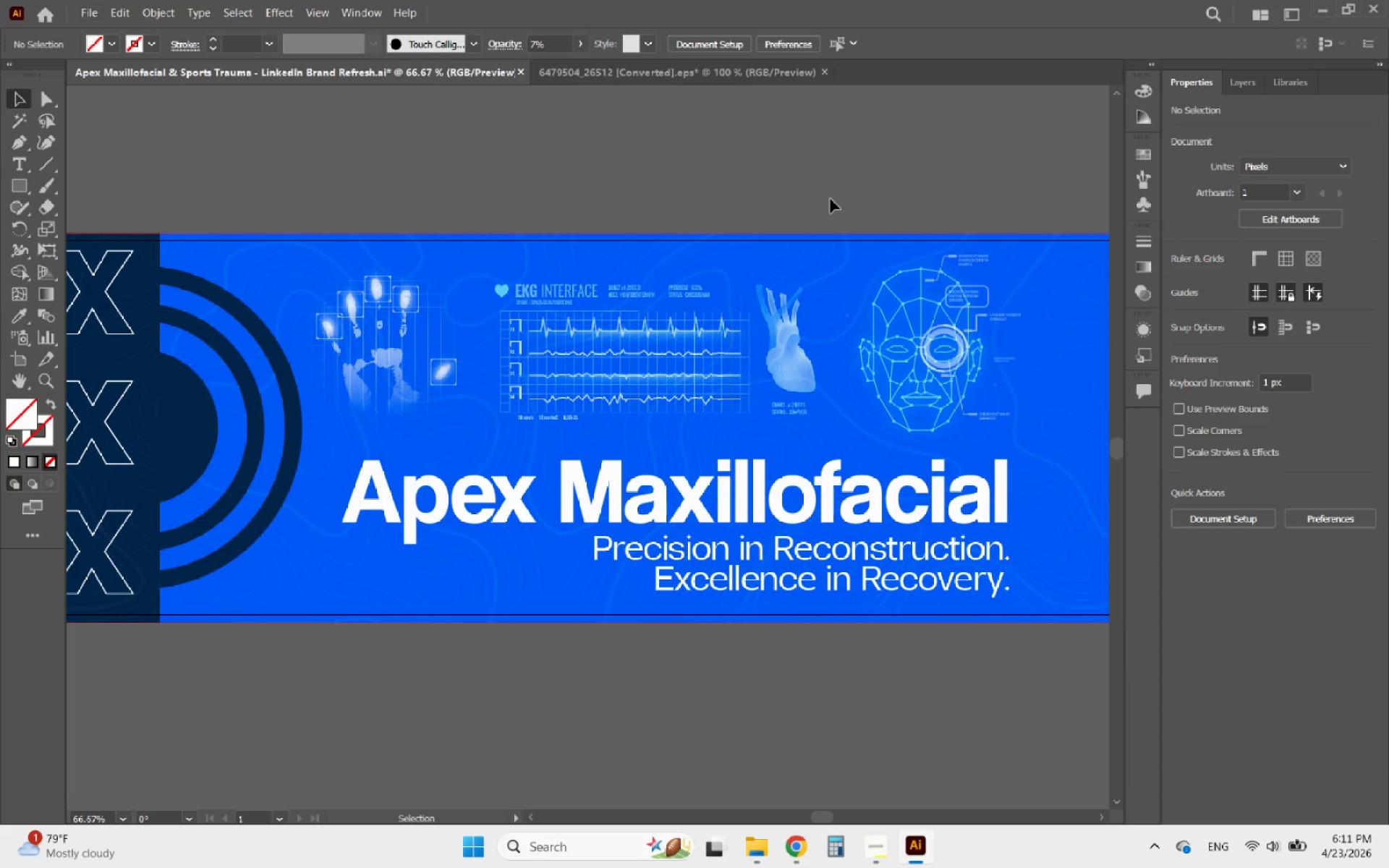 
hold_key(key=AltLeft, duration=0.69)
scroll: coordinate [842, 197], scroll_direction: down, amount: 3.0
 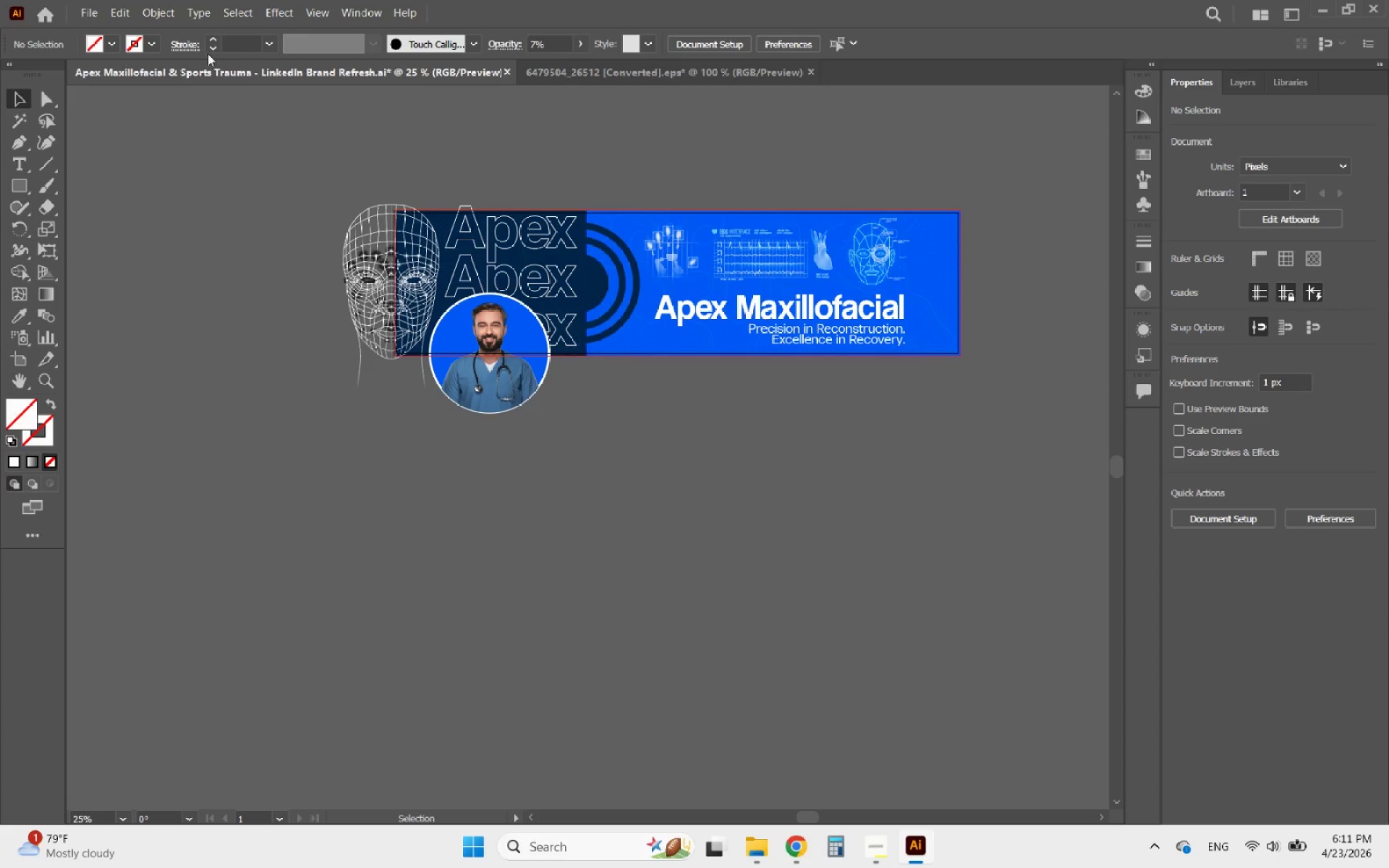 
left_click([313, 10])
 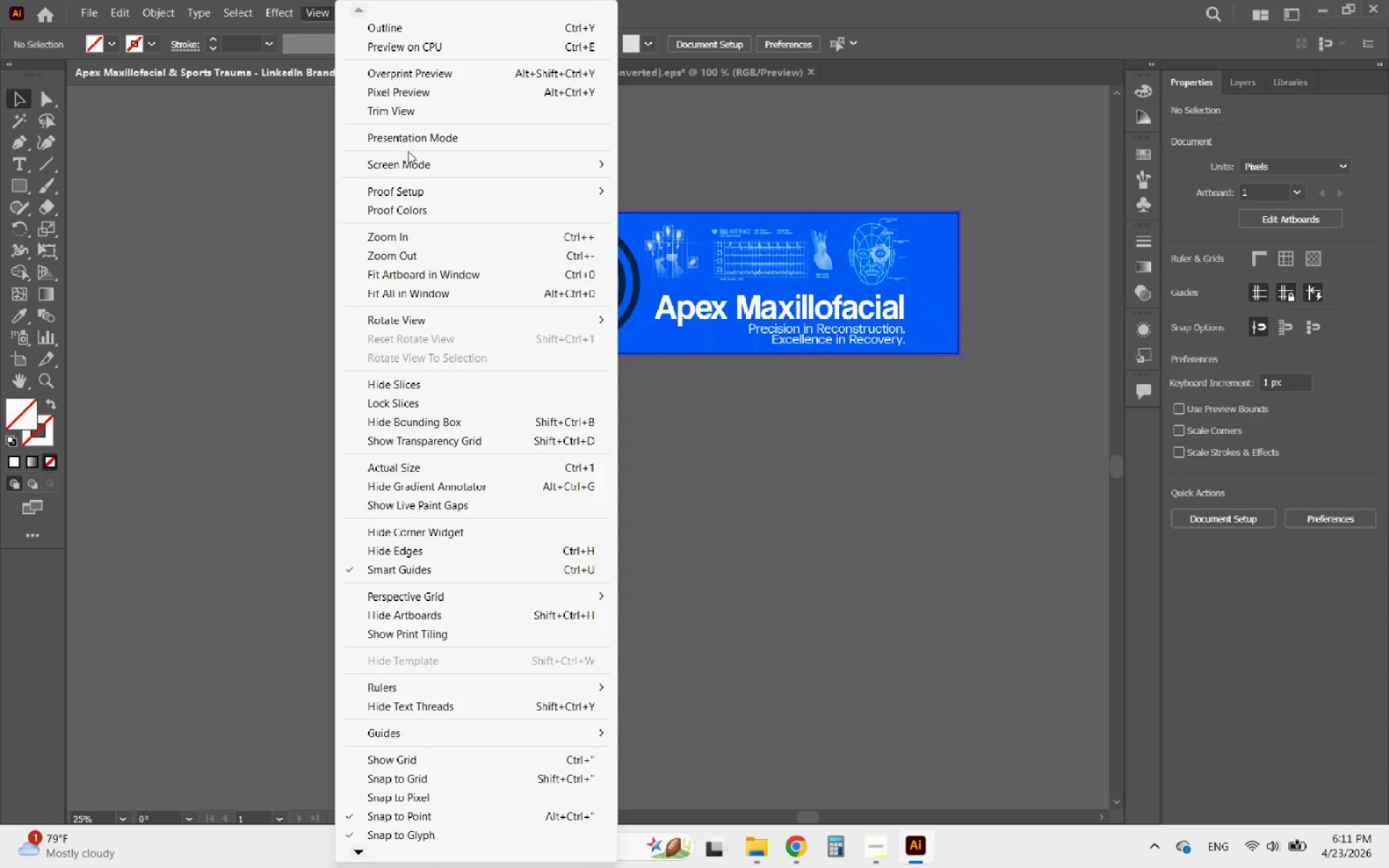 
left_click([406, 137])
 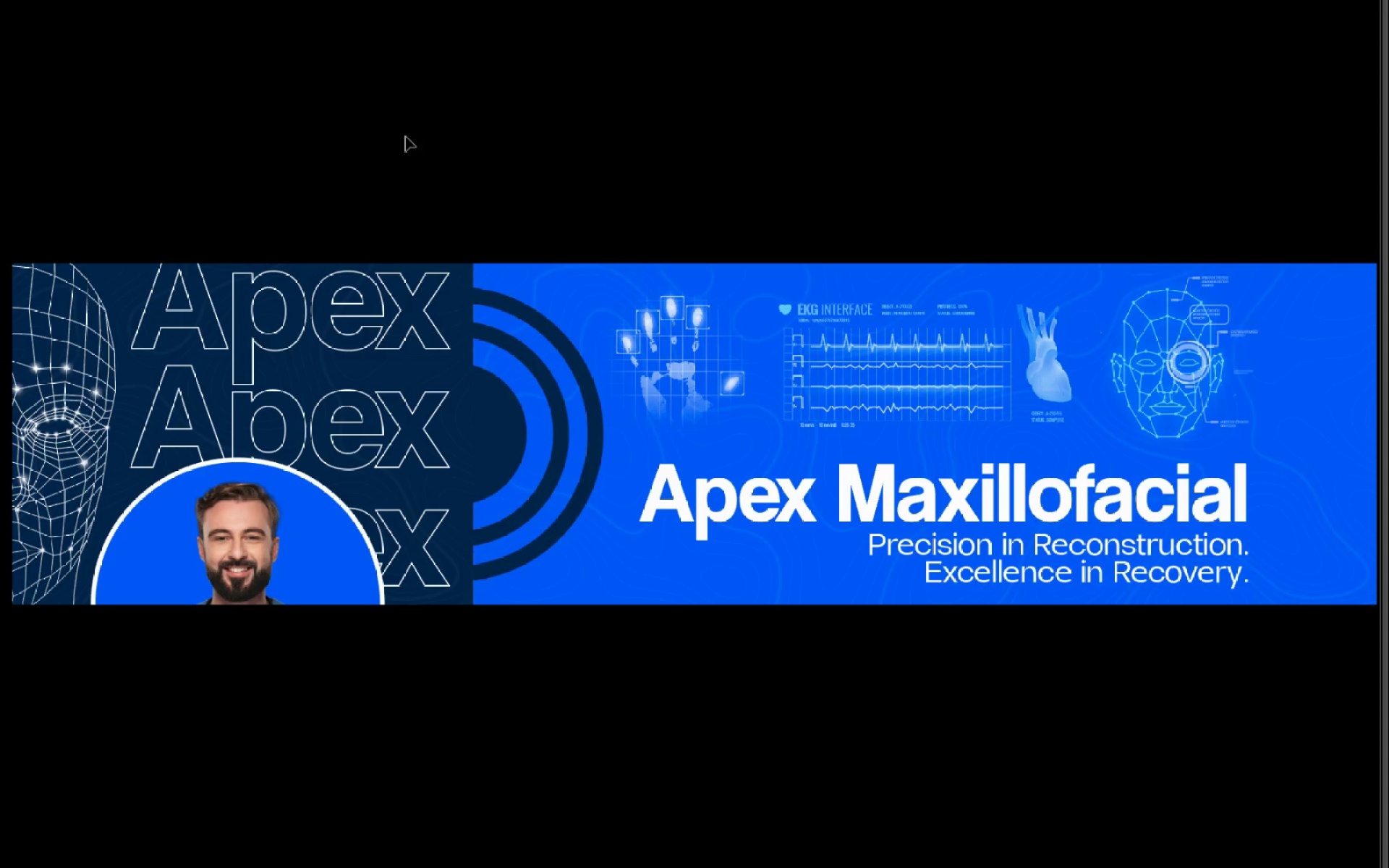 
wait(7.88)
 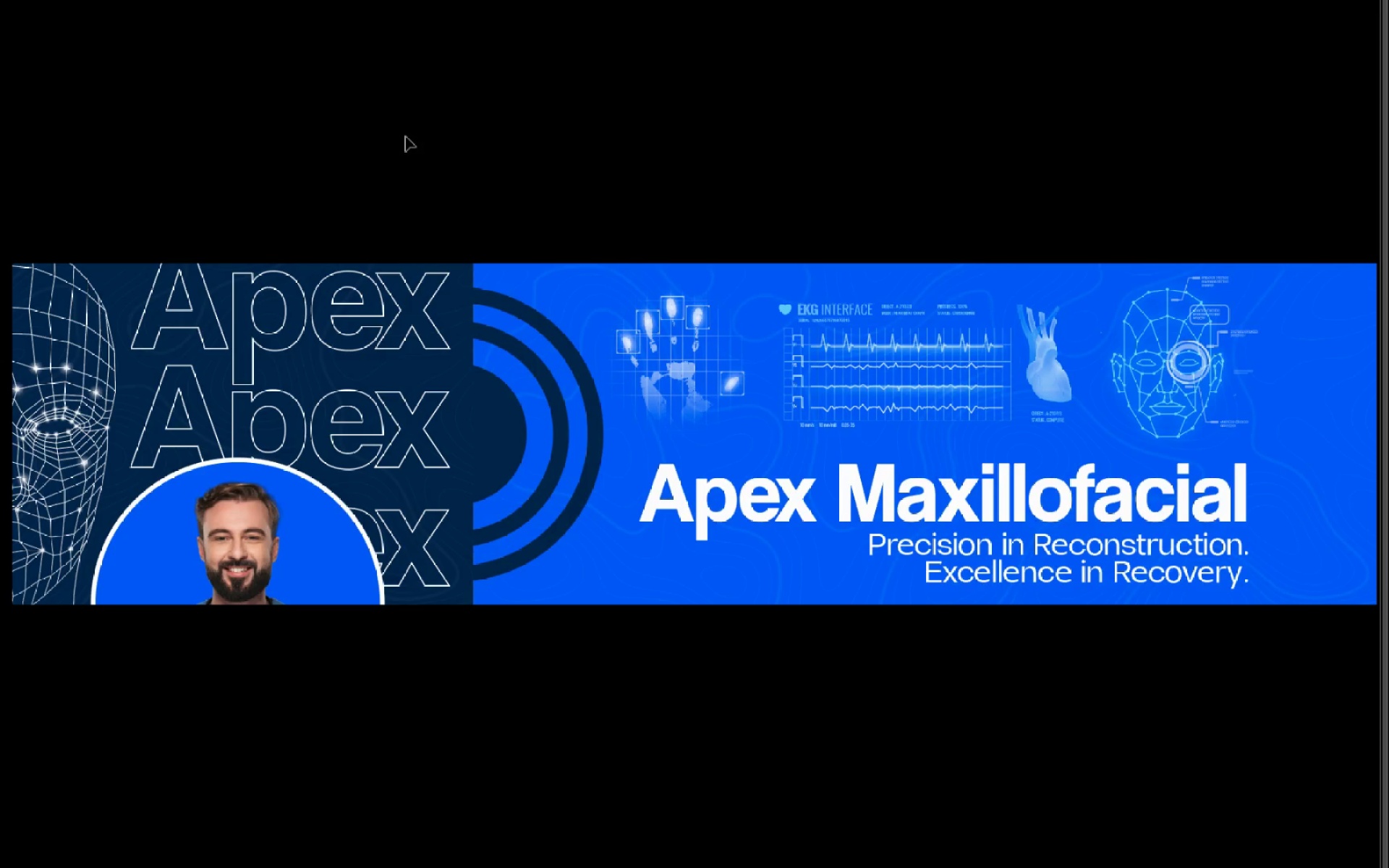 
key(Escape)
 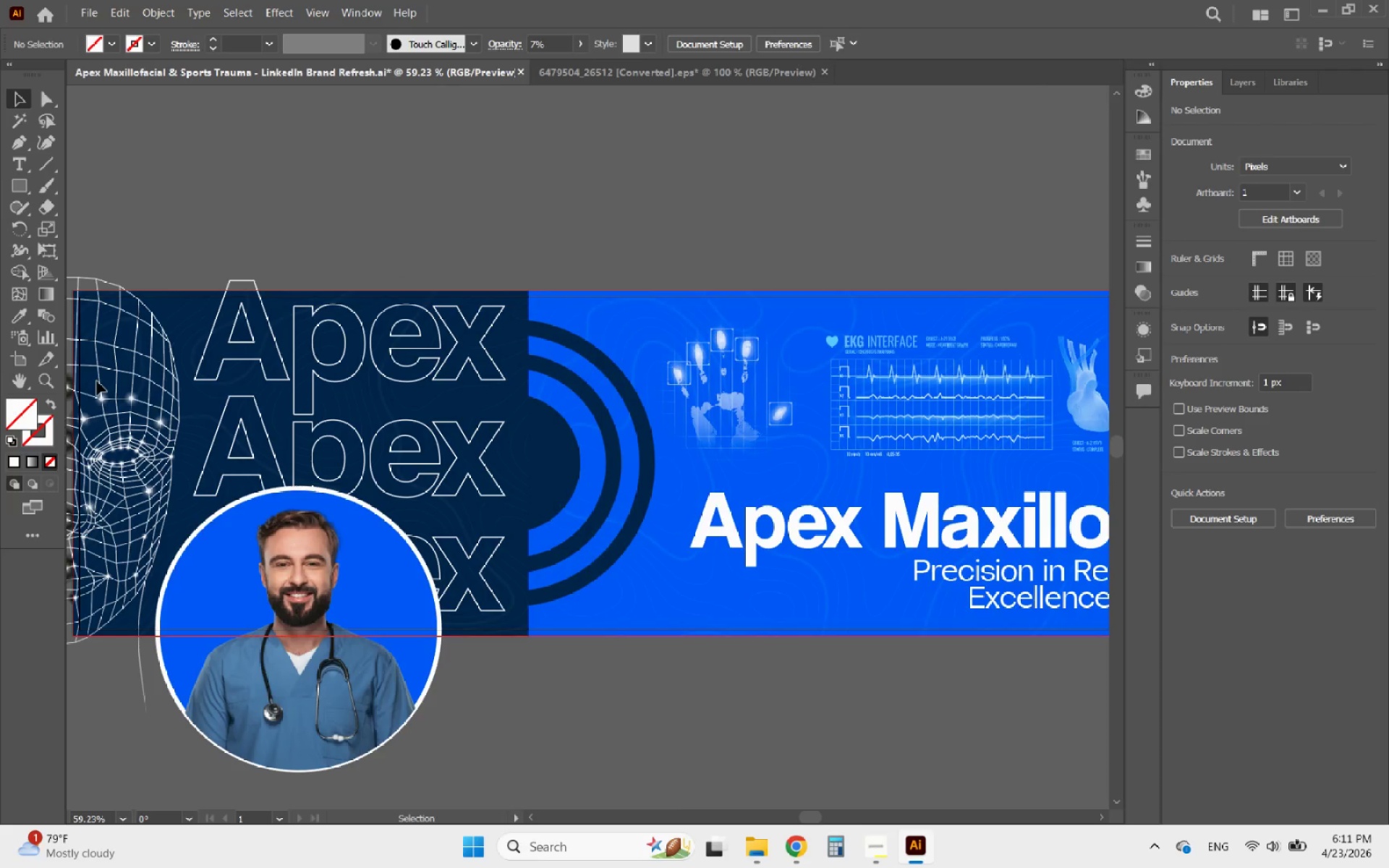 
left_click([94, 384])
 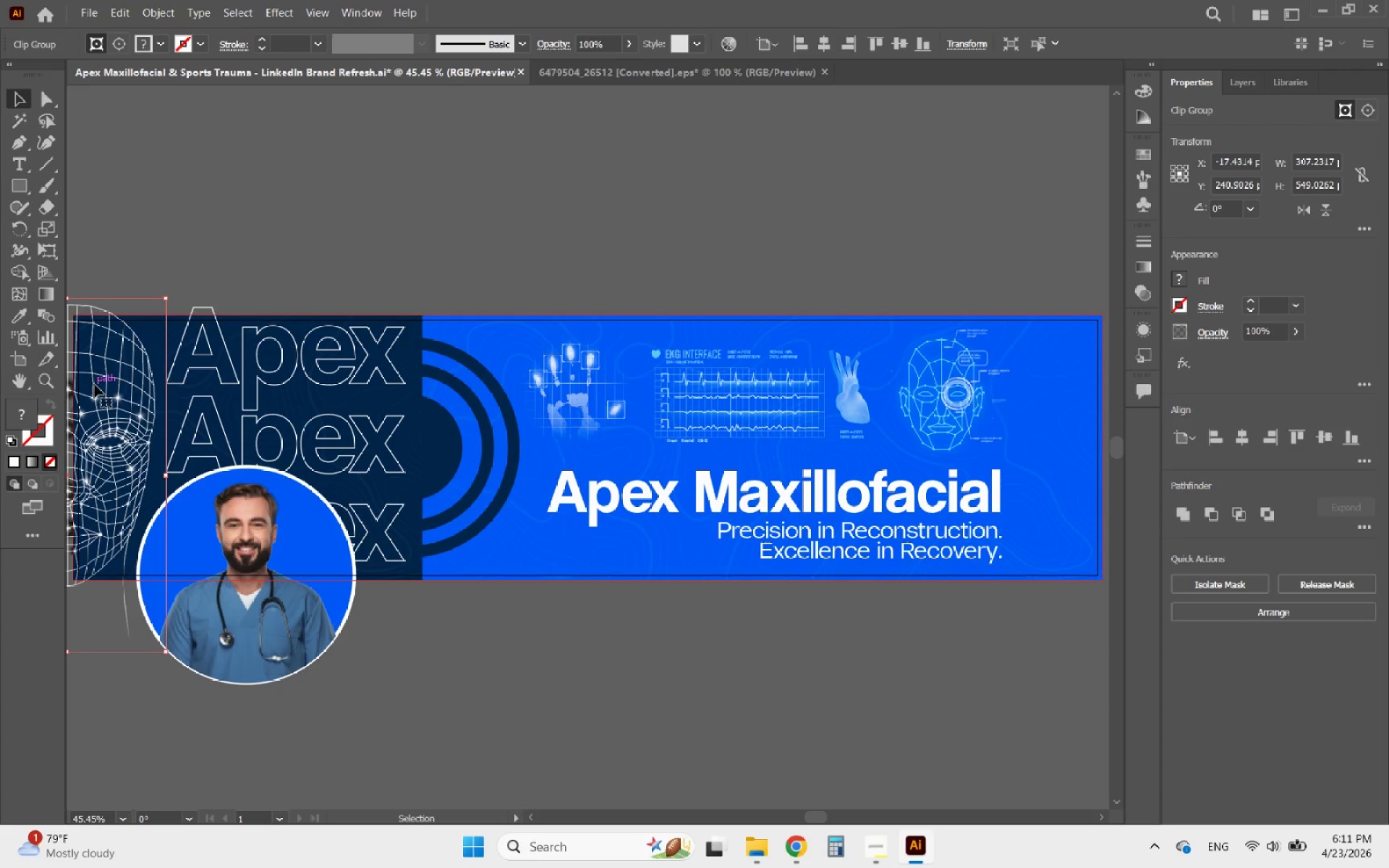 
key(Delete)
 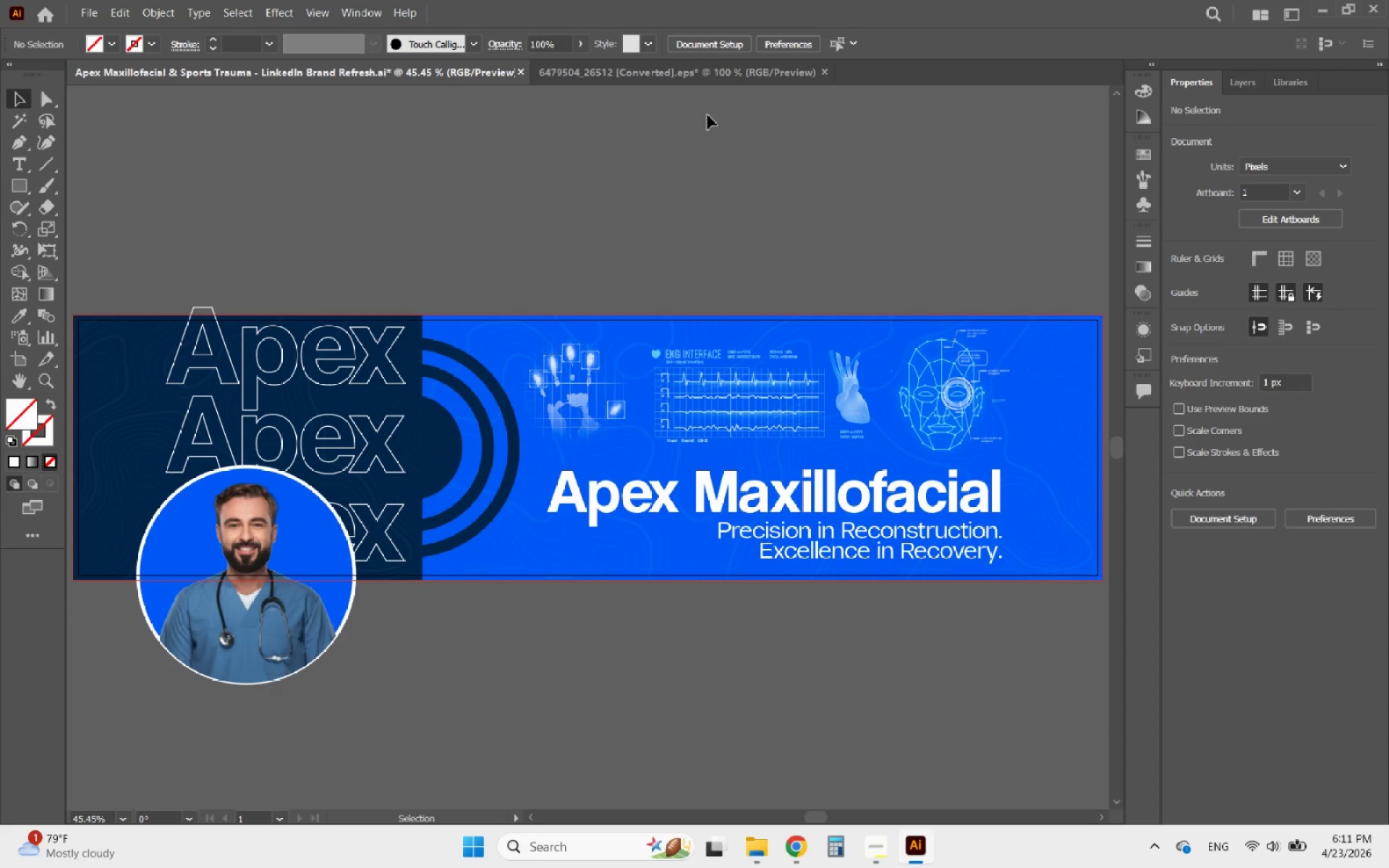 
left_click([683, 74])
 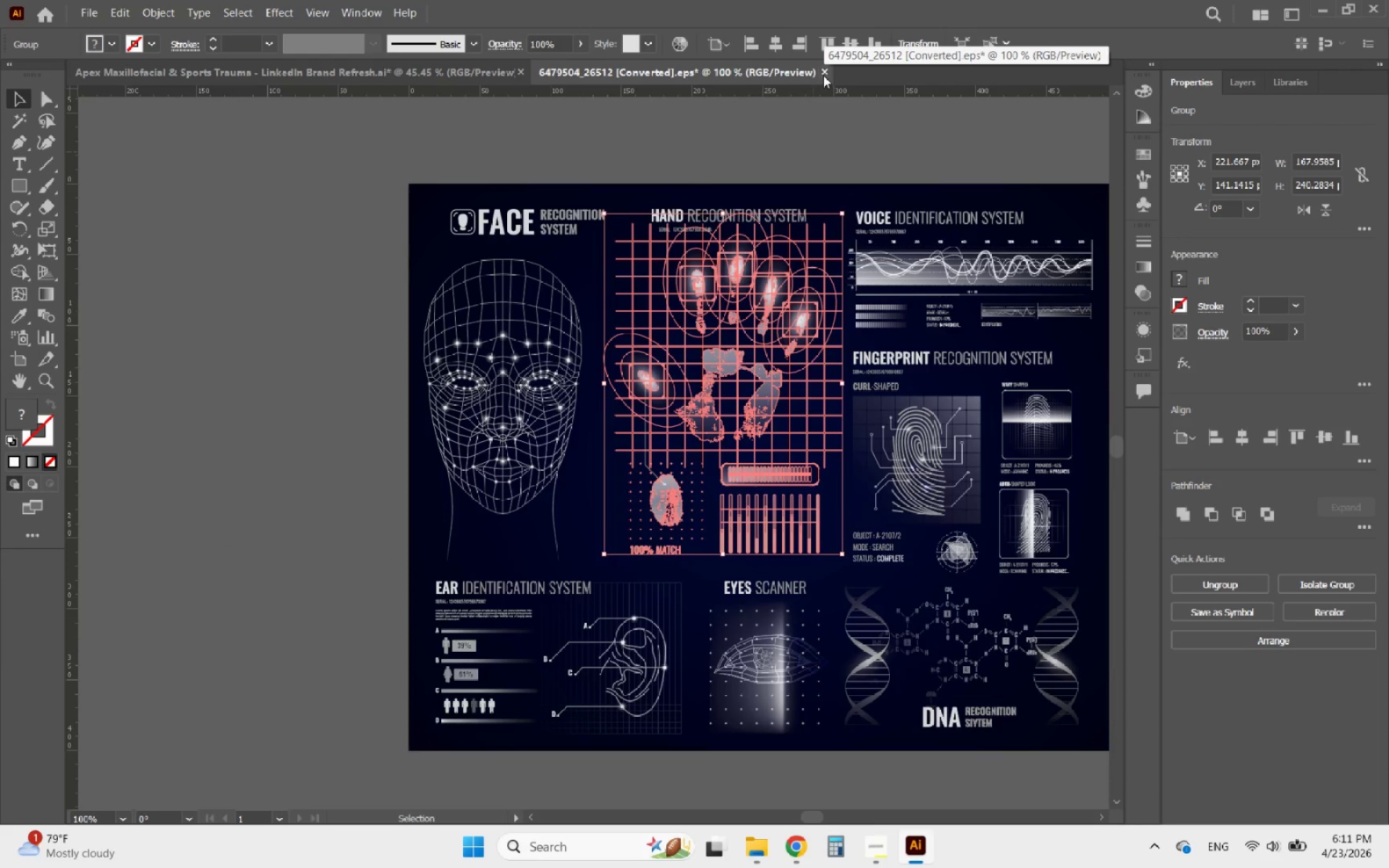 
left_click([823, 75])
 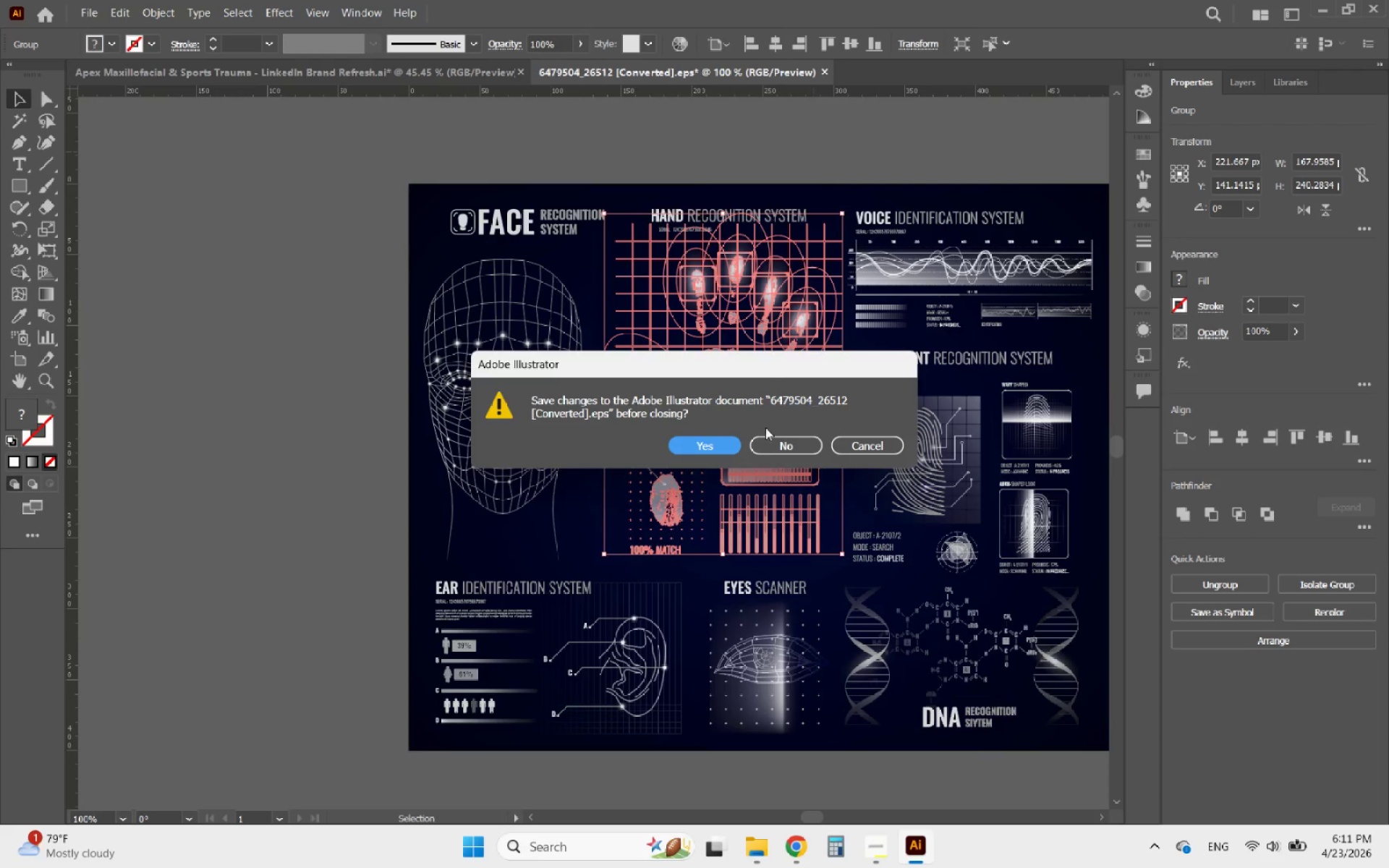 
left_click([776, 444])
 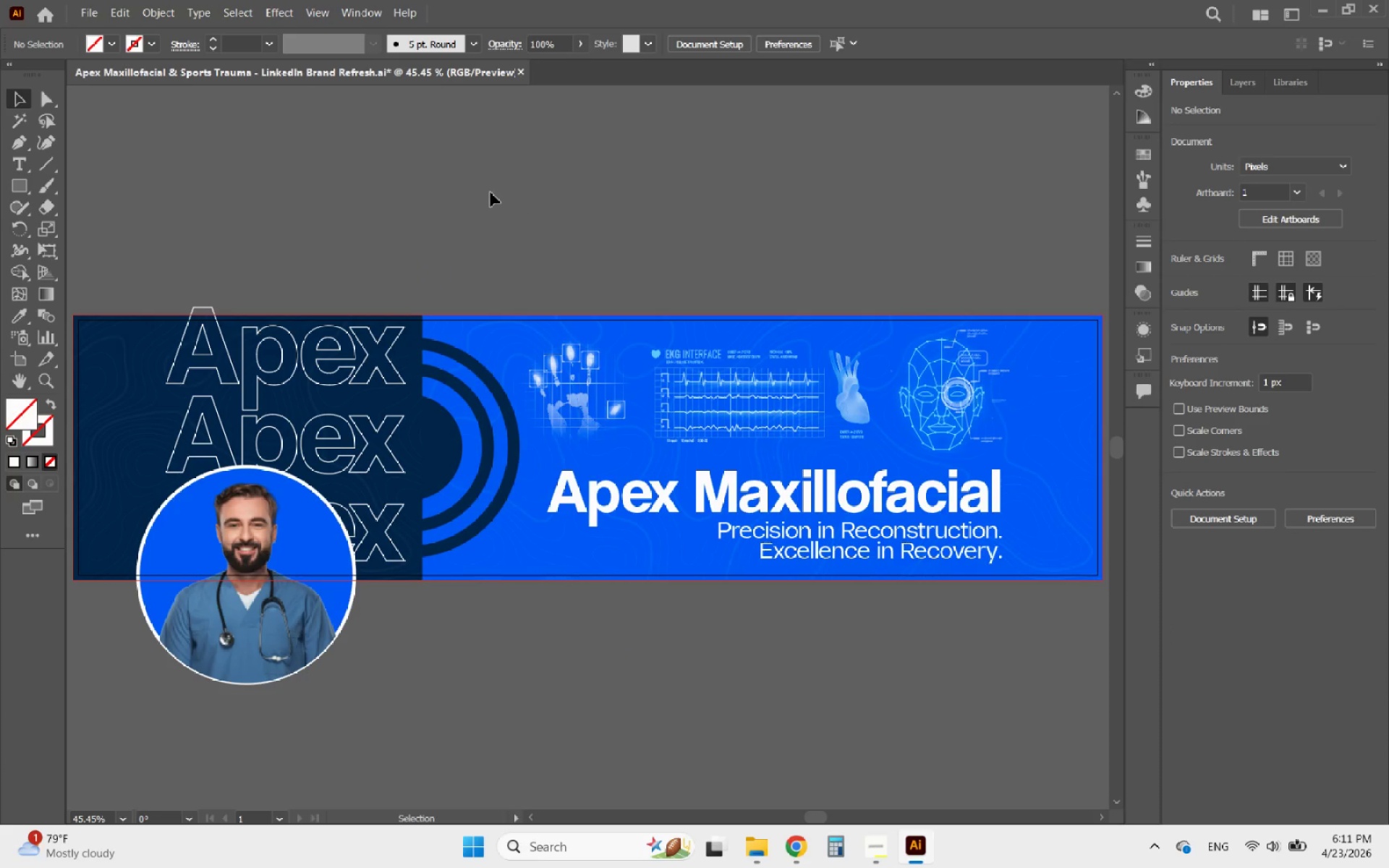 
hold_key(key=AltLeft, duration=0.42)
 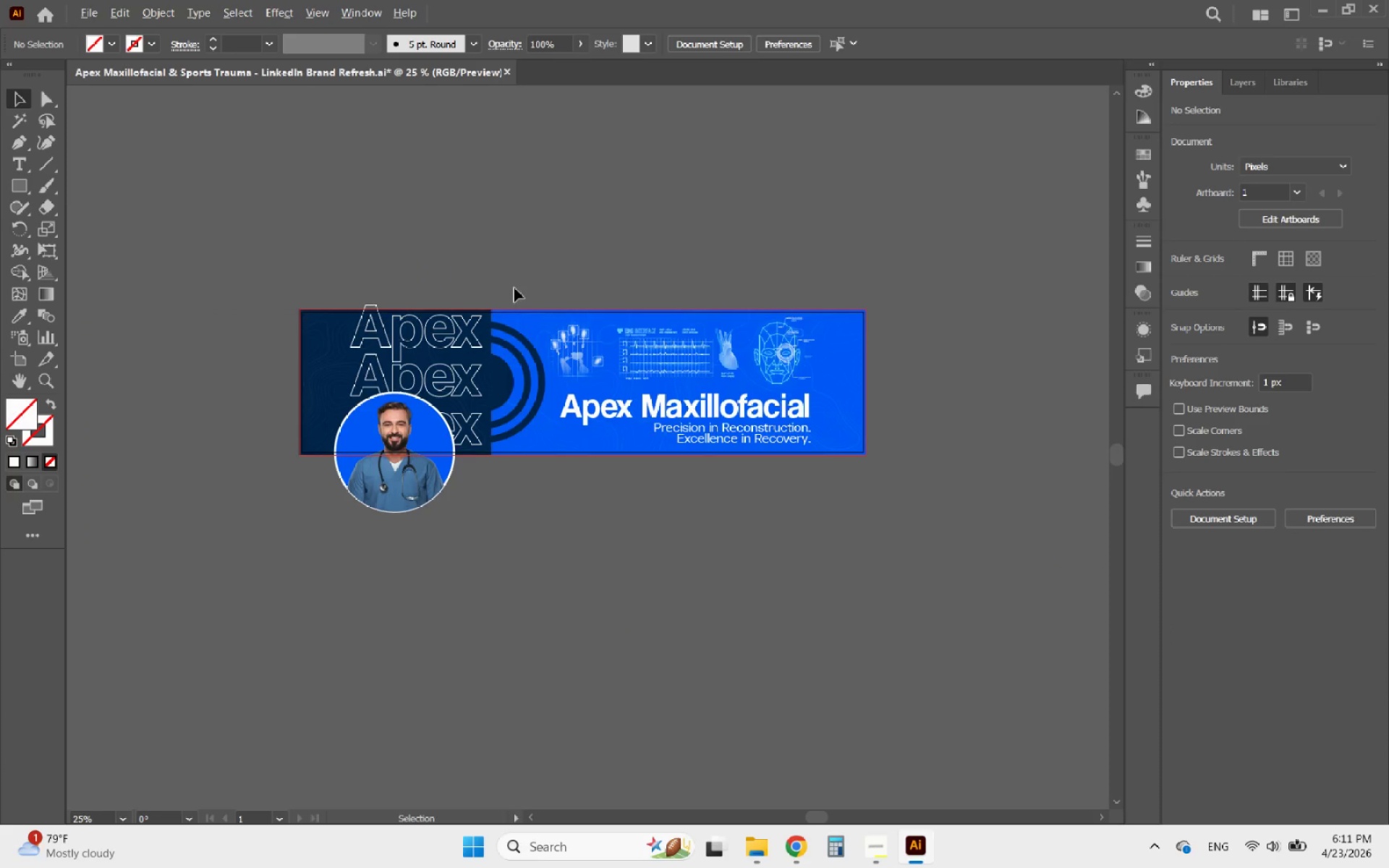 
hold_key(key=AltLeft, duration=0.86)
 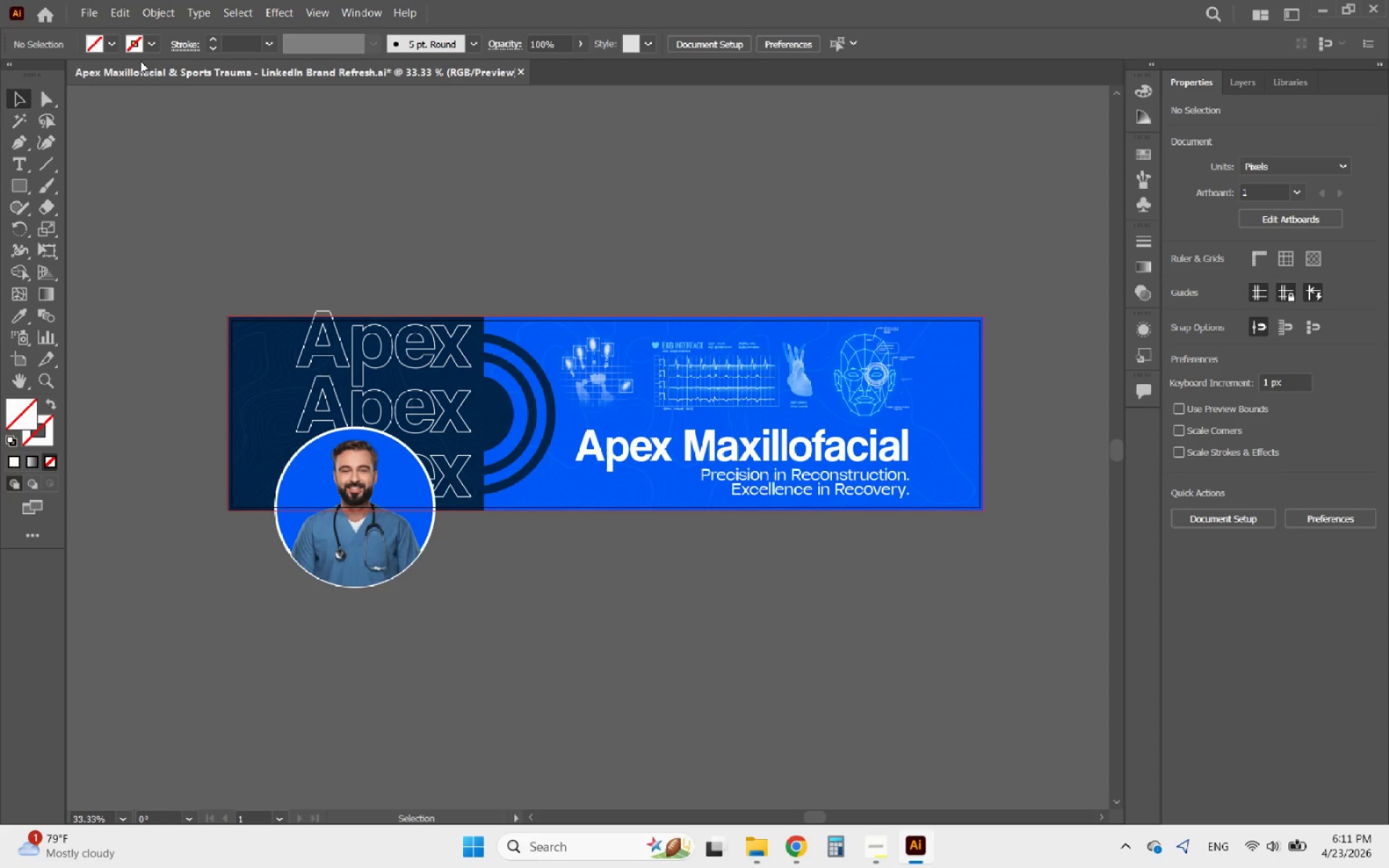 
scroll: coordinate [576, 301], scroll_direction: down, amount: 2.0
 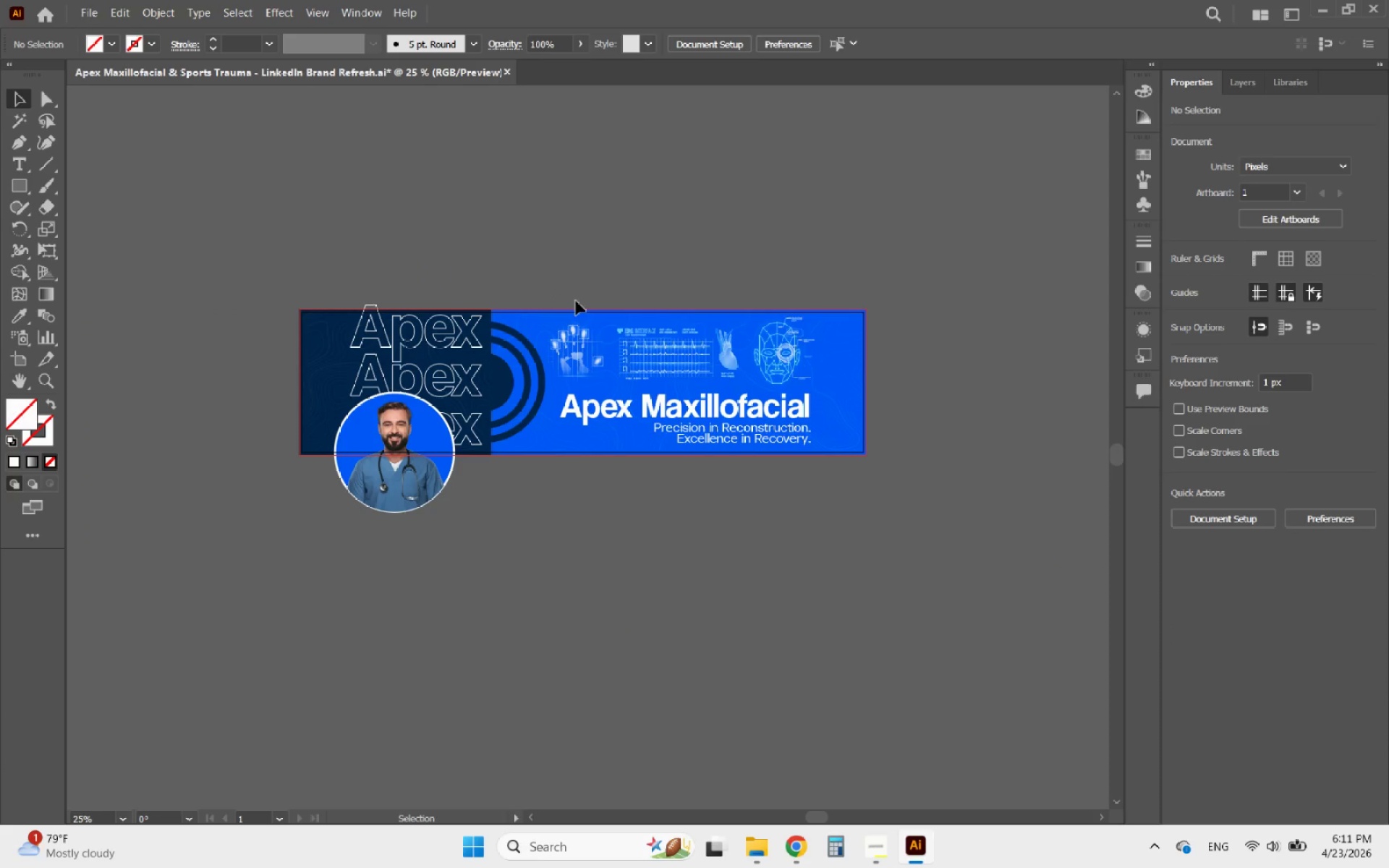 
scroll: coordinate [514, 288], scroll_direction: up, amount: 1.0
 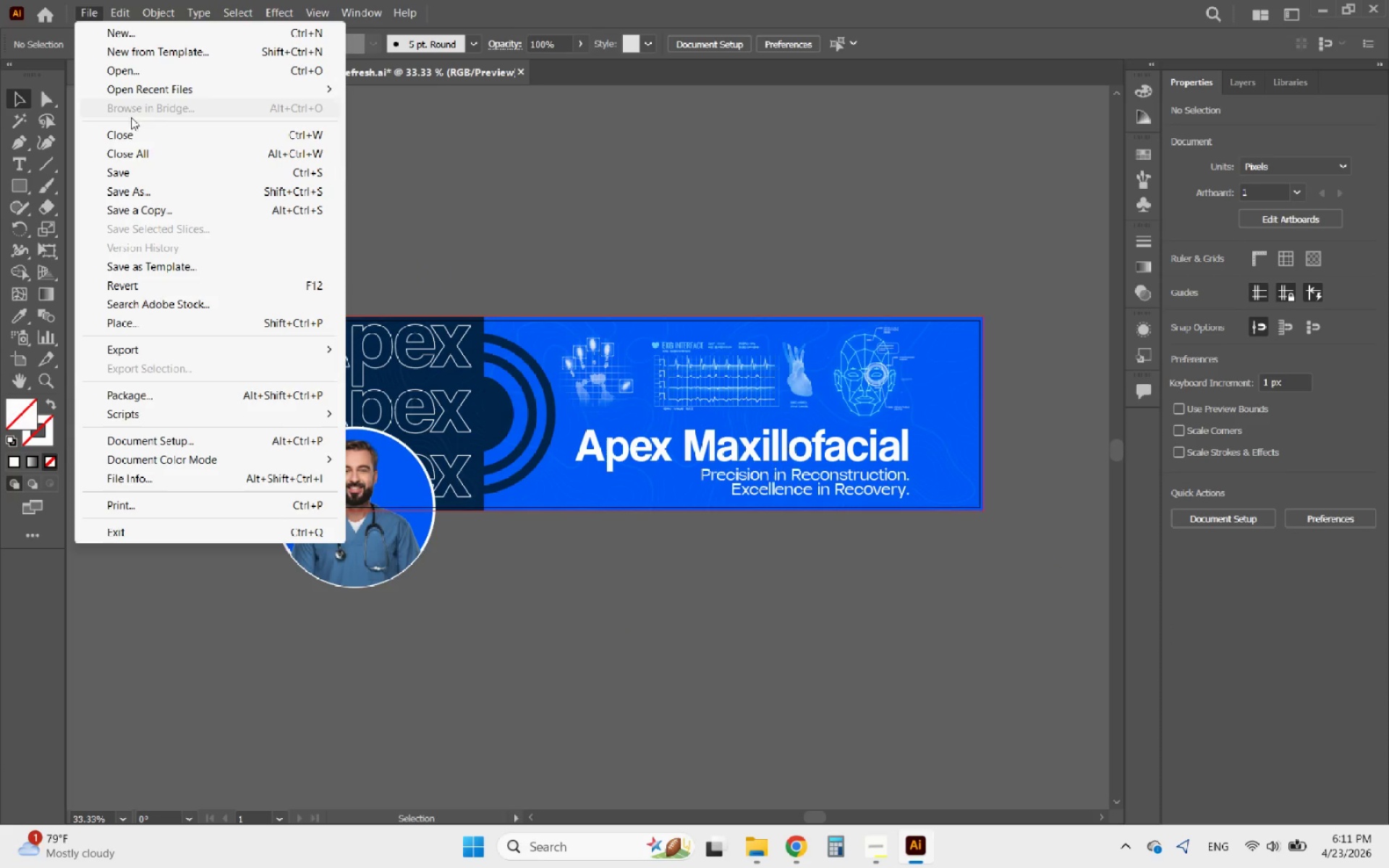 
left_click([128, 171])
 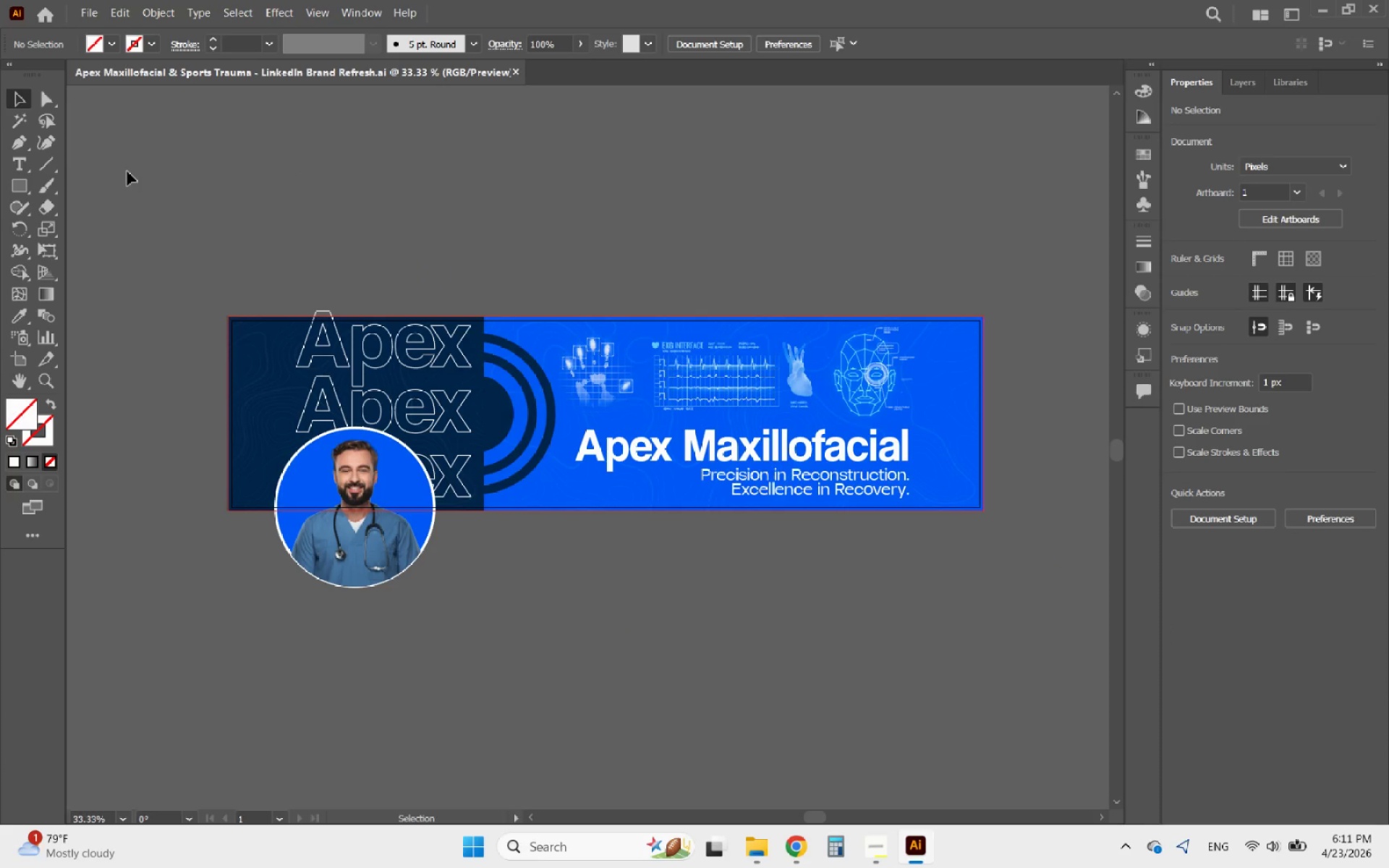 
left_click([82, 21])
 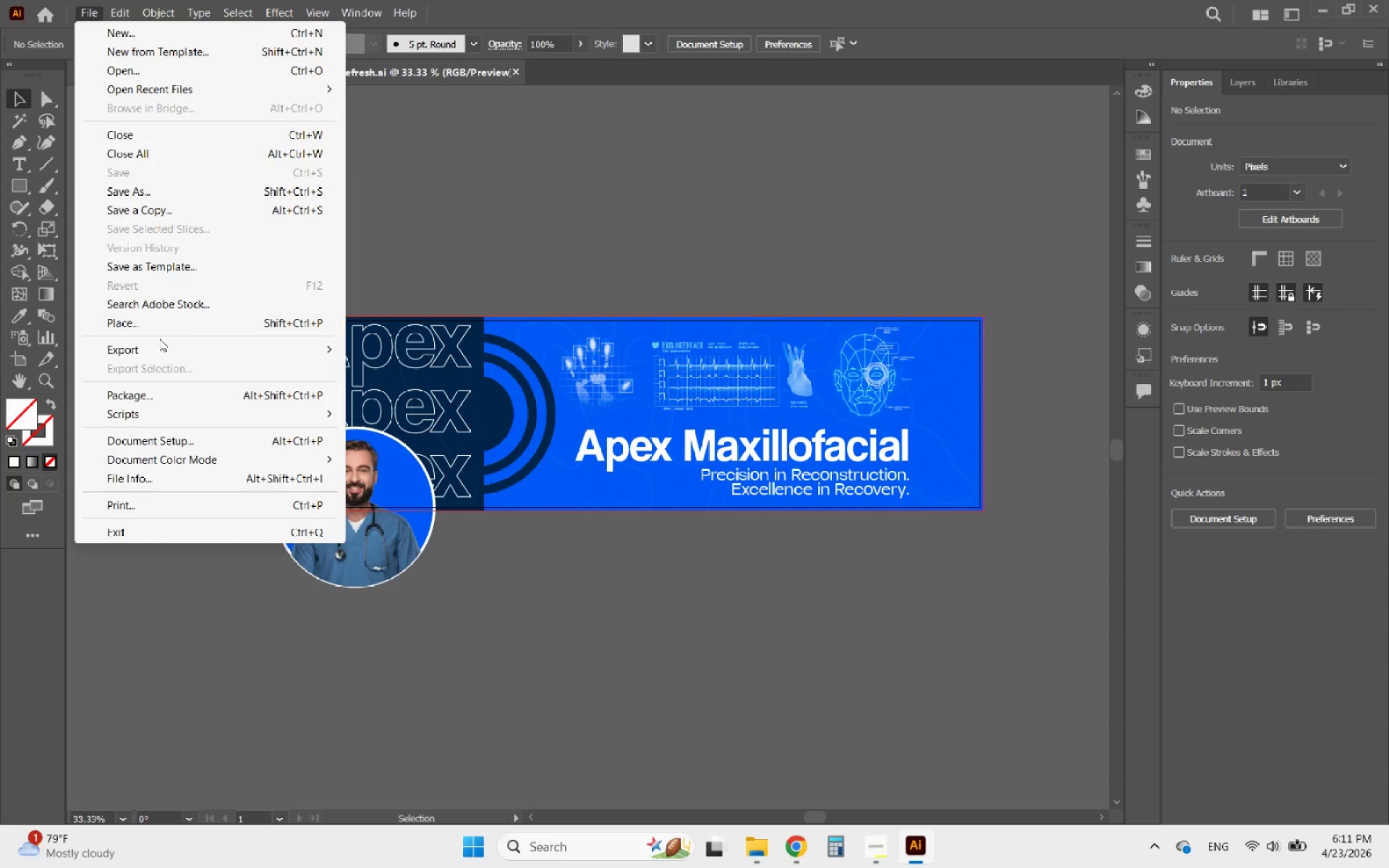 
left_click([143, 346])
 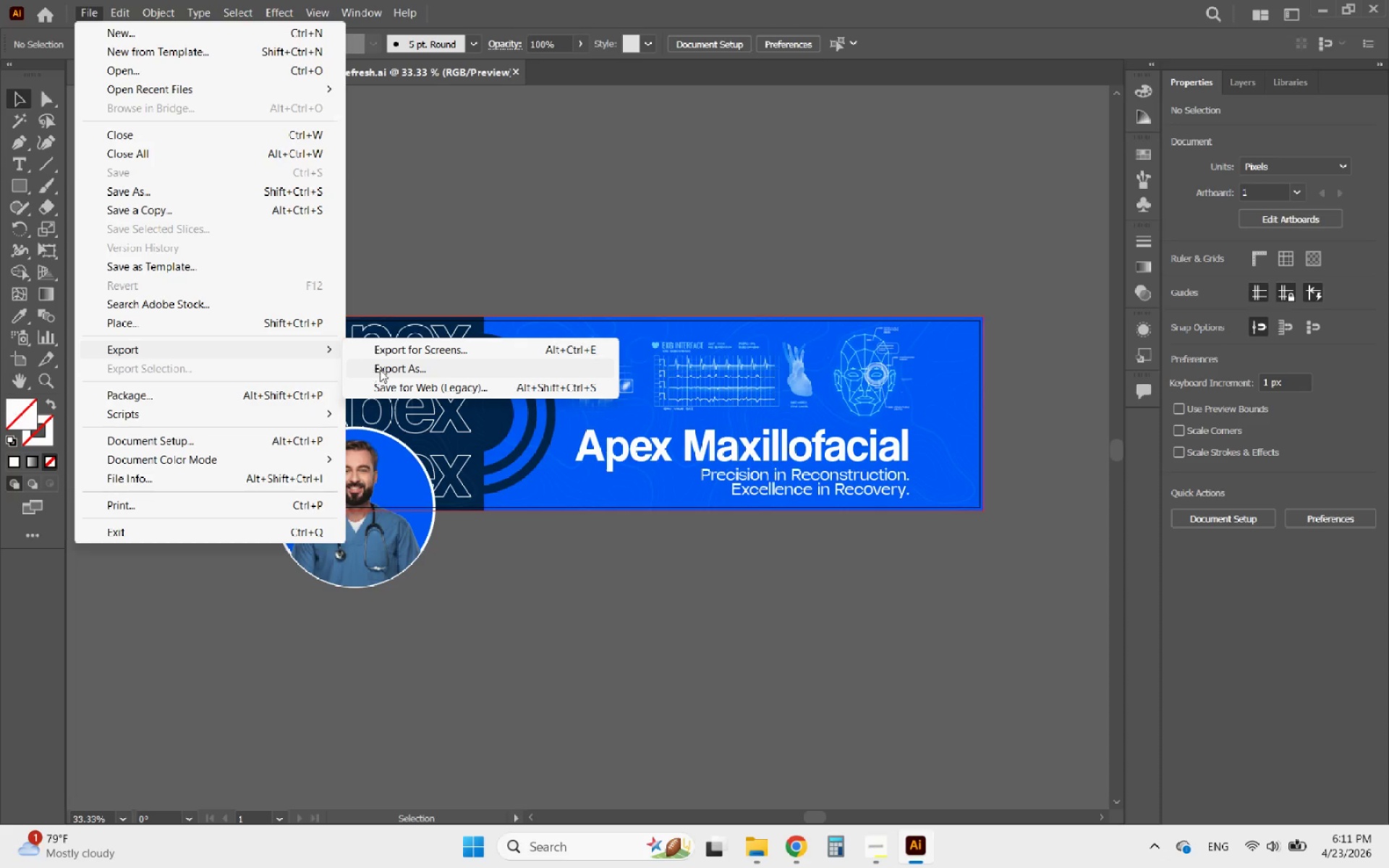 
left_click([396, 372])
 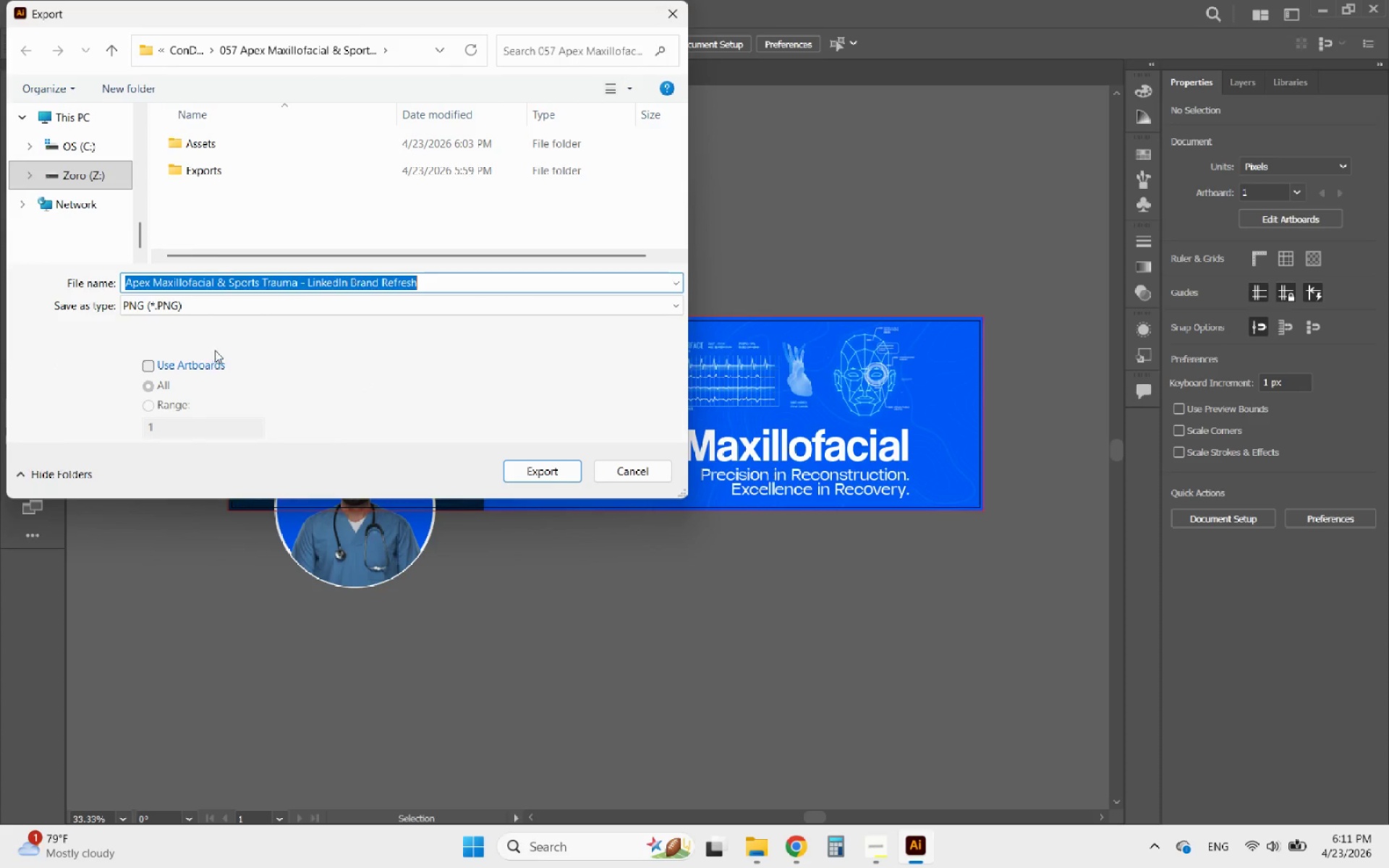 
double_click([212, 175])
 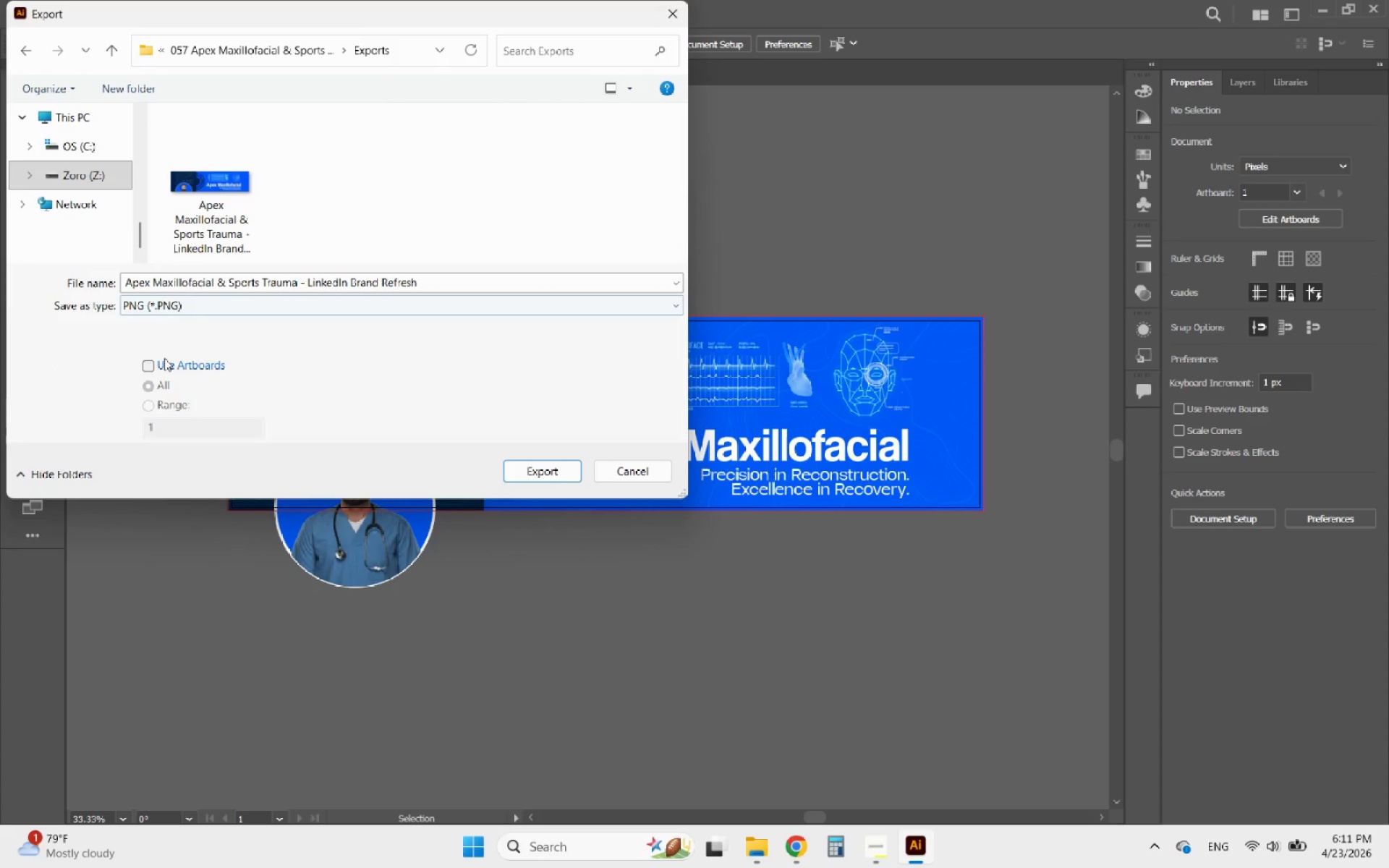 
left_click([152, 367])
 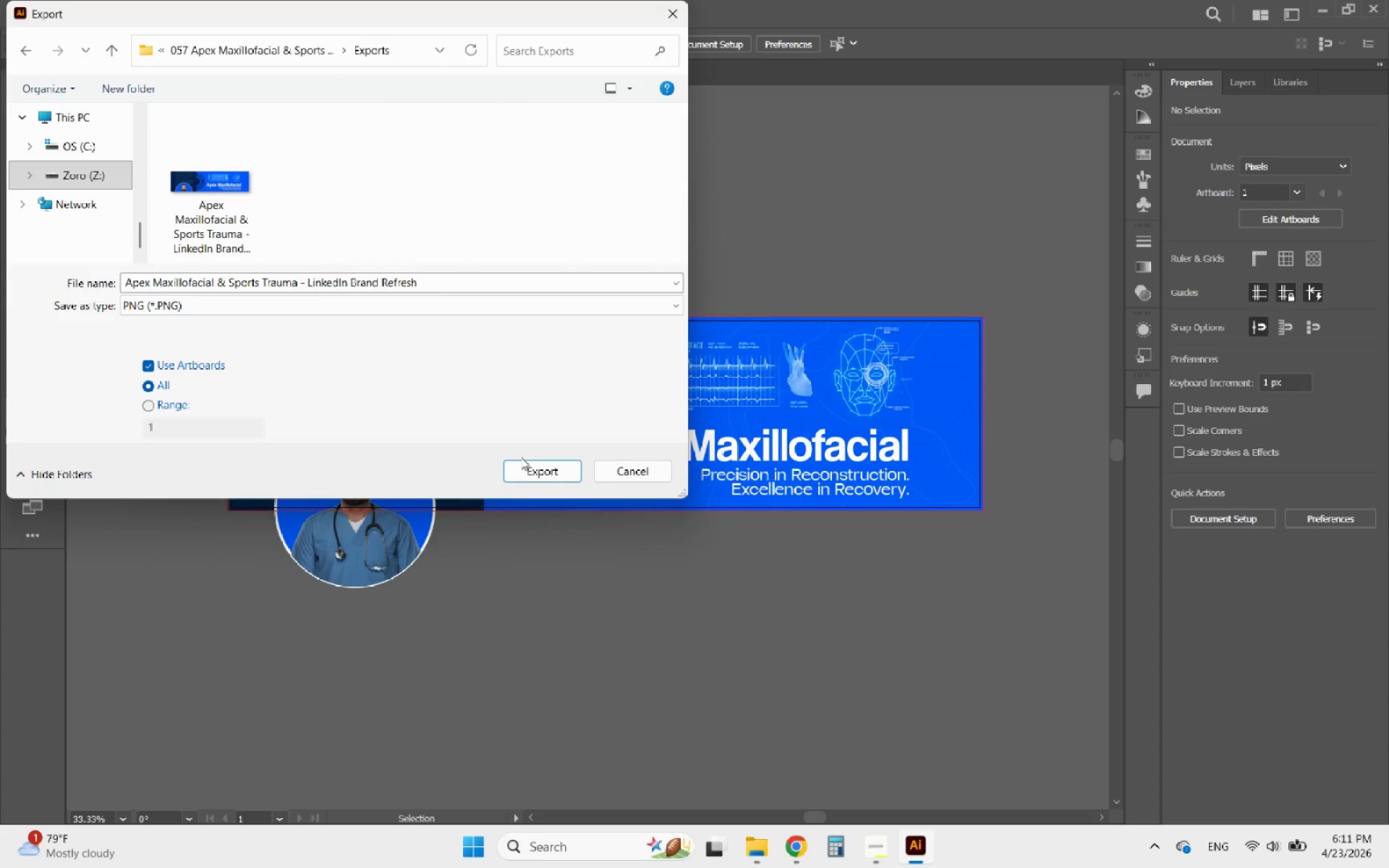 
left_click([541, 471])
 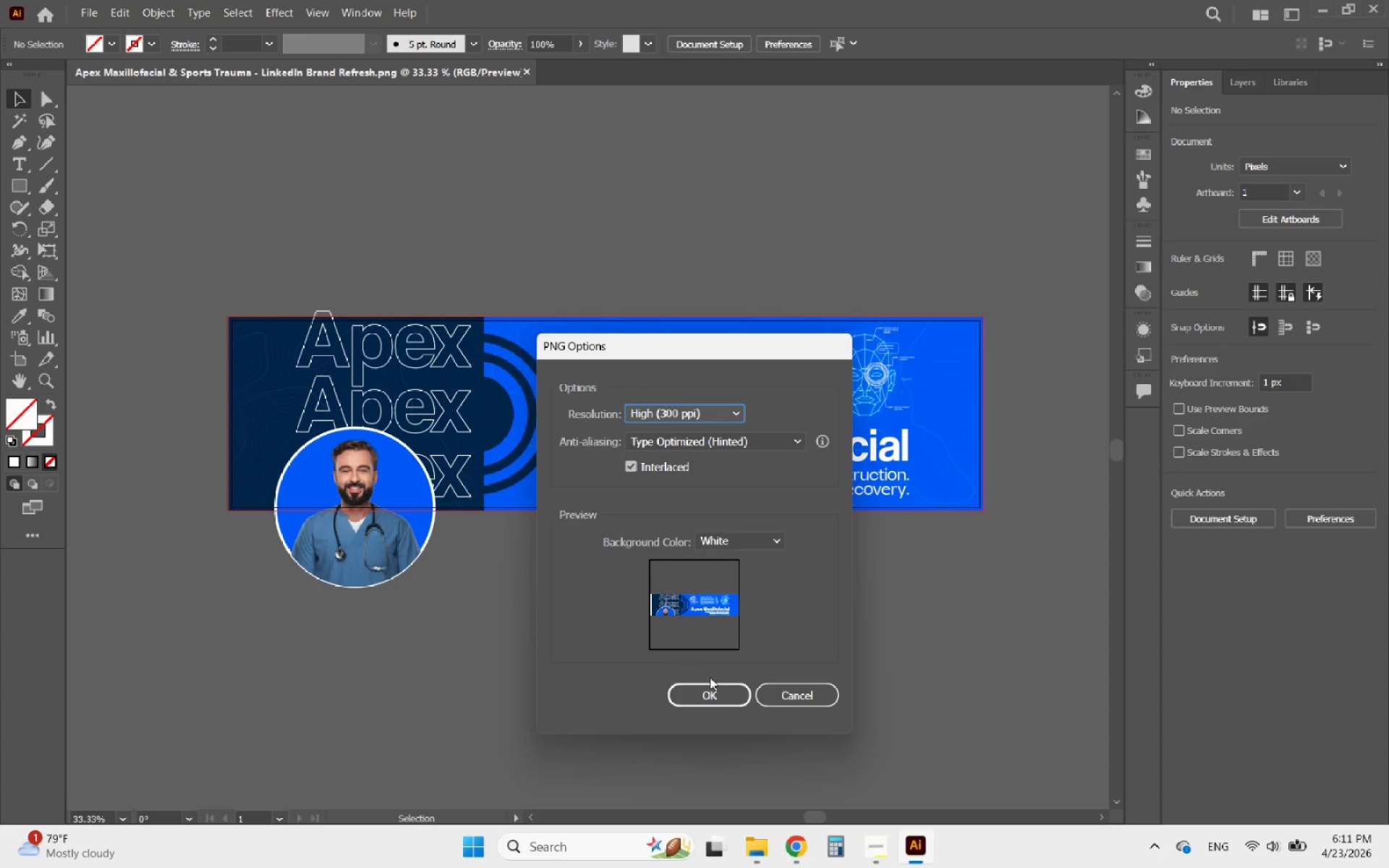 
left_click([721, 692])
 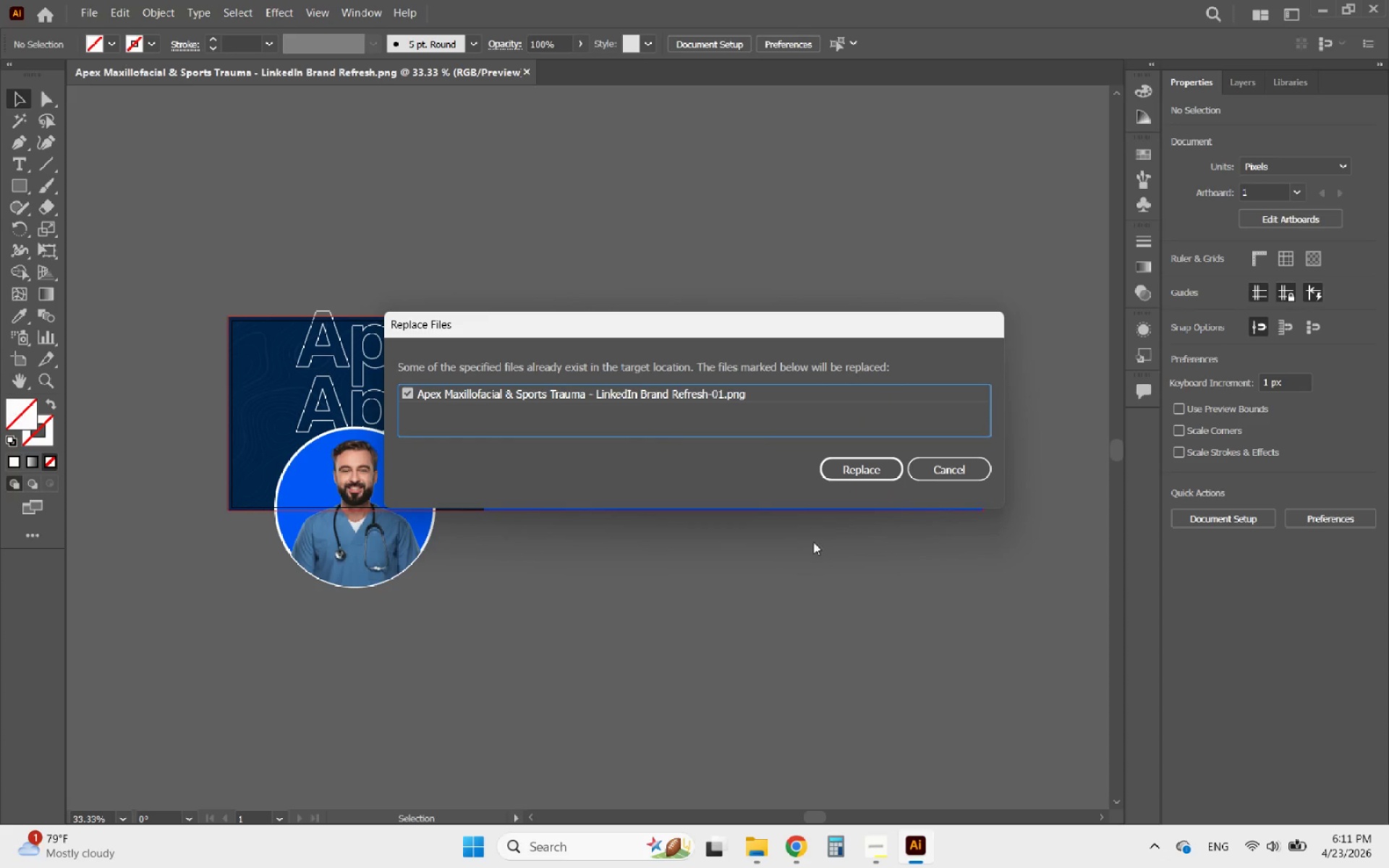 
left_click([846, 479])
 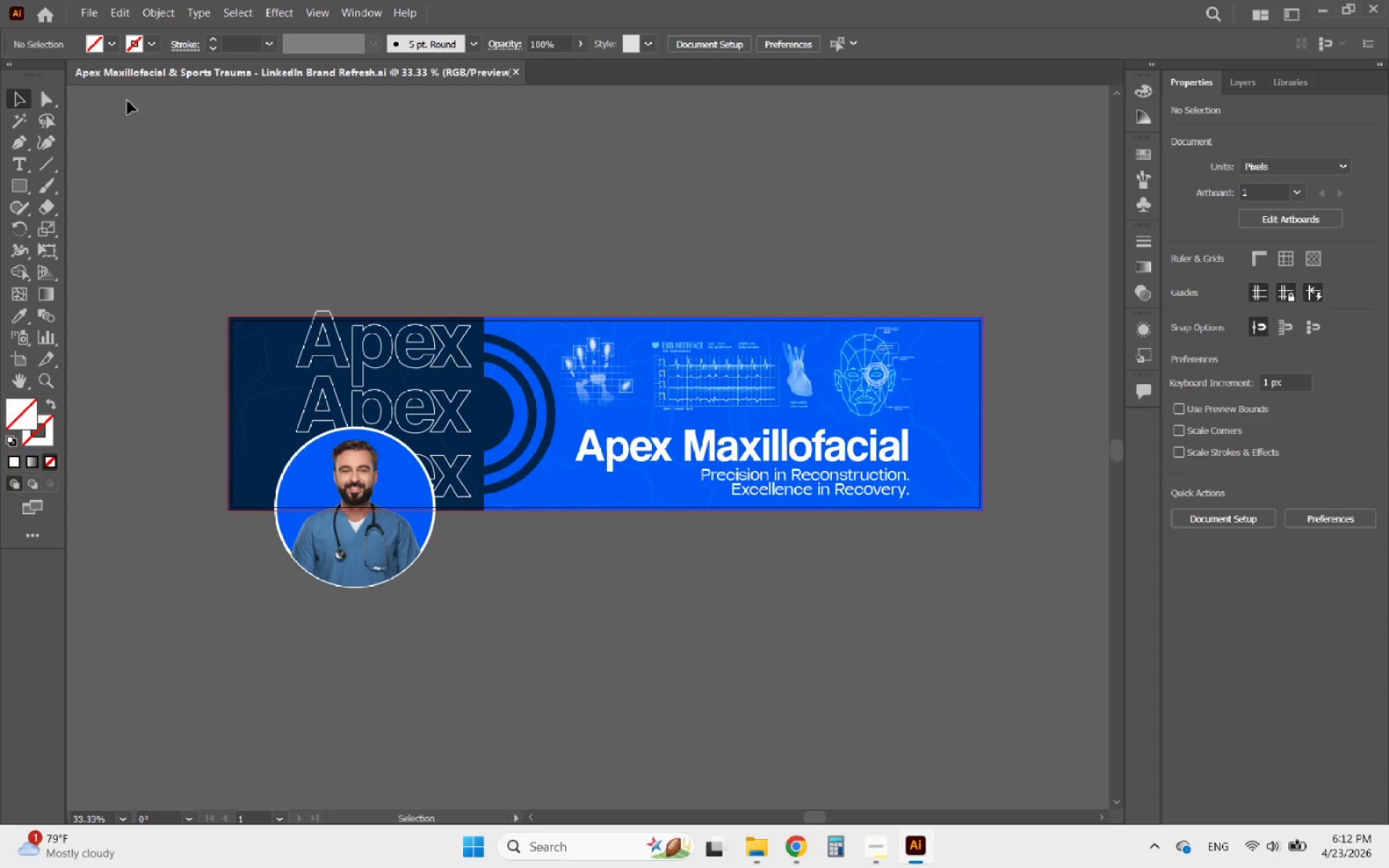 
left_click([85, 20])
 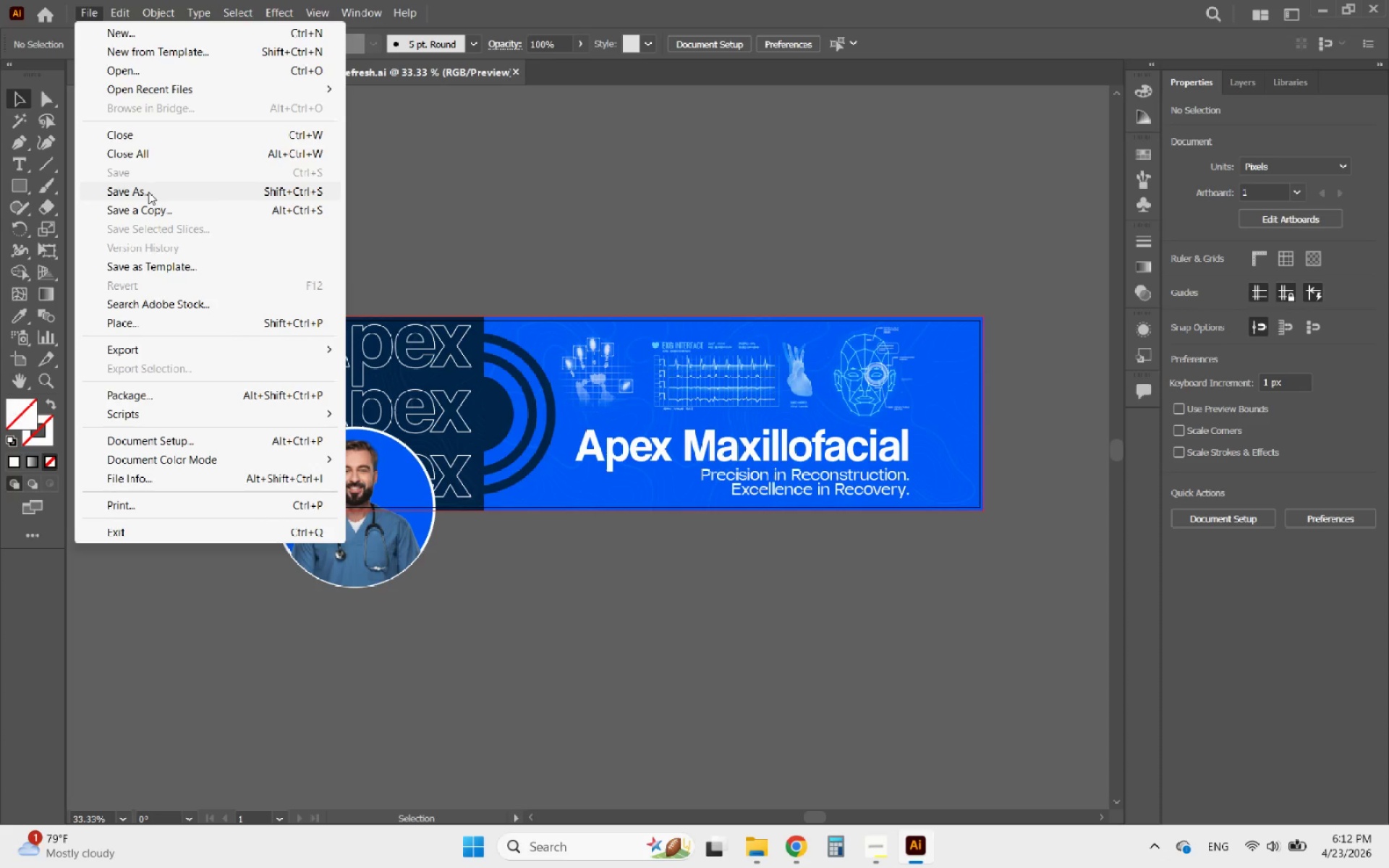 
left_click([141, 192])
 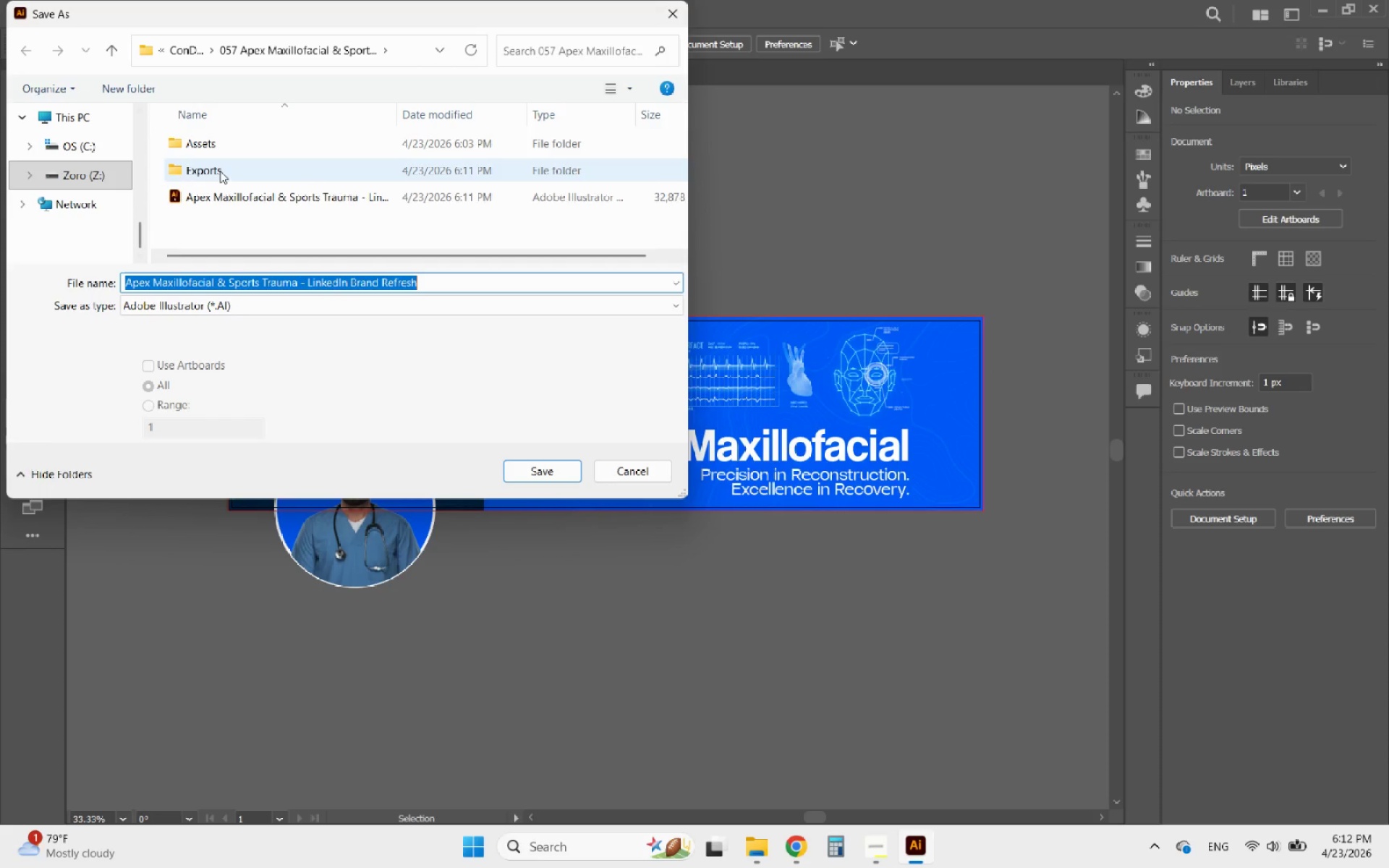 
double_click([220, 171])
 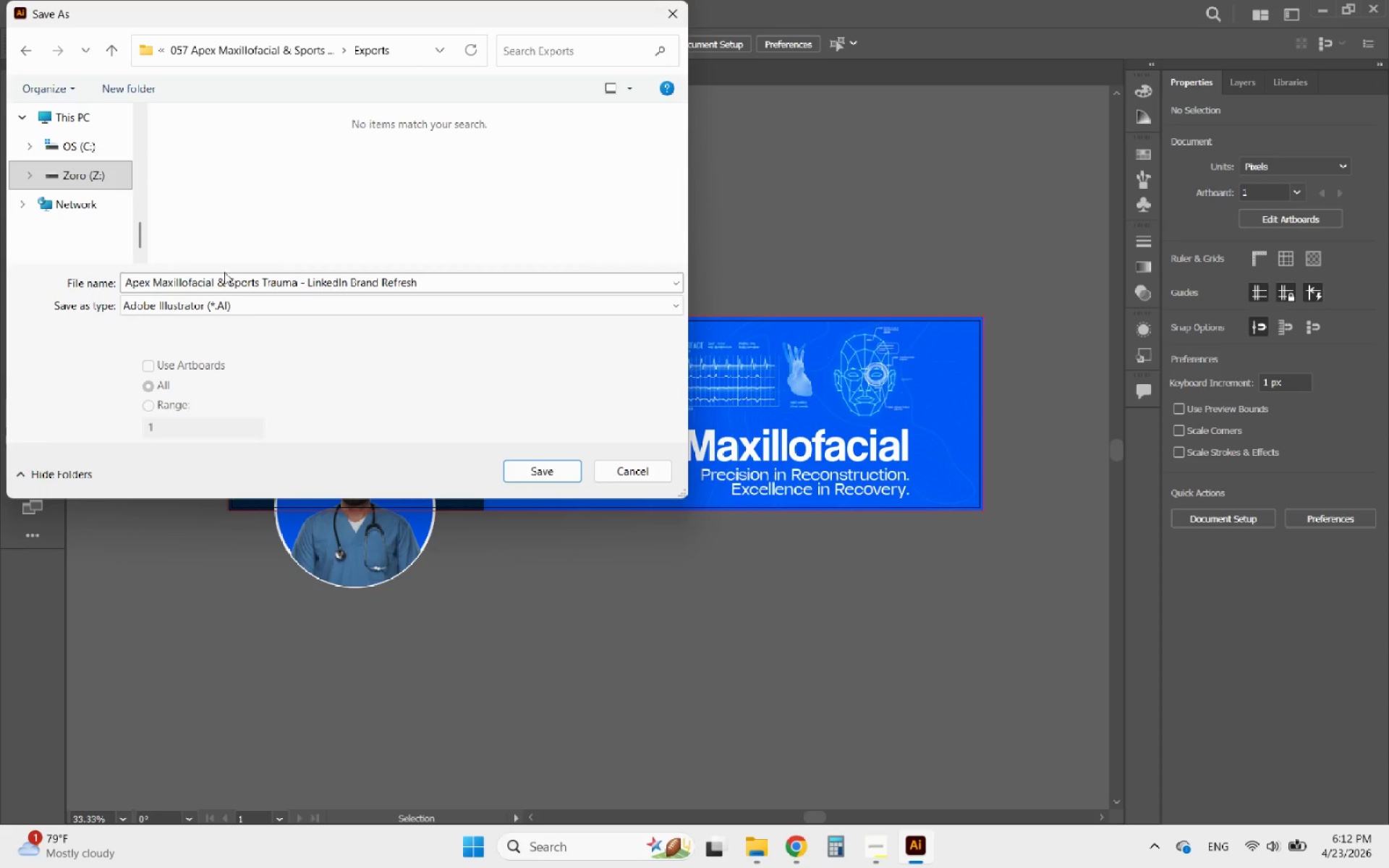 
left_click([232, 310])
 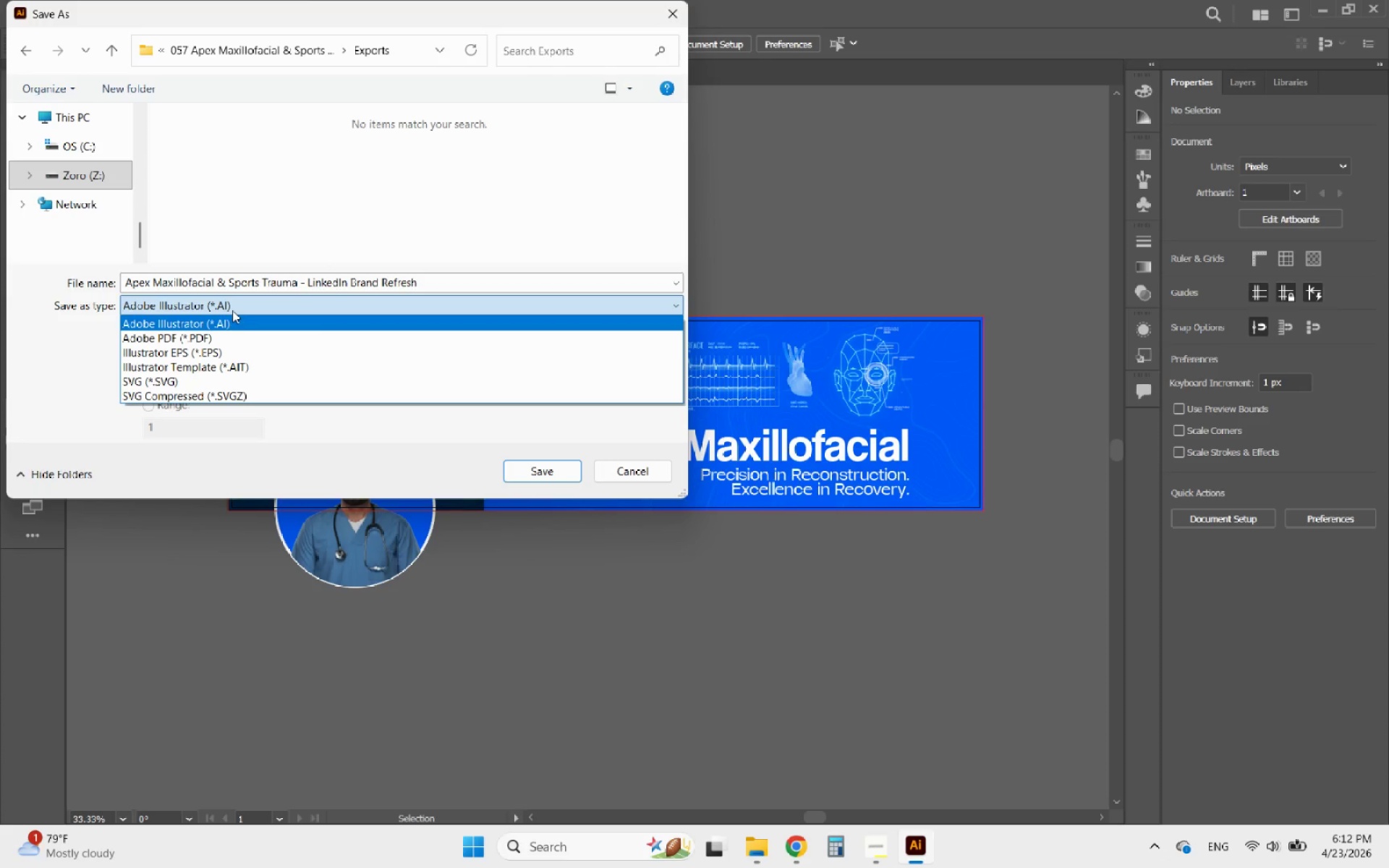 
left_click([197, 336])
 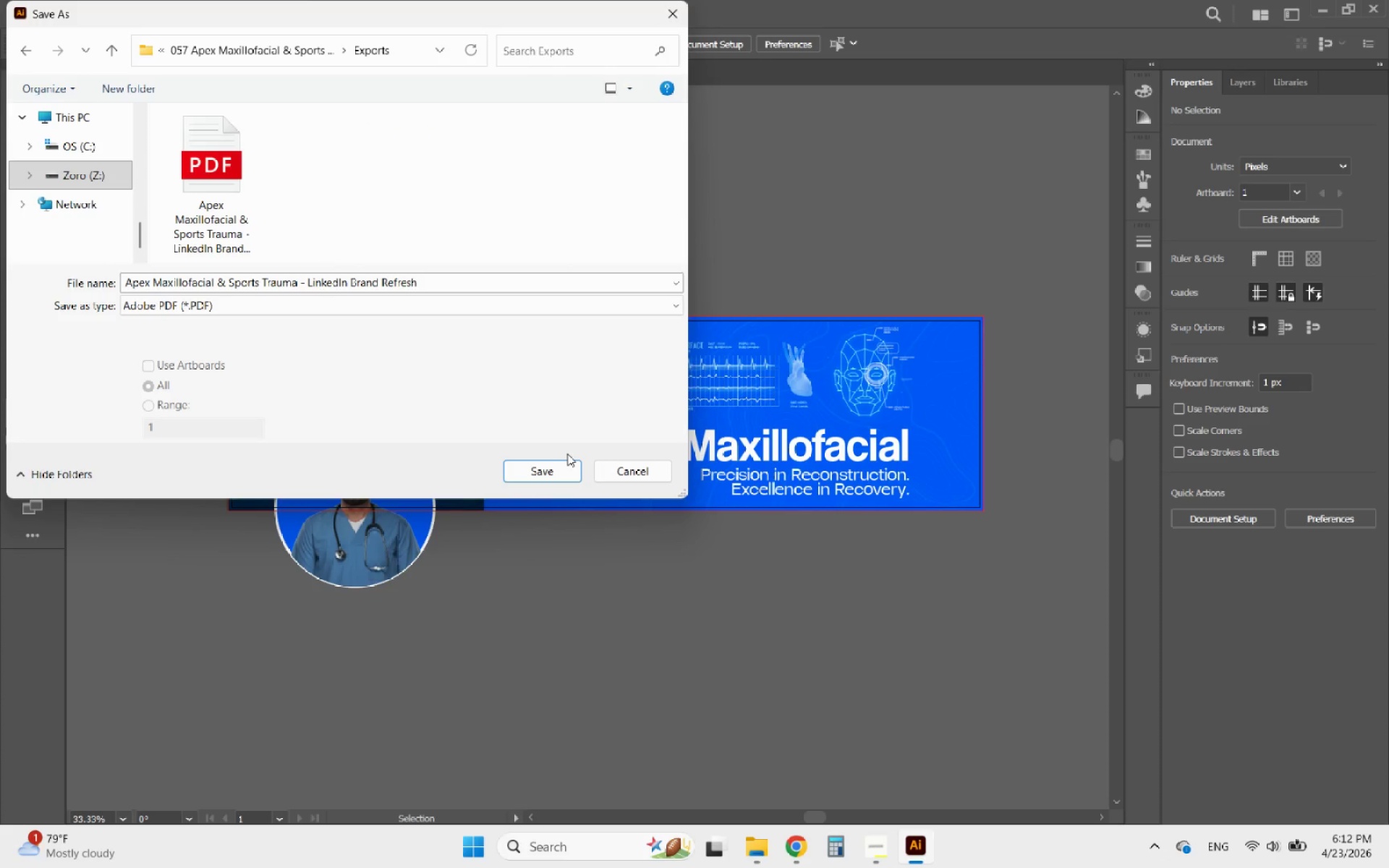 
left_click([551, 472])
 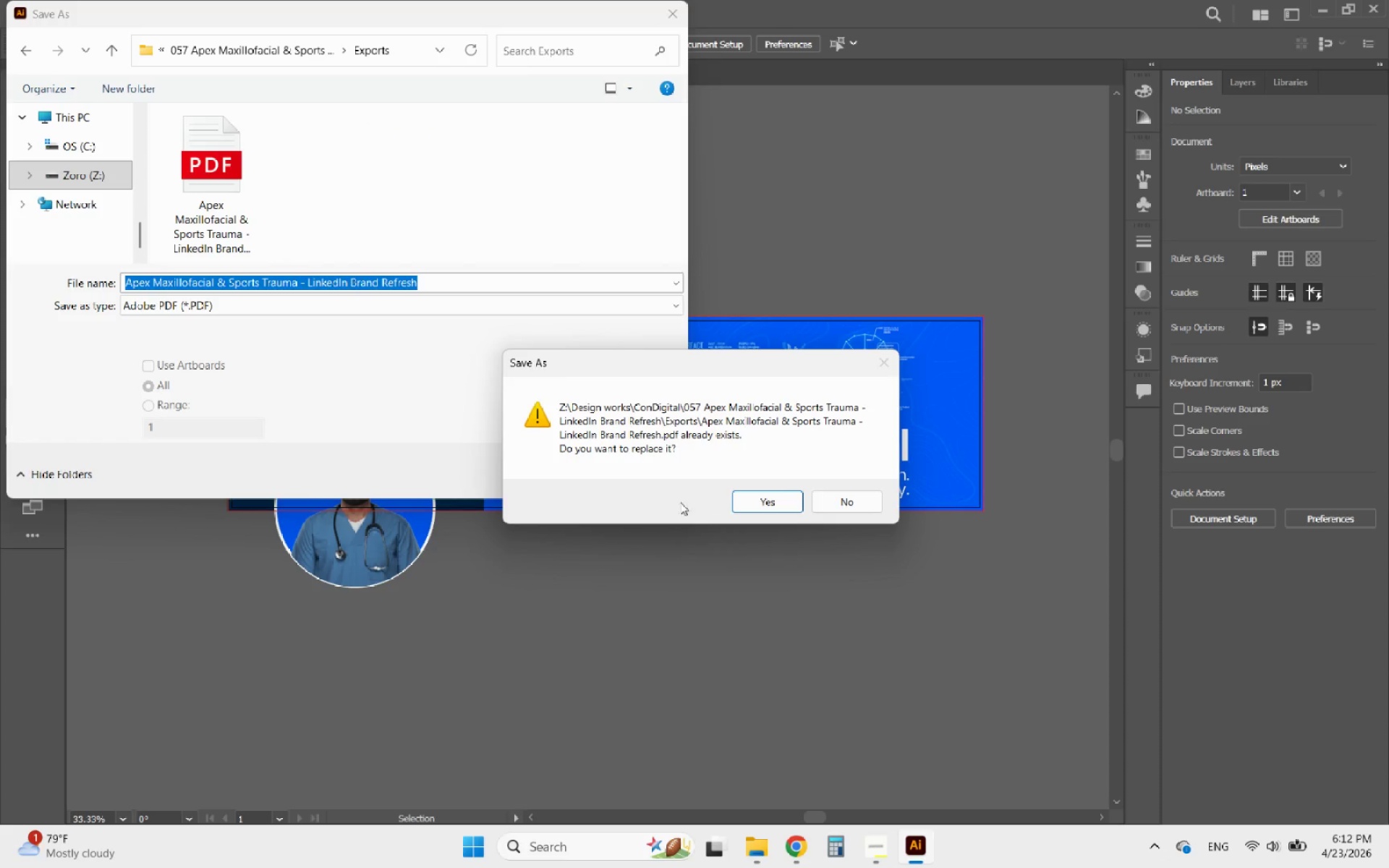 
left_click([738, 502])
 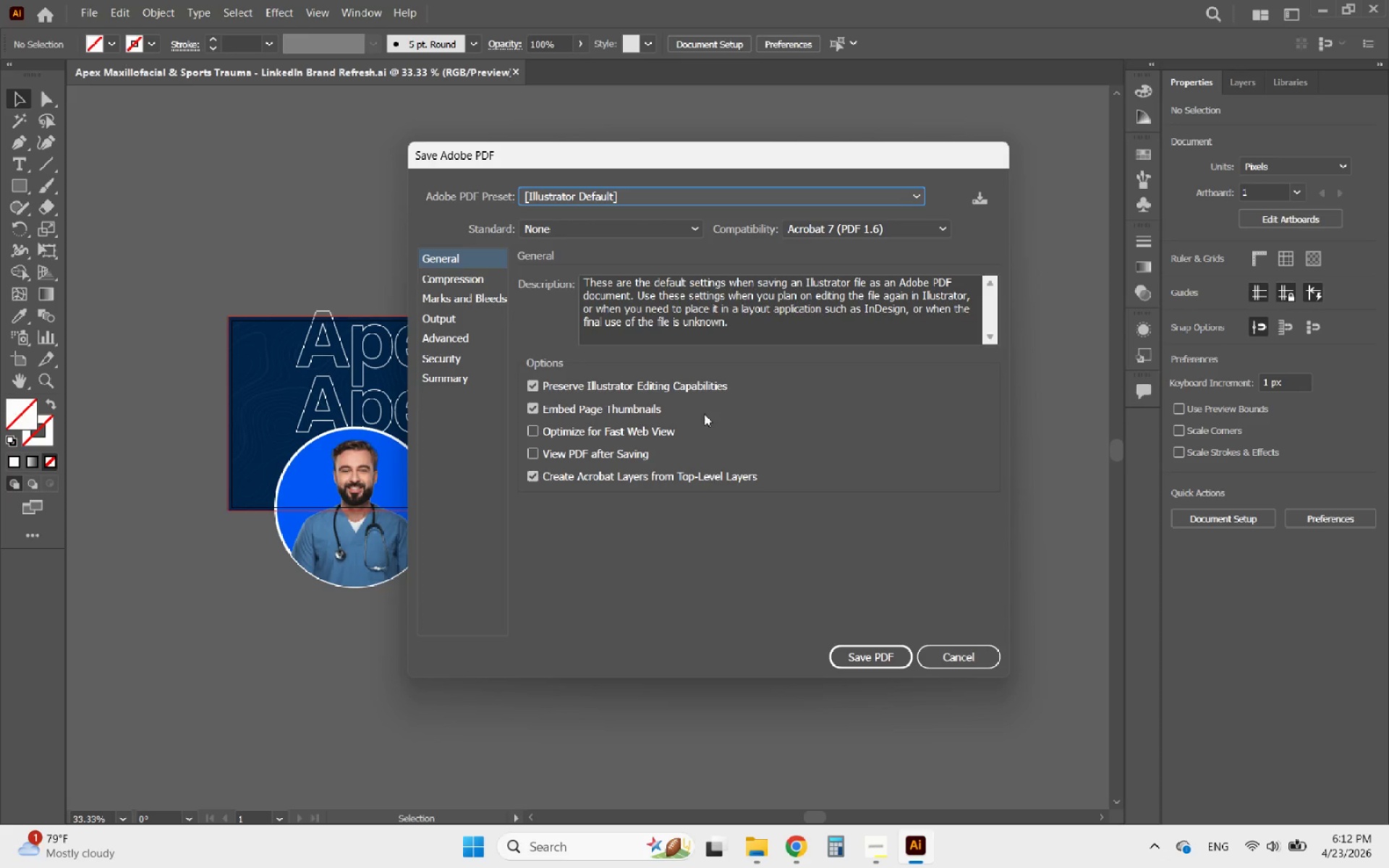 
left_click([690, 203])
 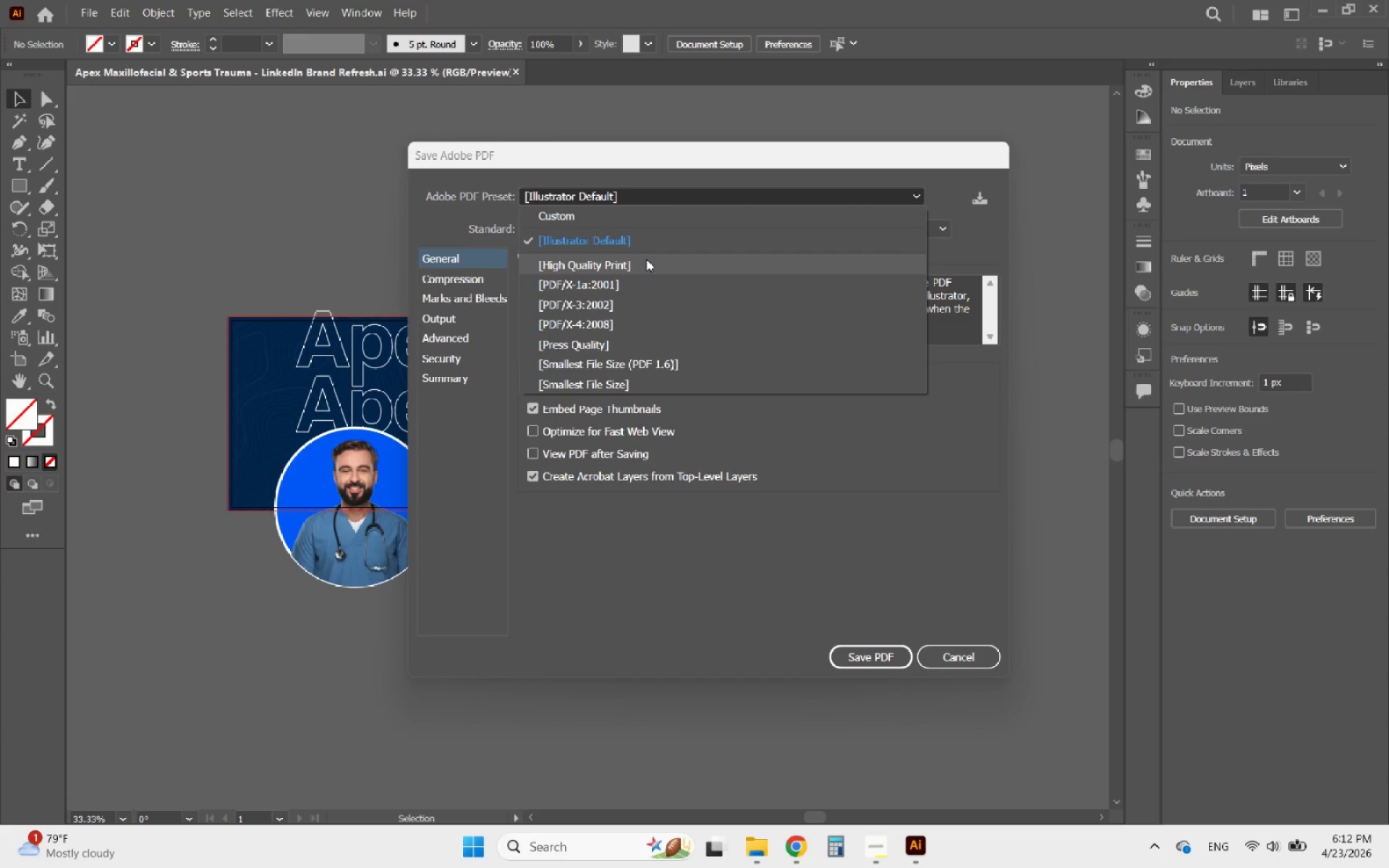 
left_click([618, 268])
 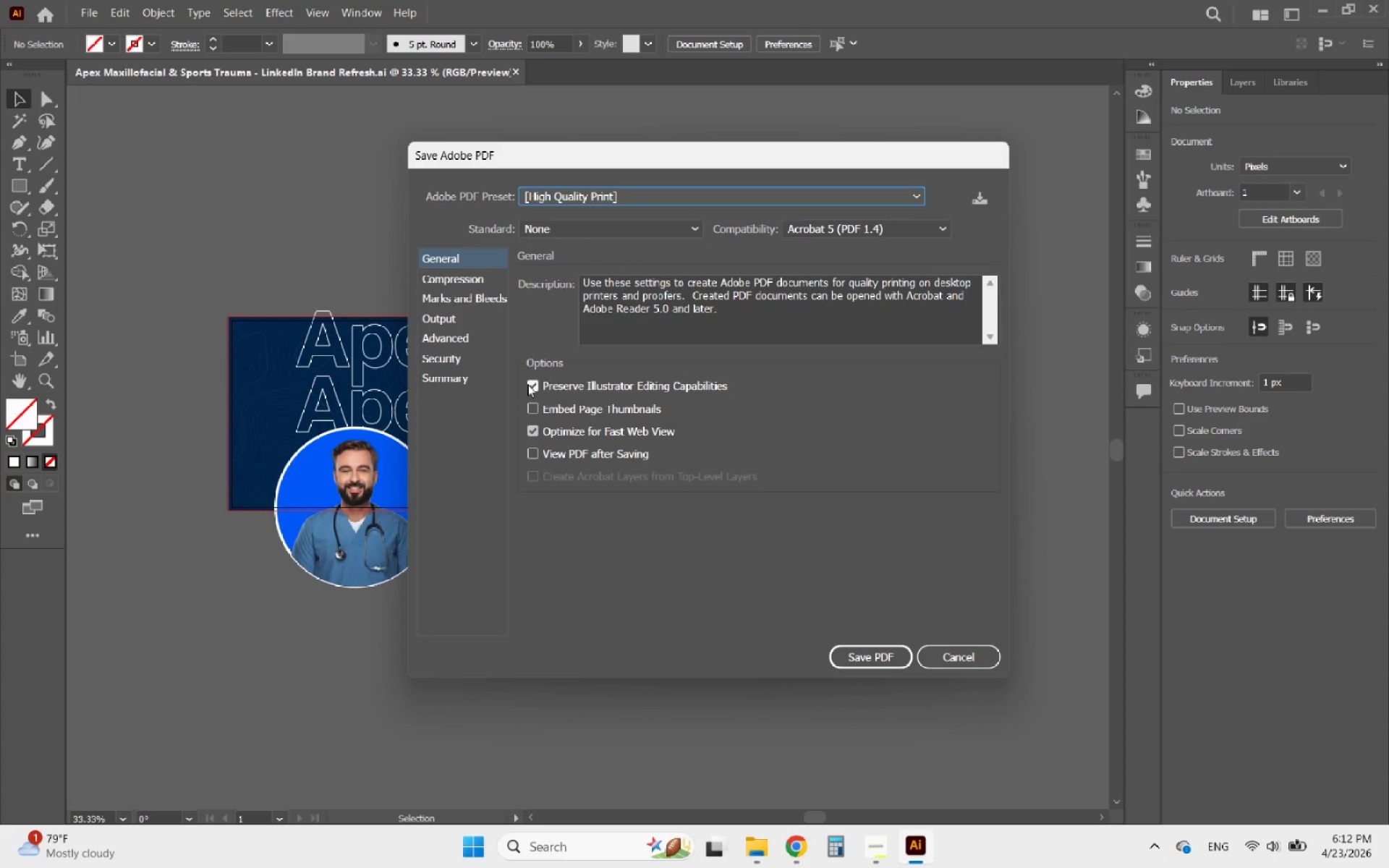 
left_click([527, 383])
 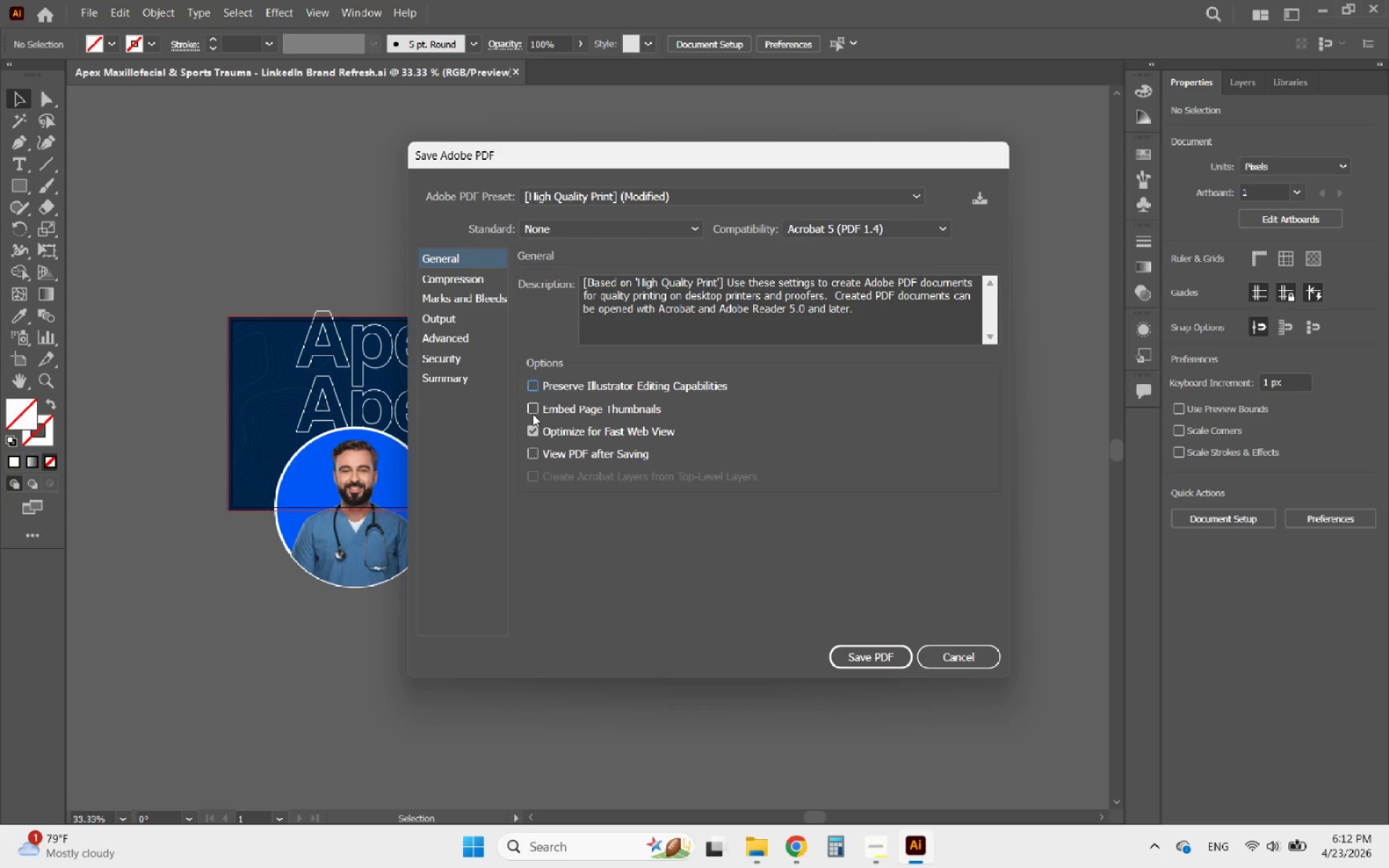 
left_click([532, 414])
 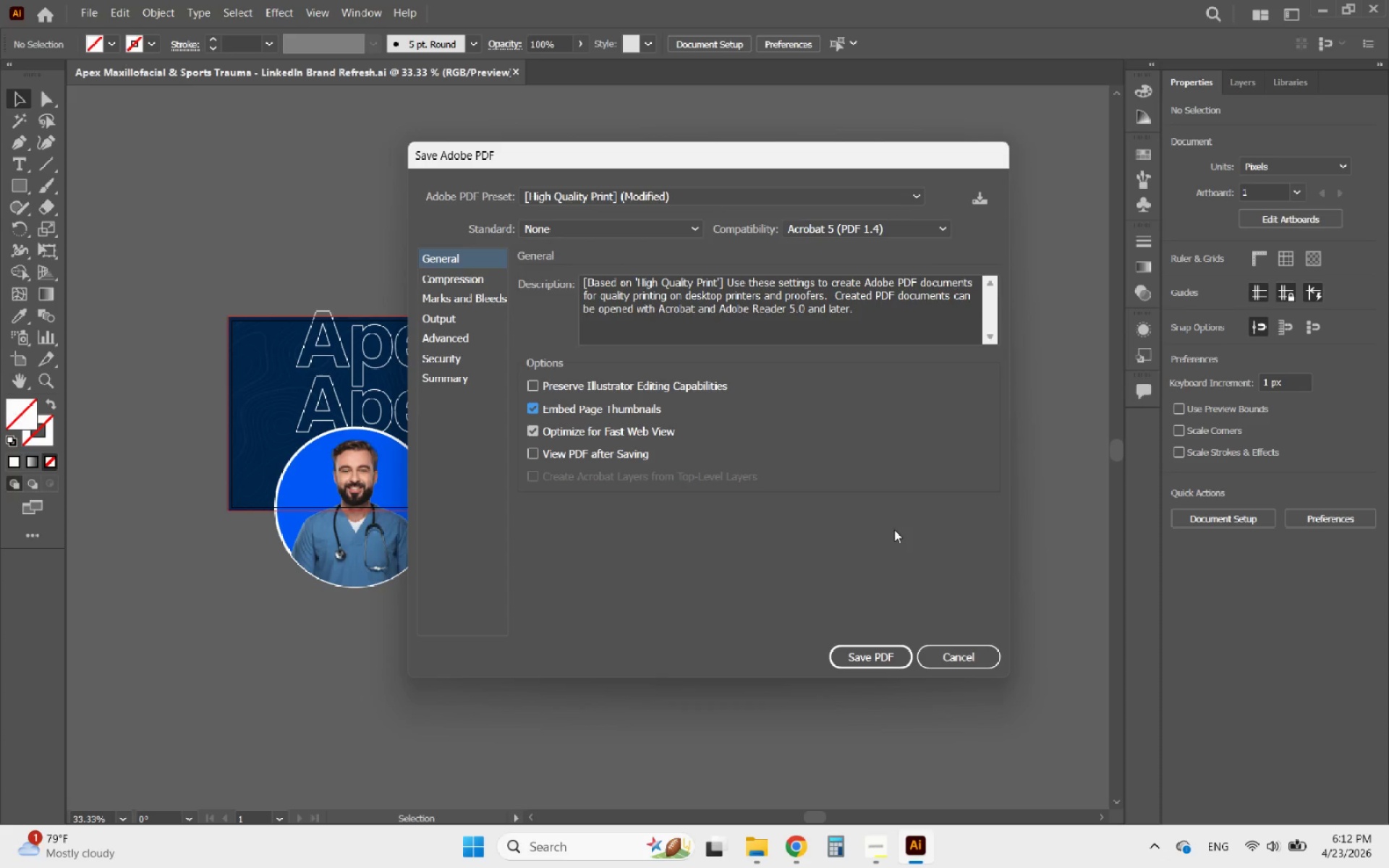 
left_click([883, 659])
 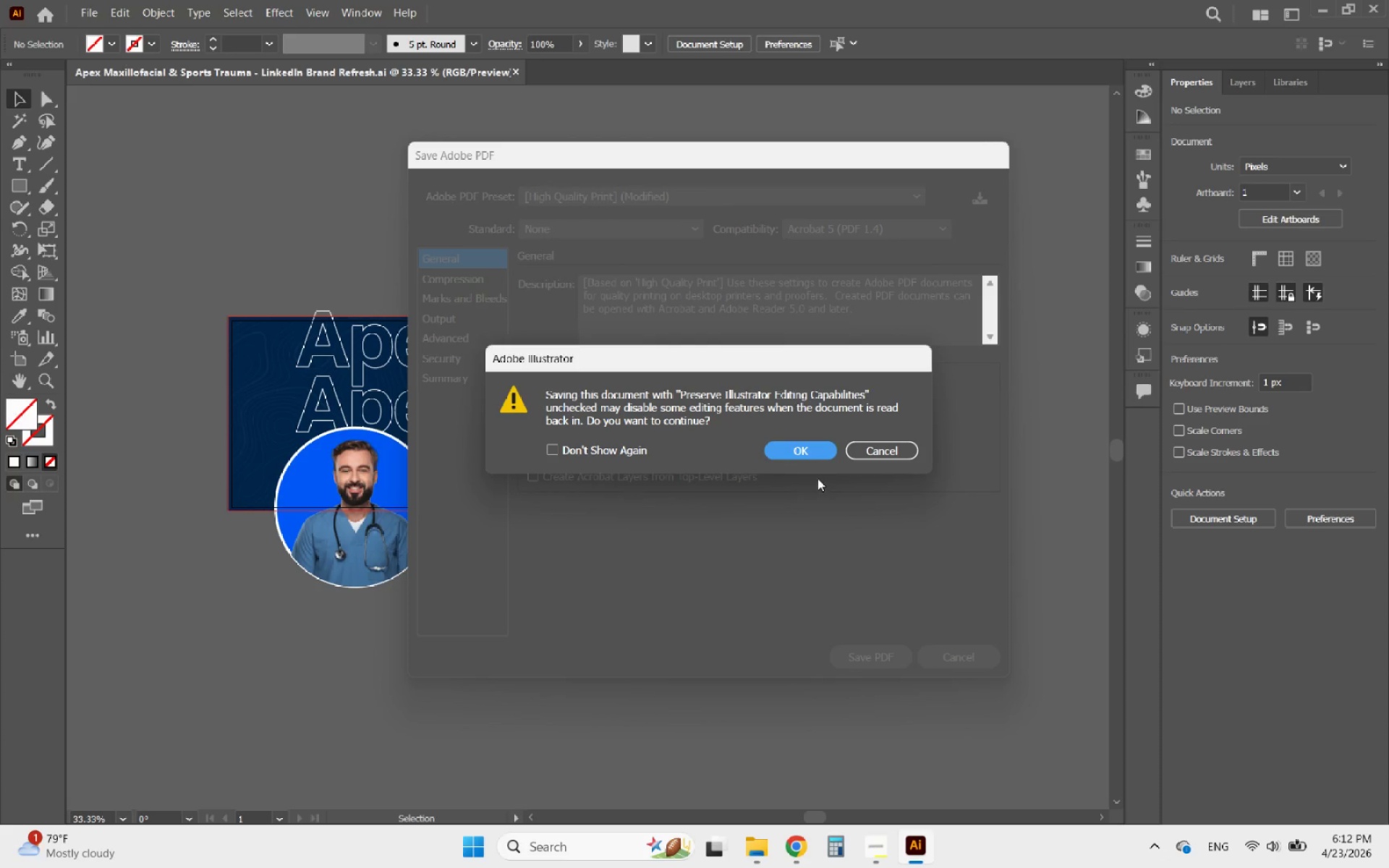 
left_click([803, 457])
 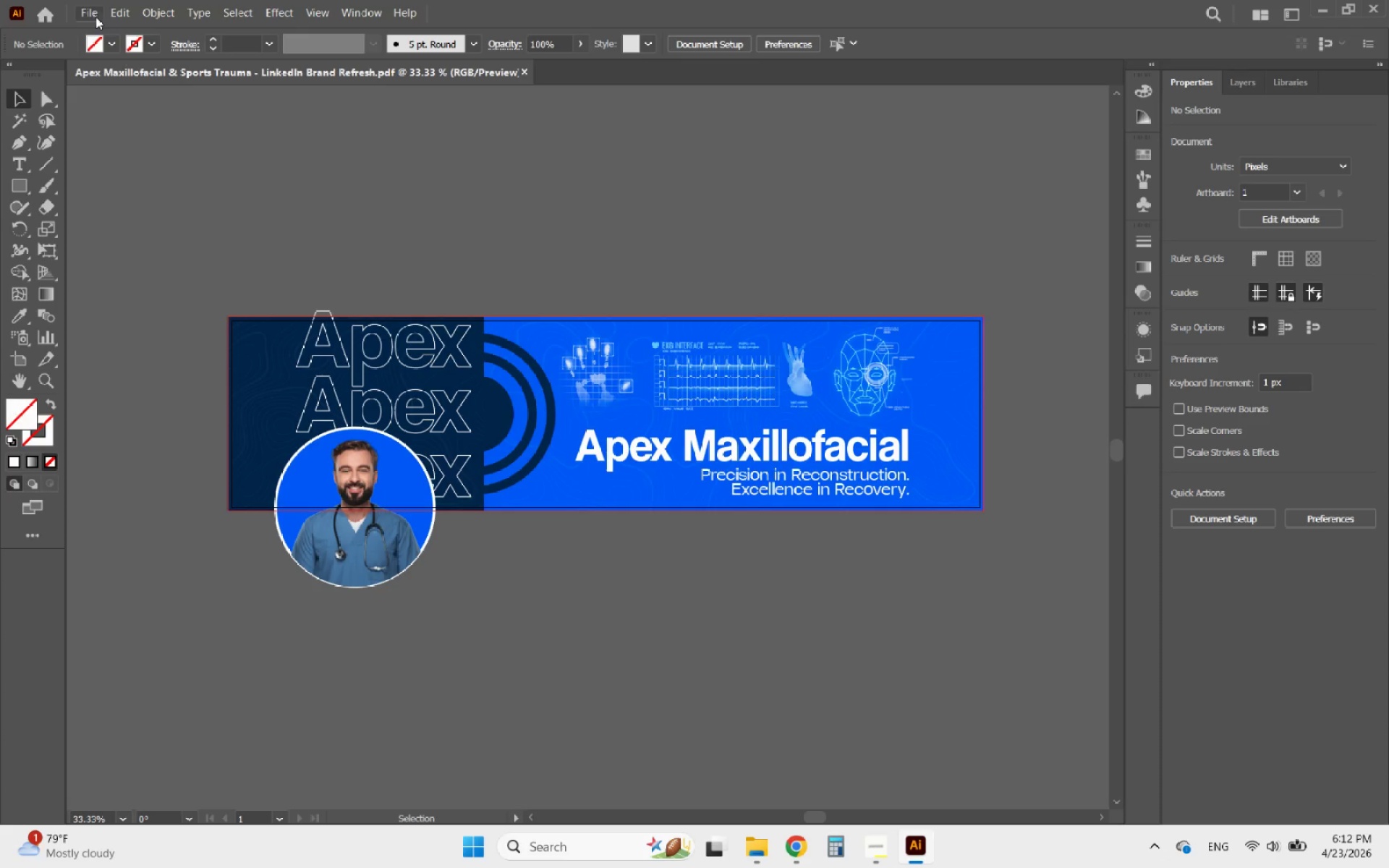 
left_click([89, 16])
 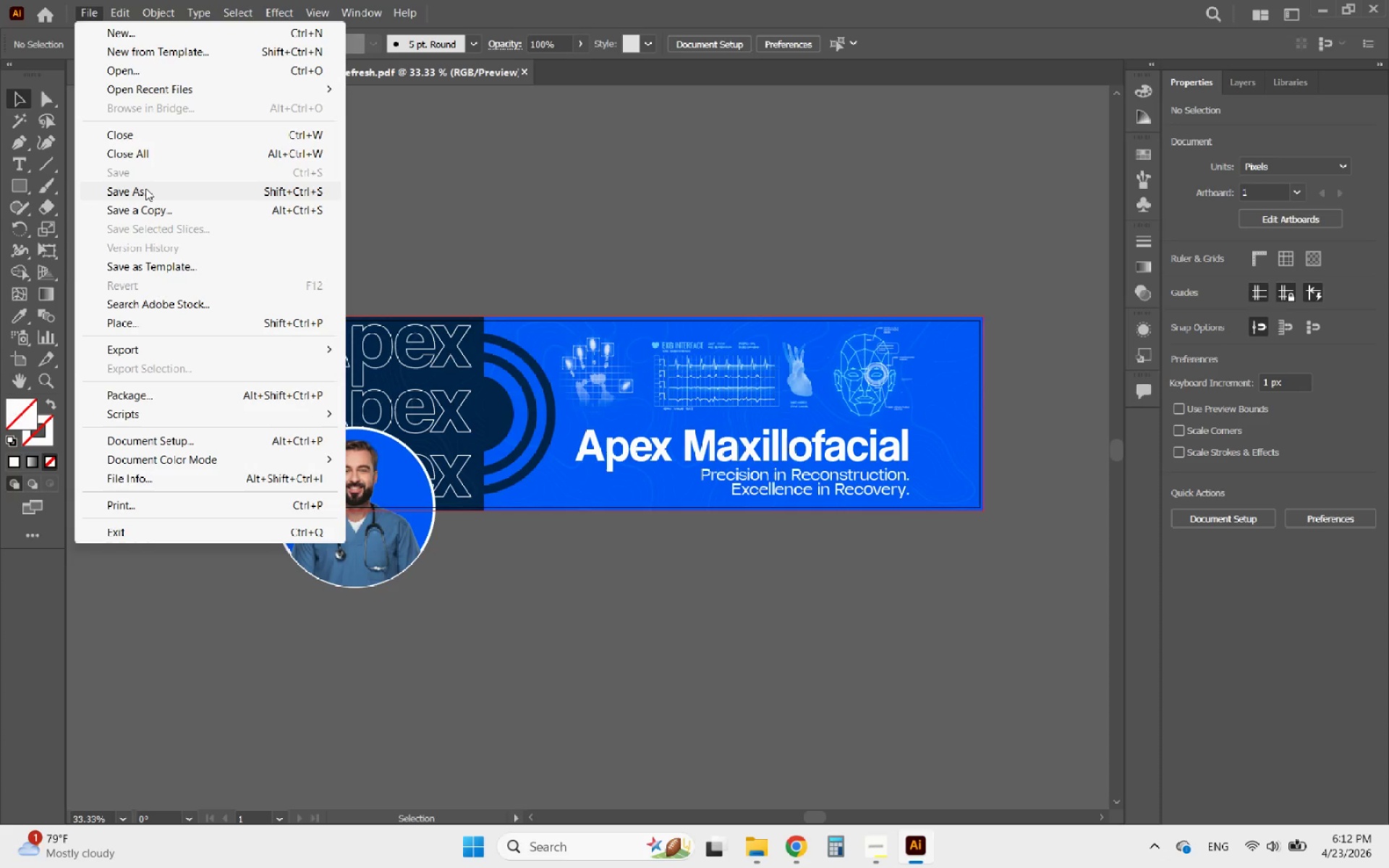 
left_click([145, 188])
 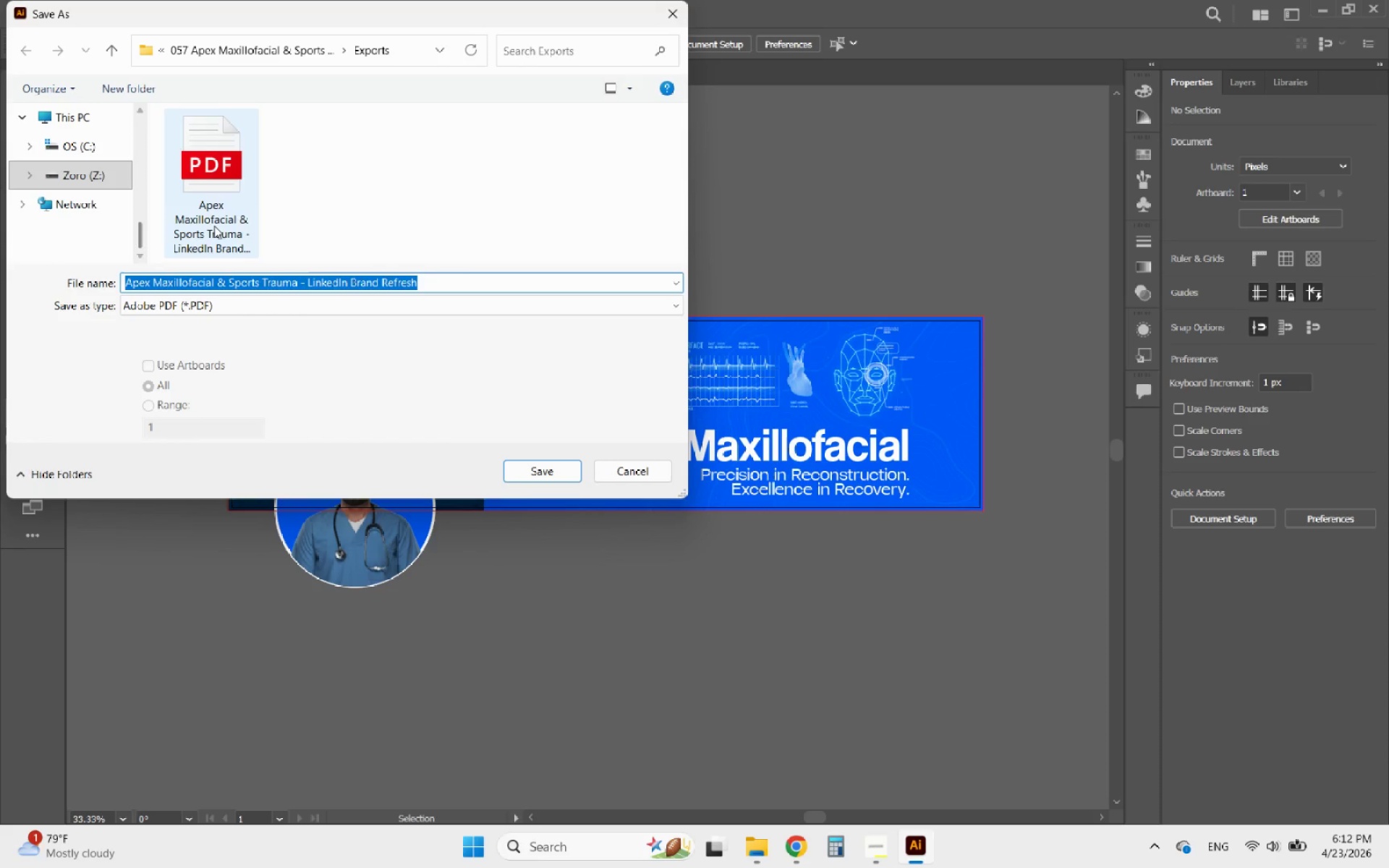 
left_click([243, 37])
 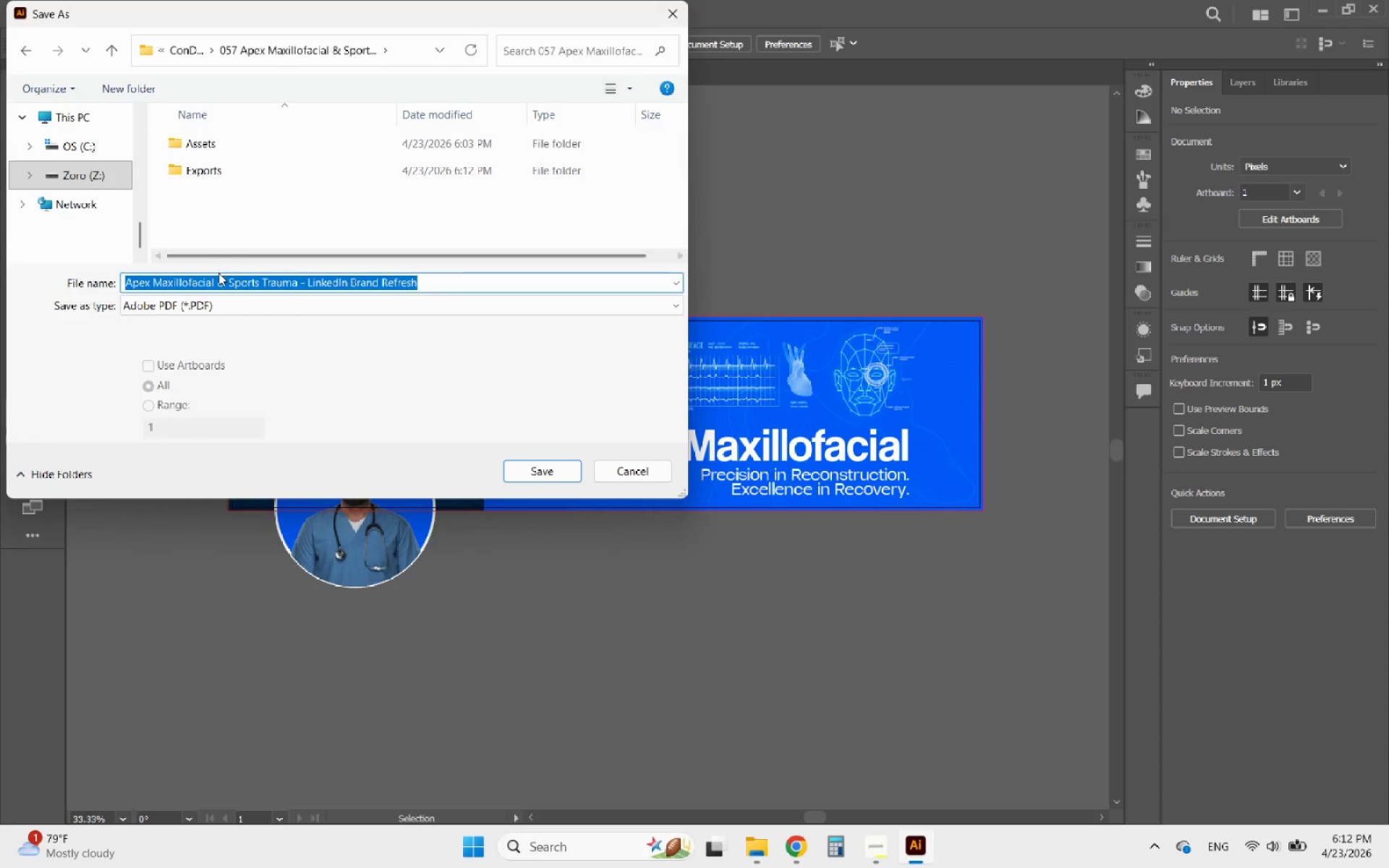 
left_click([179, 305])
 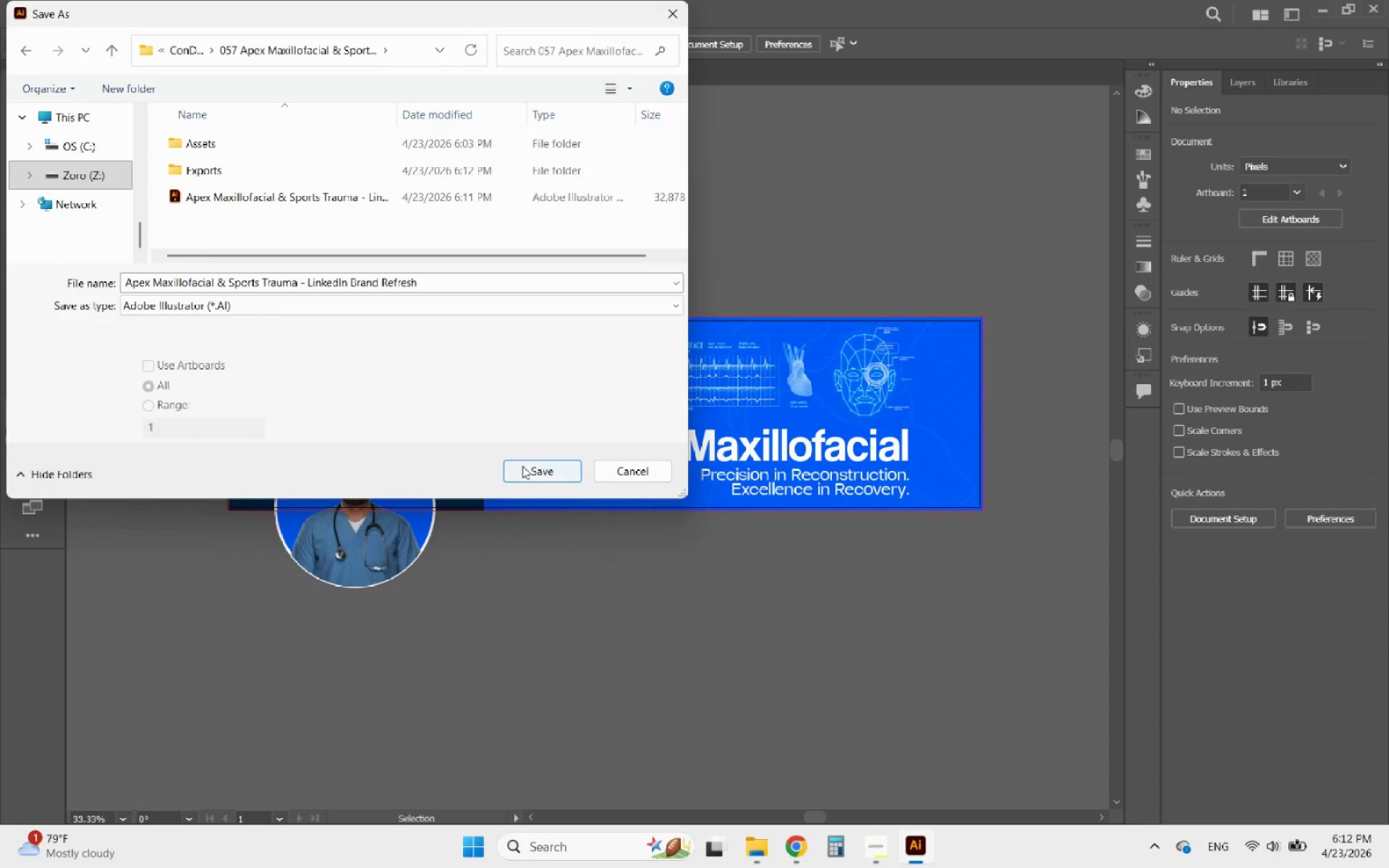 
left_click([736, 500])
 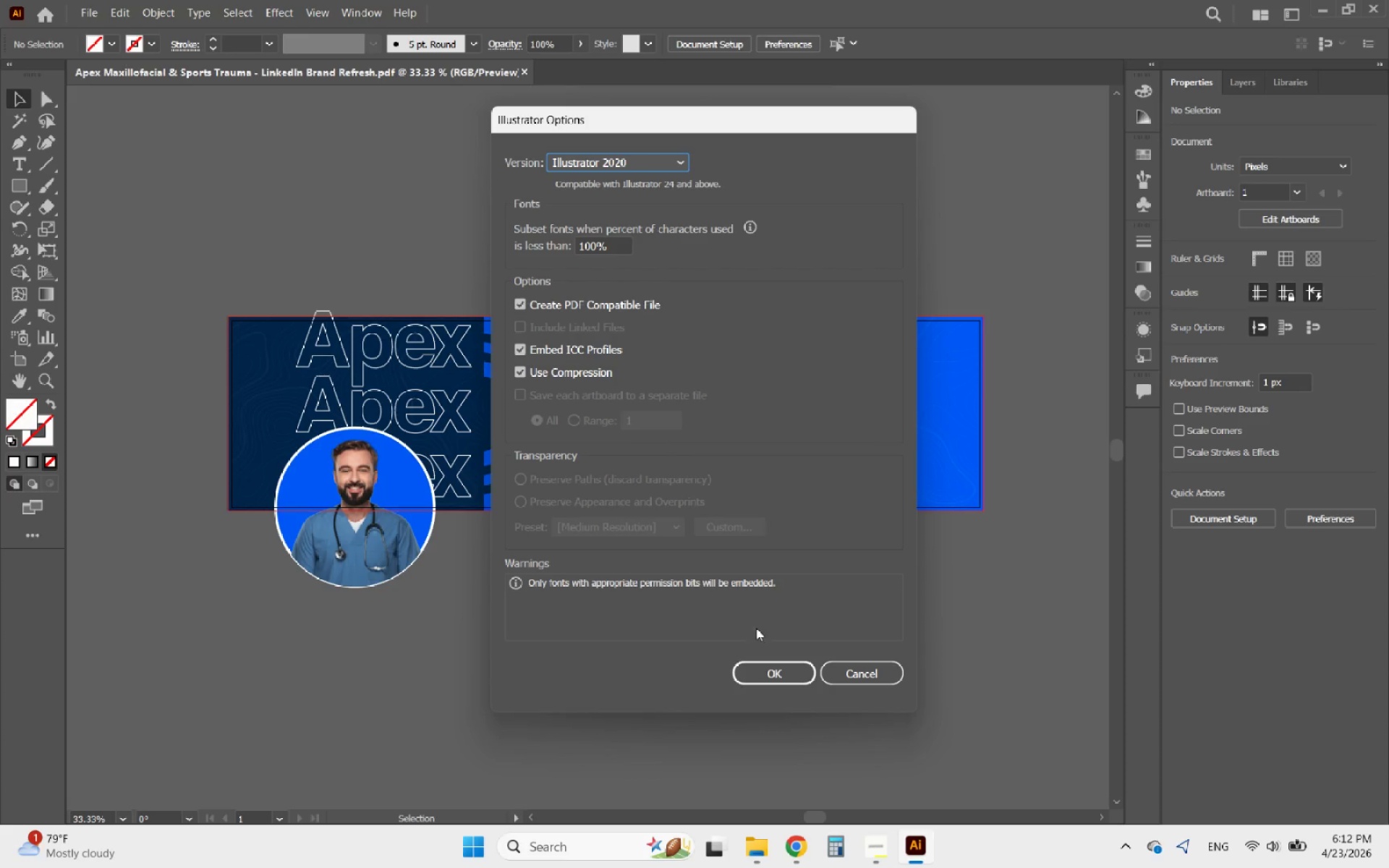 
left_click([777, 672])
 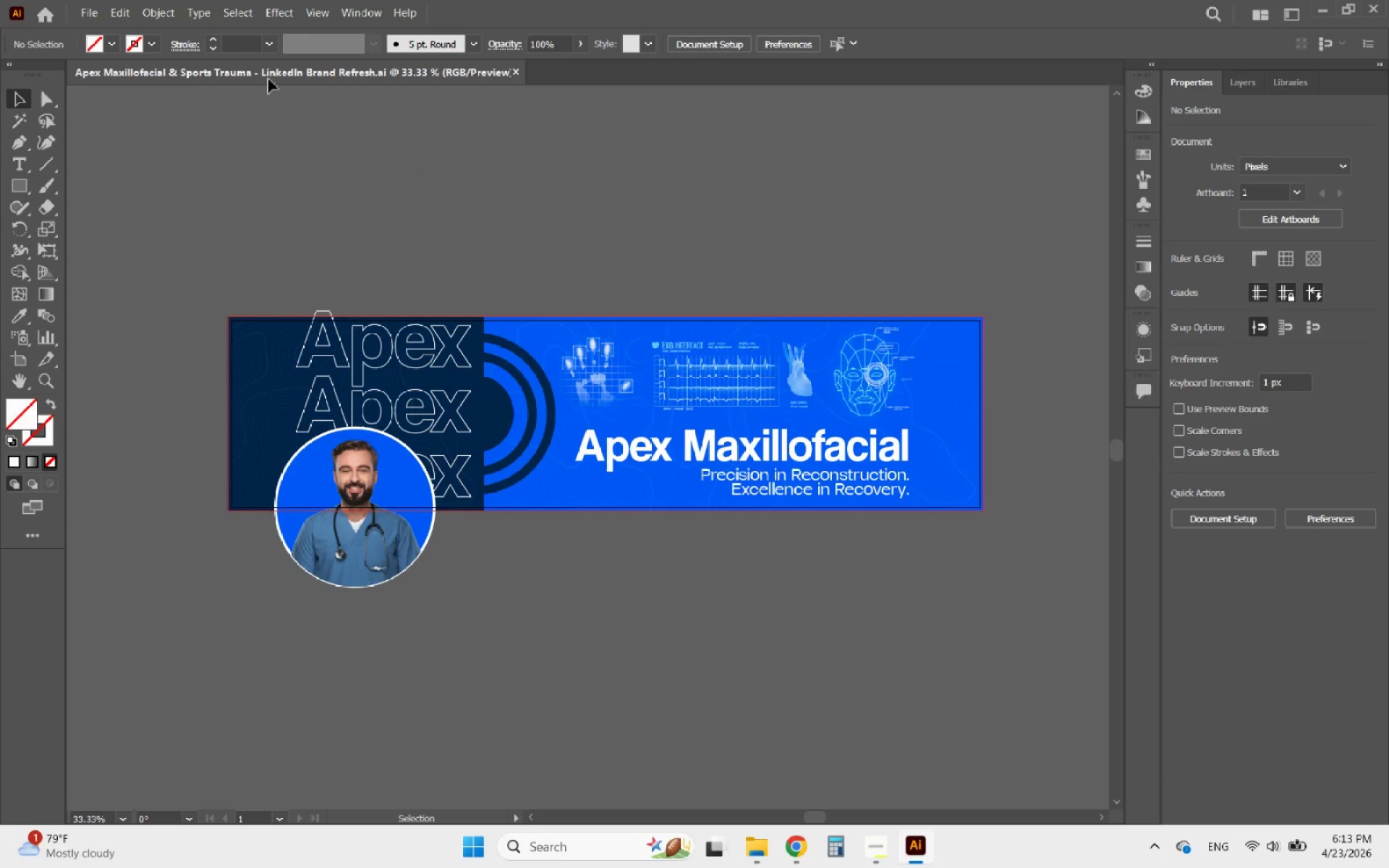 
wait(28.83)
 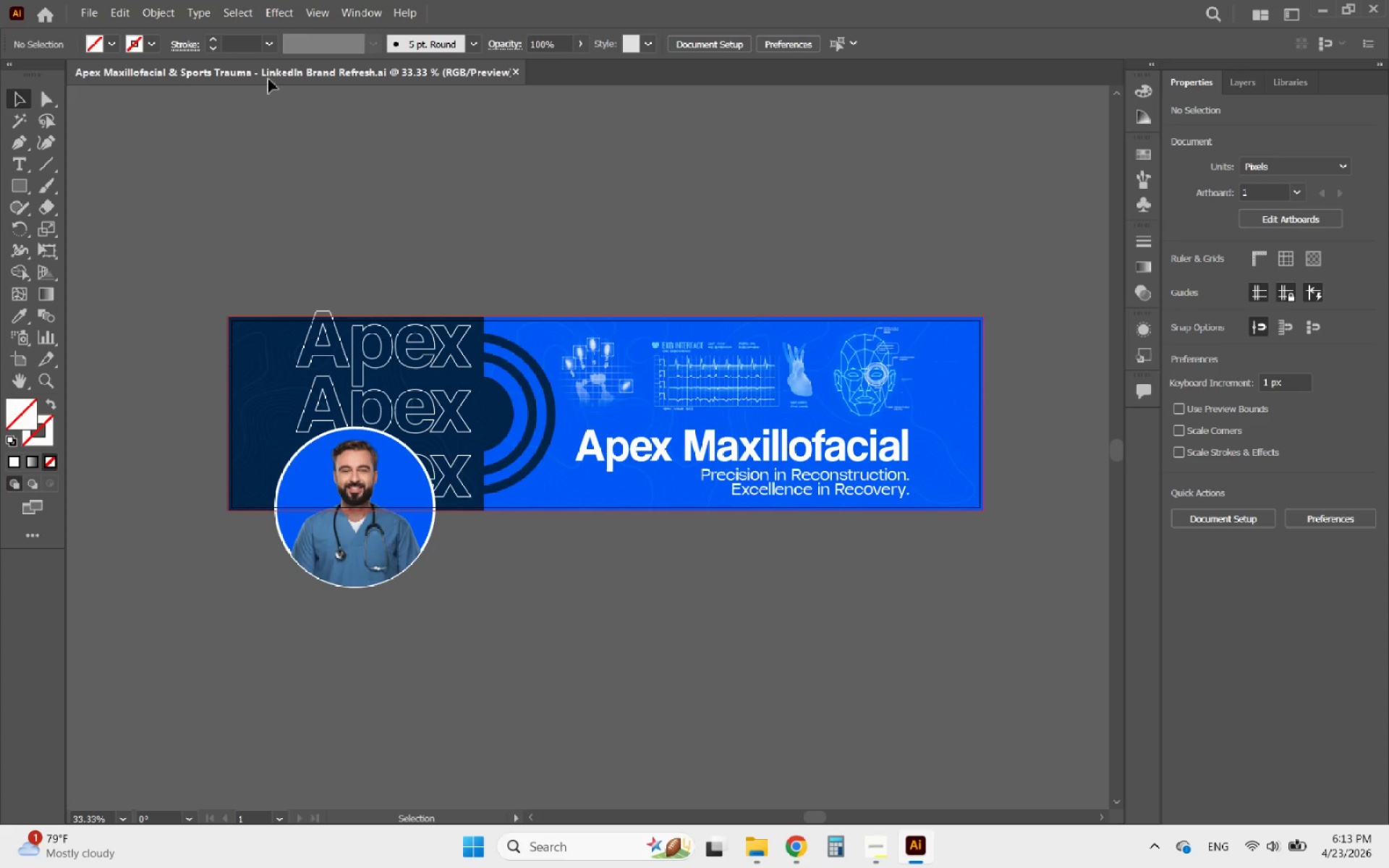 
left_click([363, 349])
 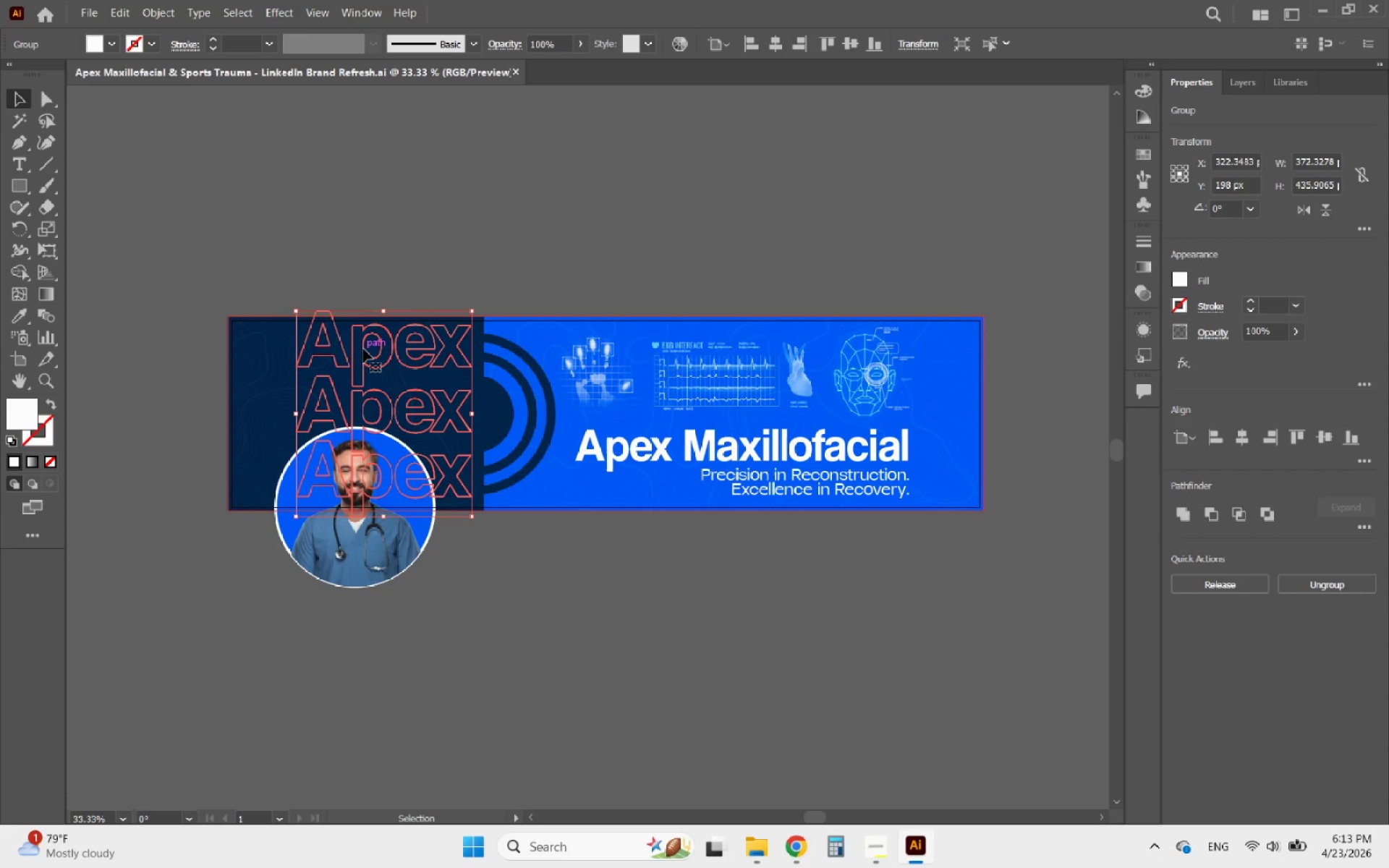 
wait(5.67)
 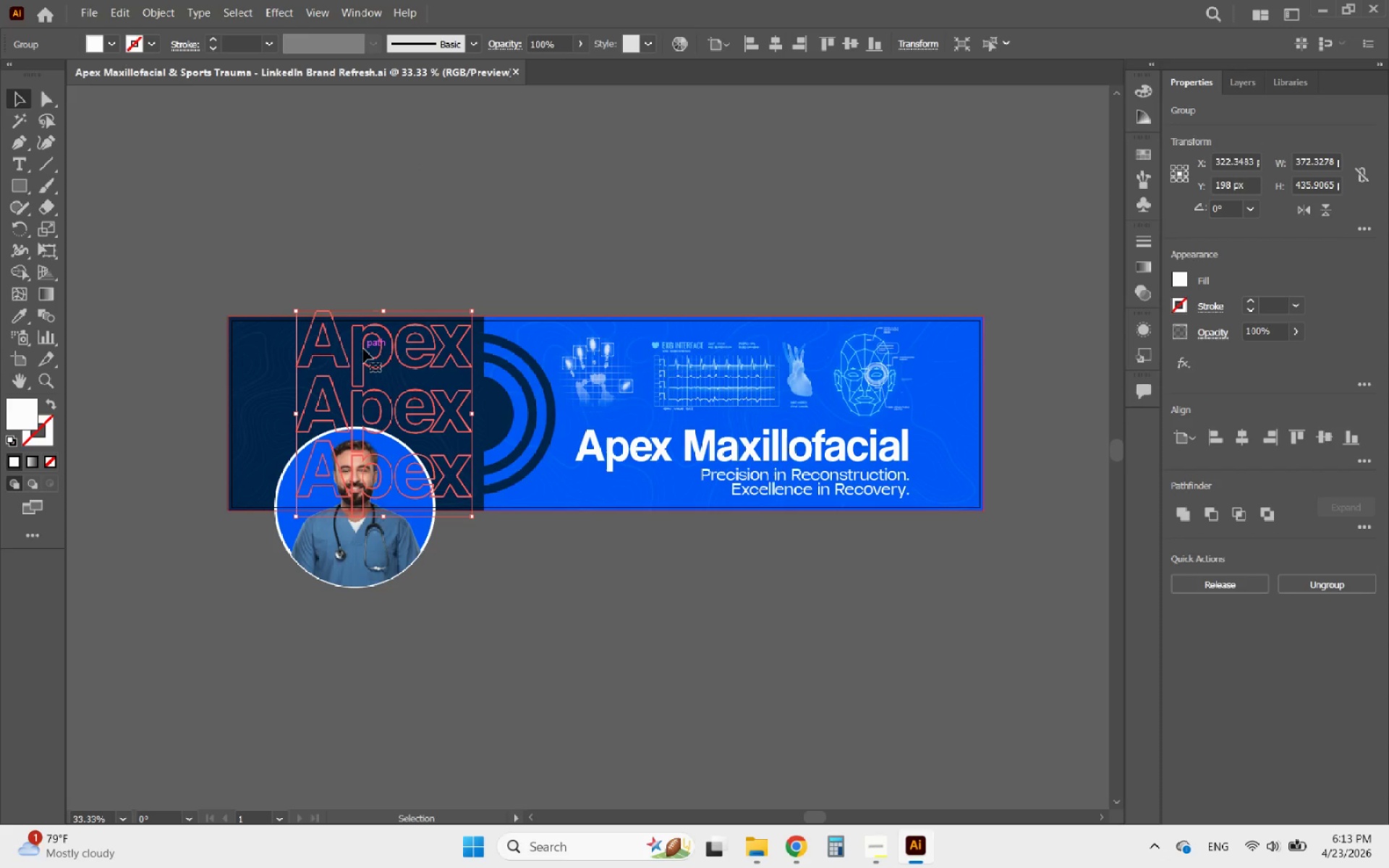 
left_click([313, 208])
 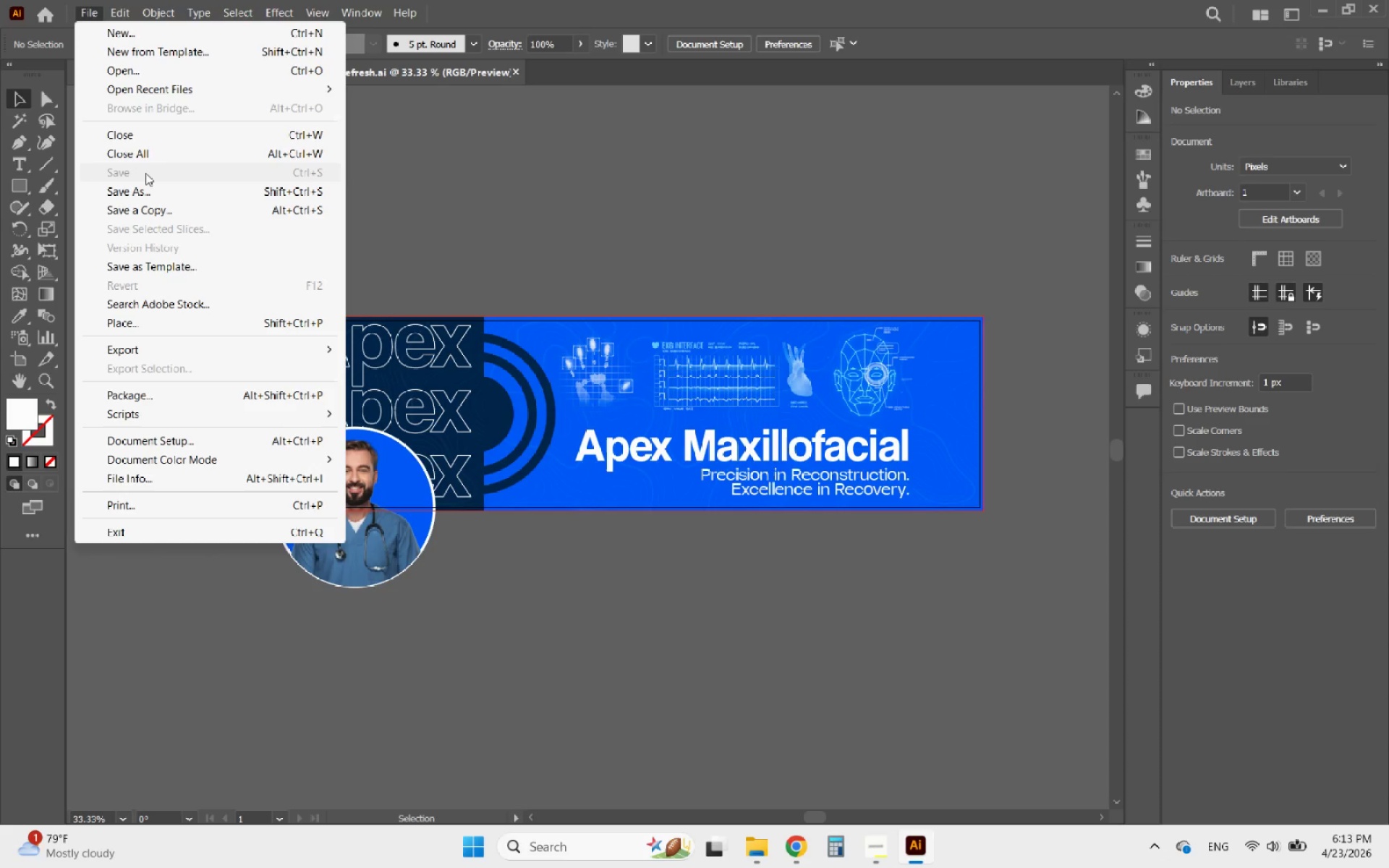 
left_click([461, 216])
 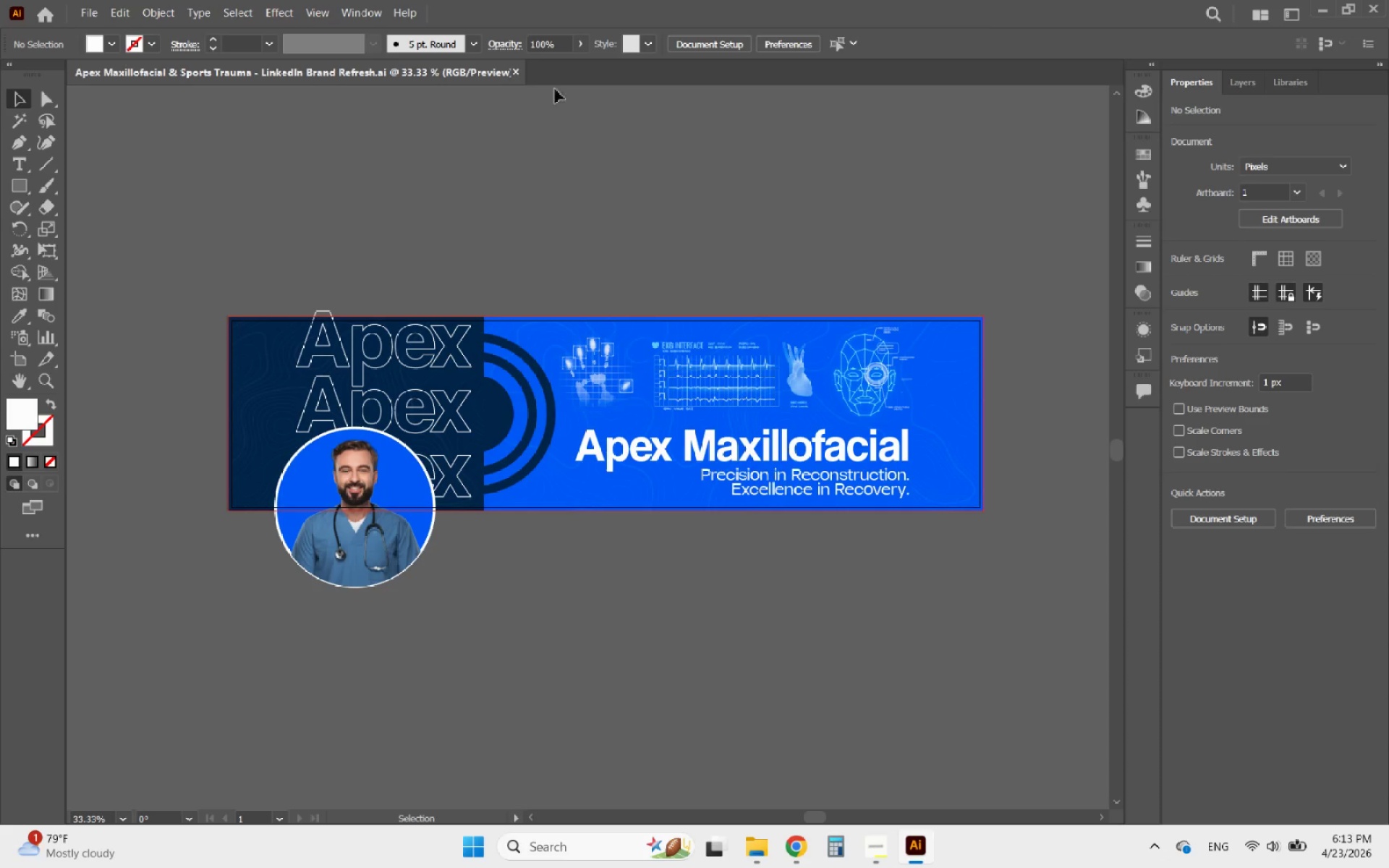 
left_click([511, 70])
 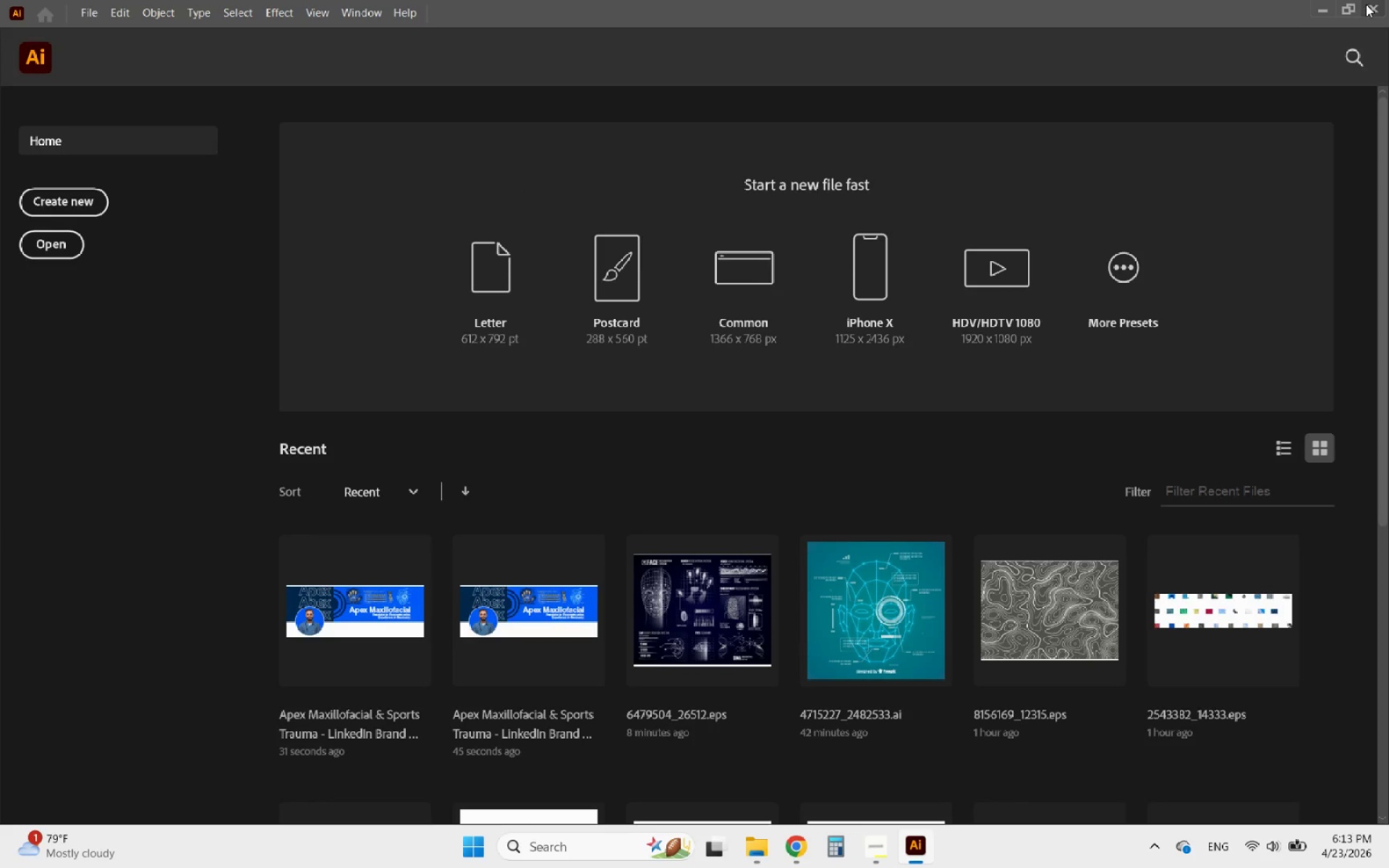 
left_click([1368, 4])
 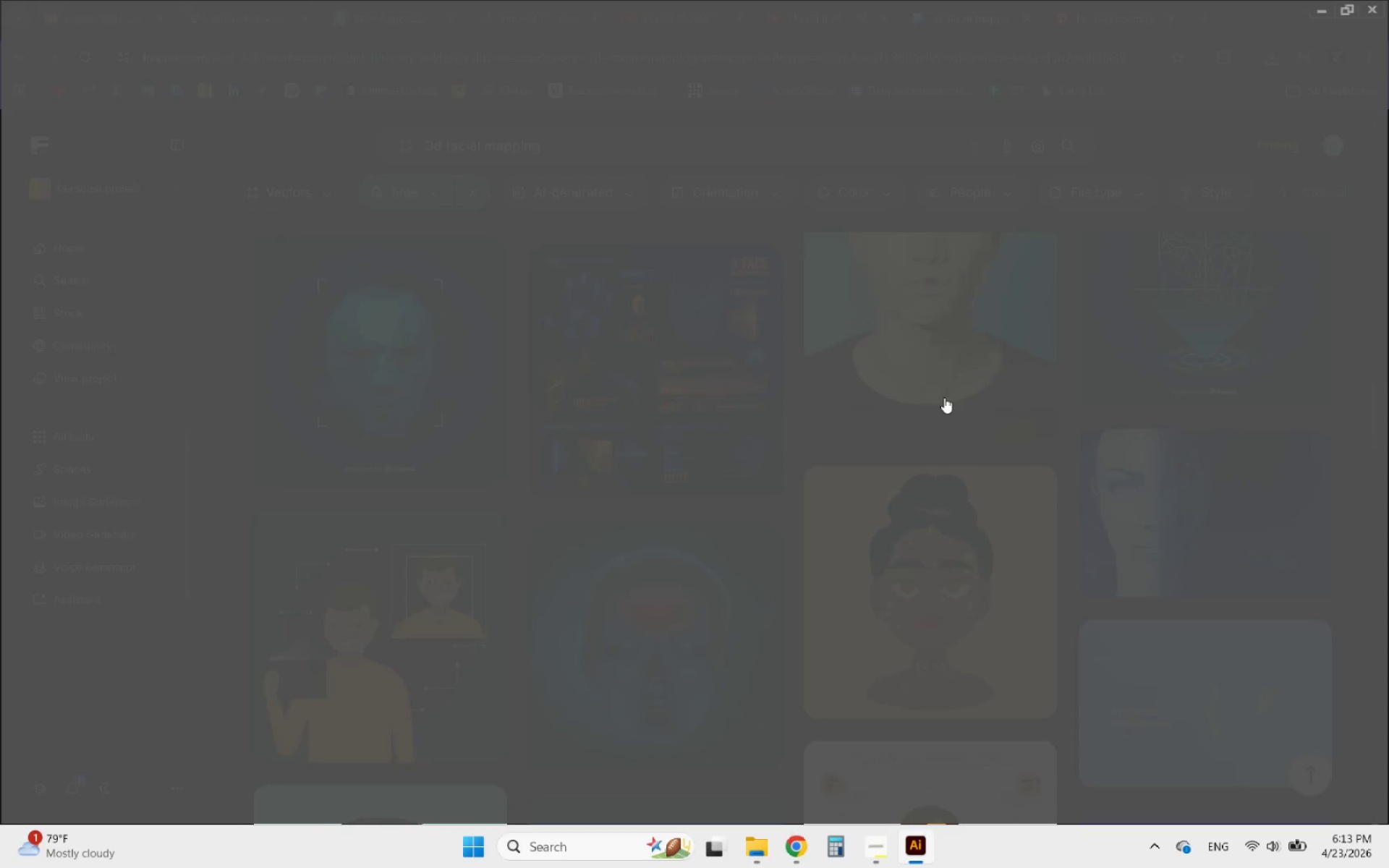 
mouse_move([896, 423])
 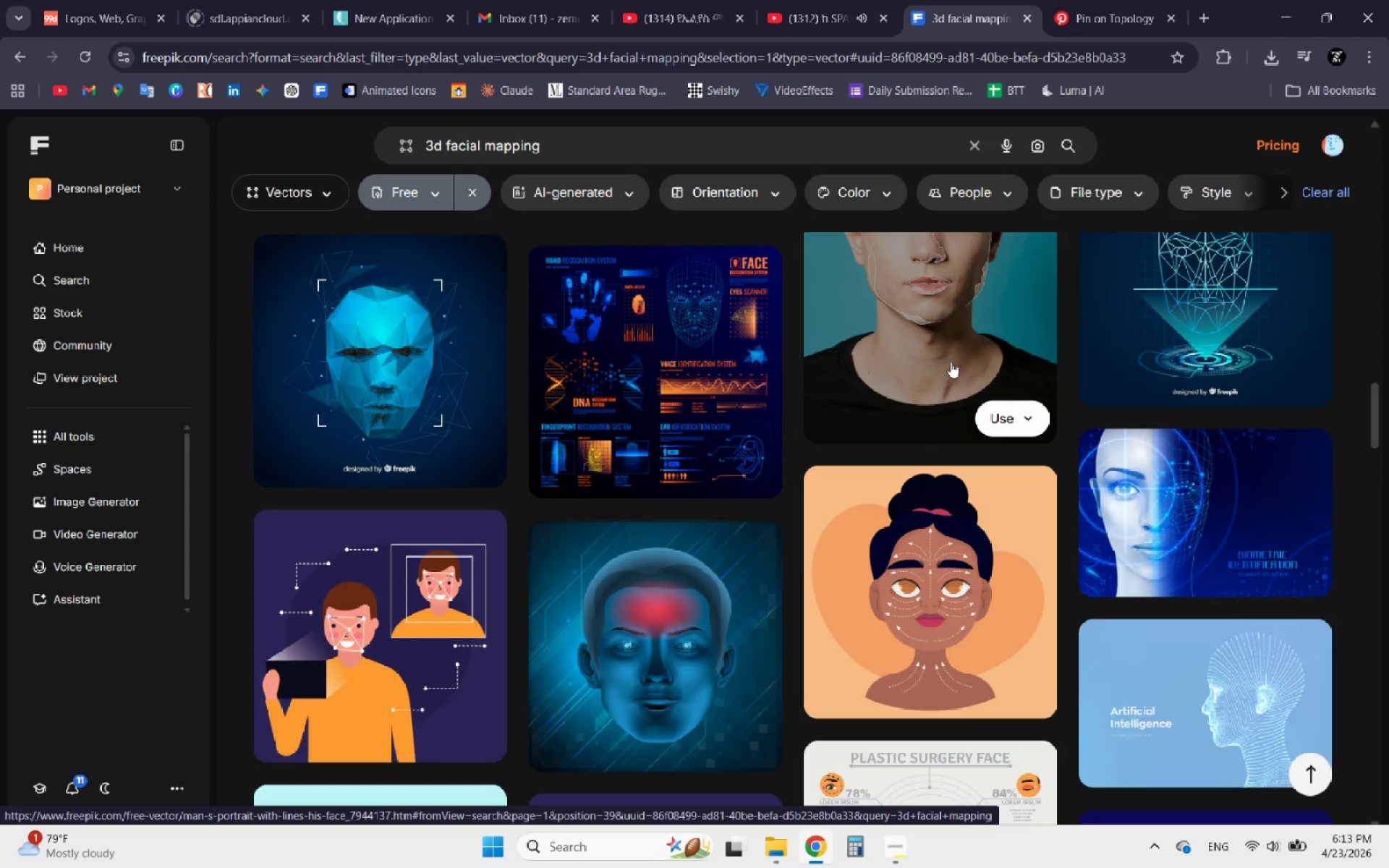 
scroll: coordinate [920, 414], scroll_direction: down, amount: 4.0
 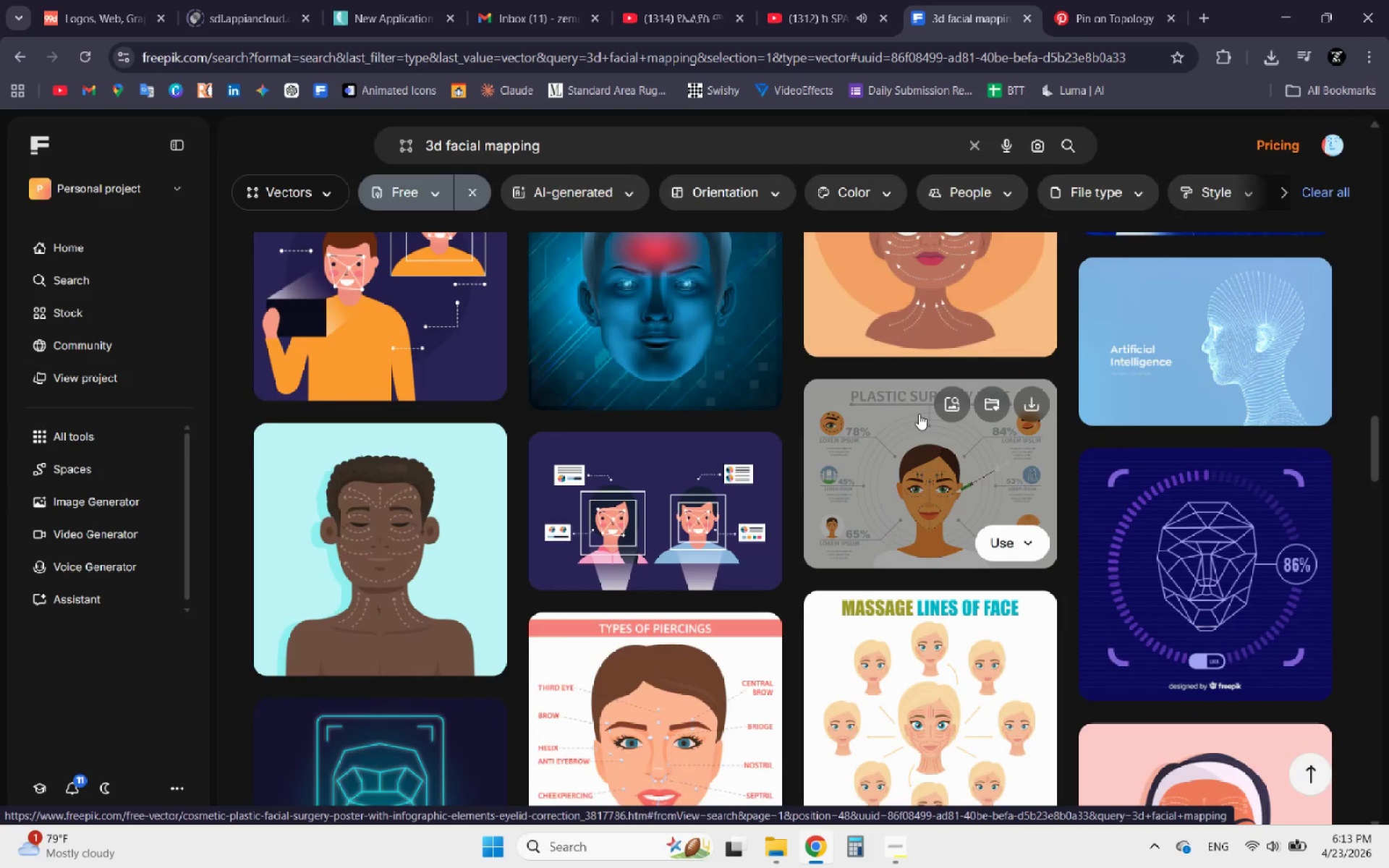 